 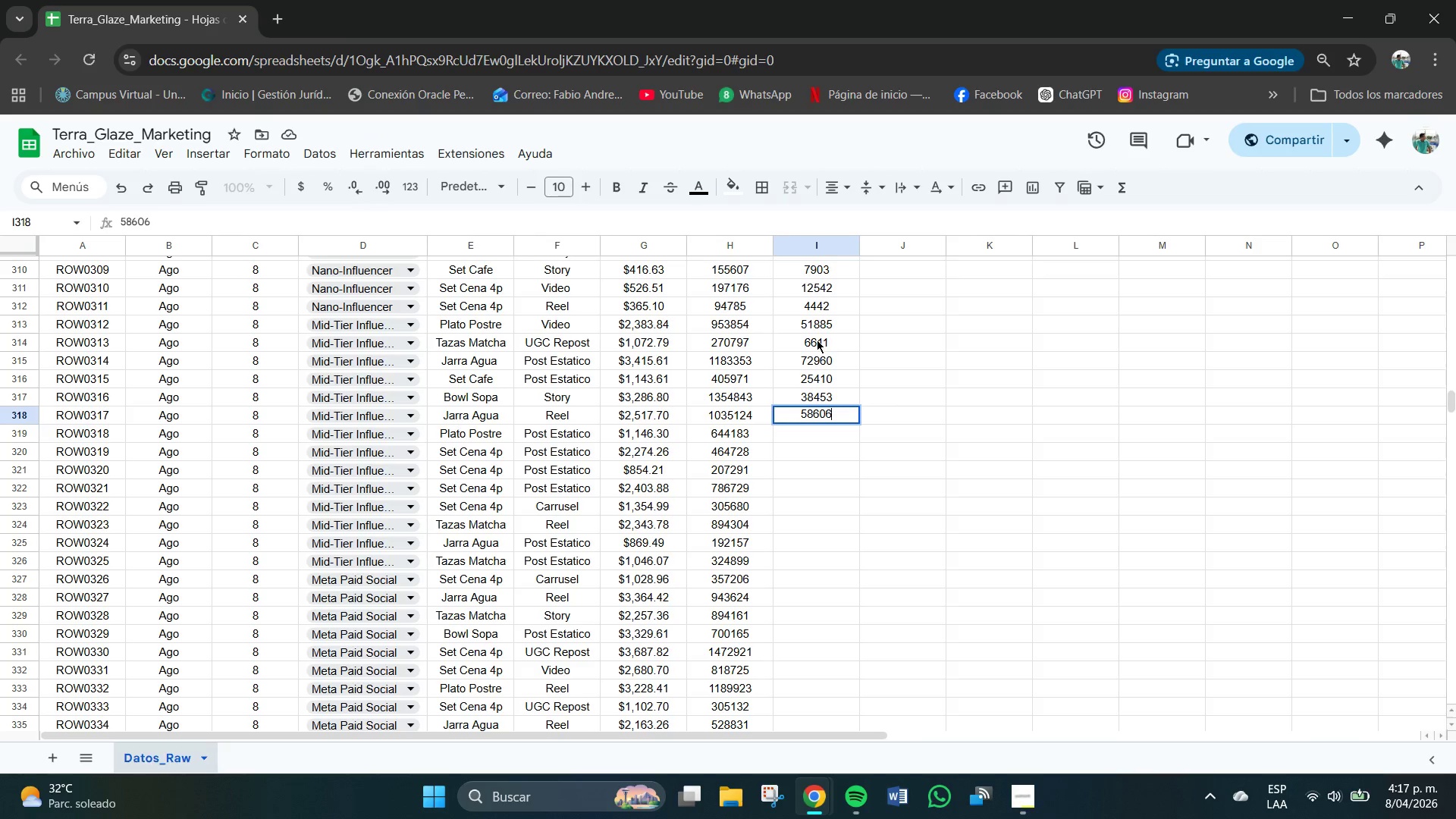 
key(NumpadEnter)
 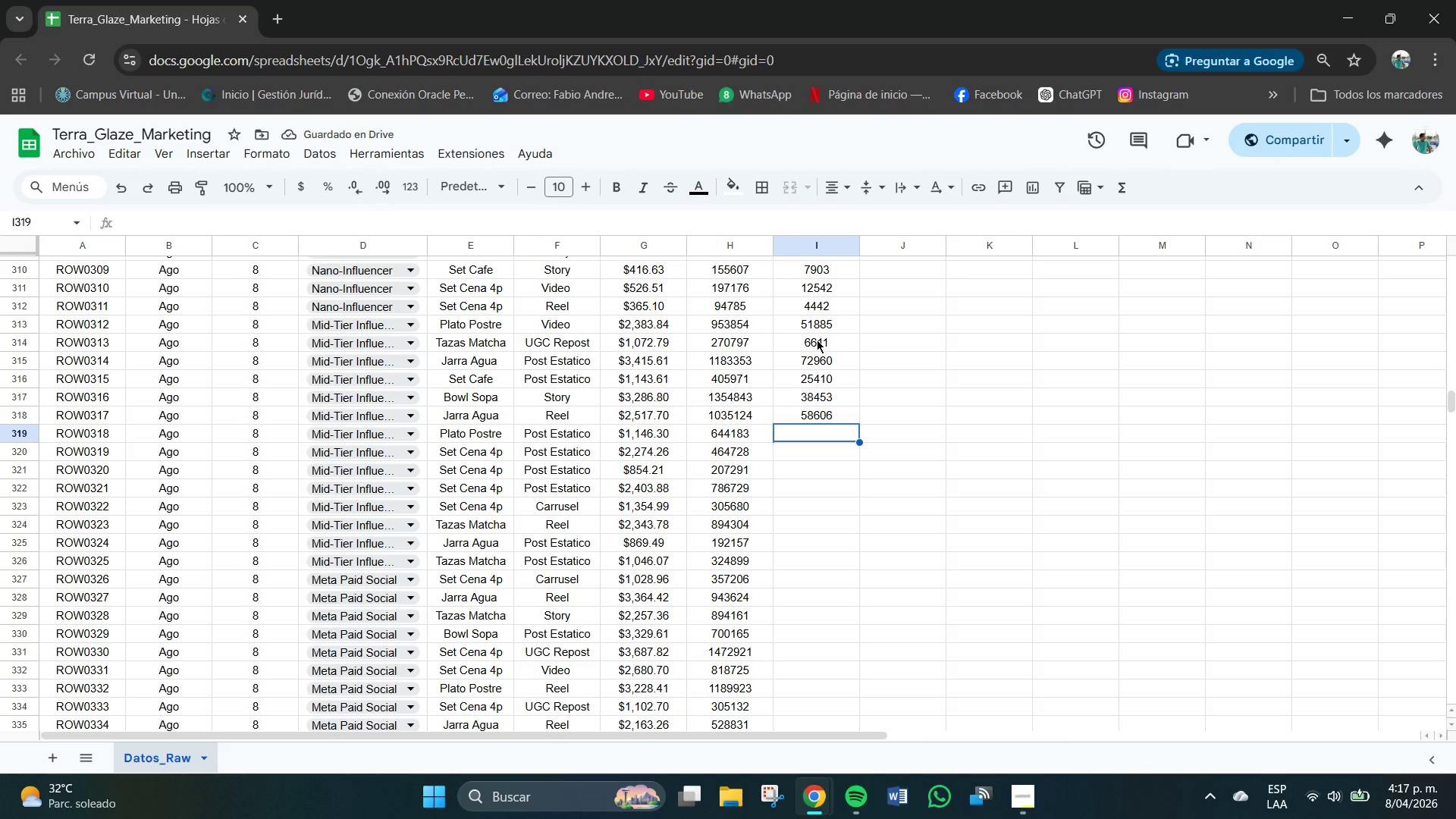 
key(Numpad3)
 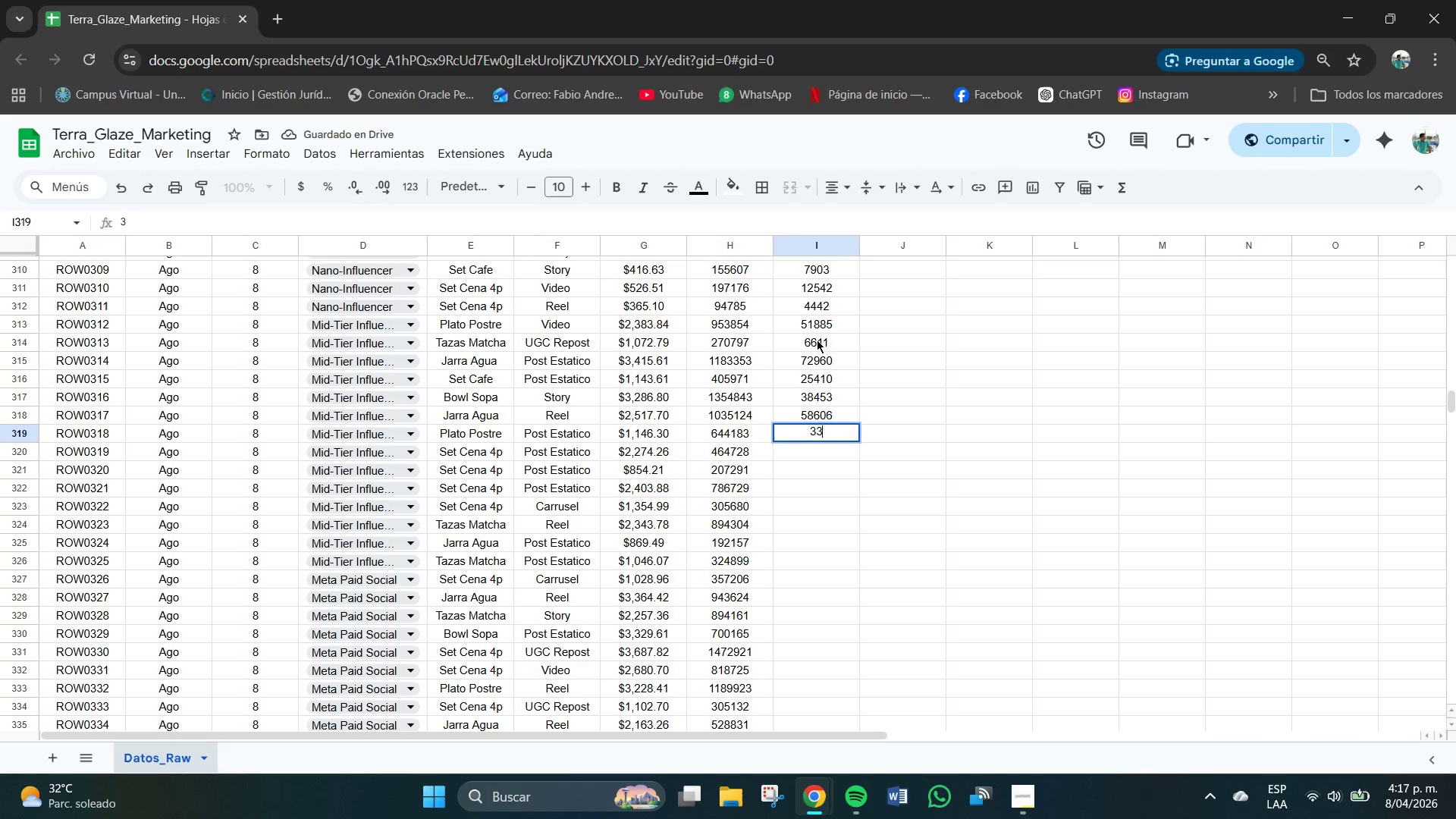 
key(Numpad3)
 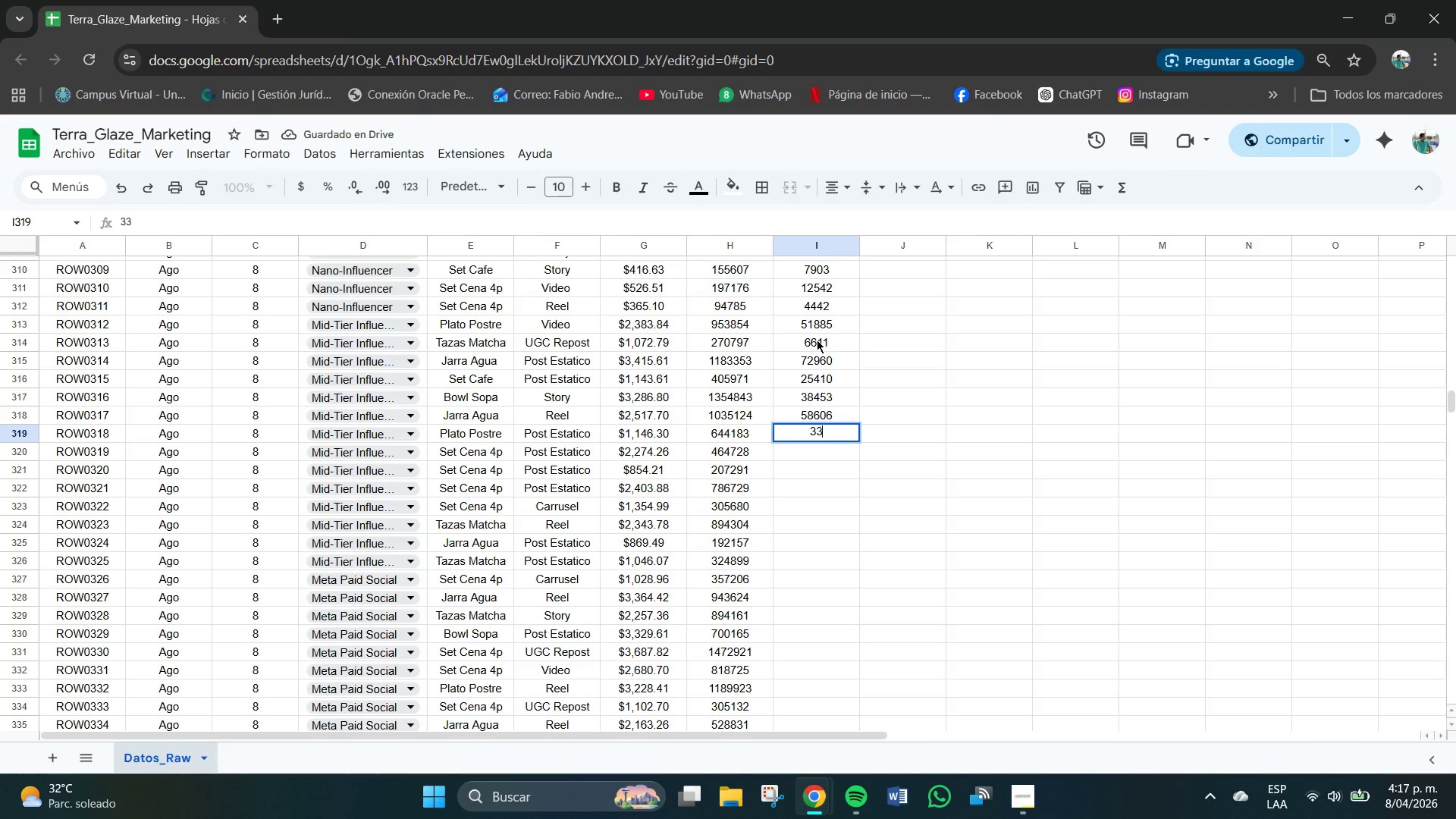 
key(Numpad4)
 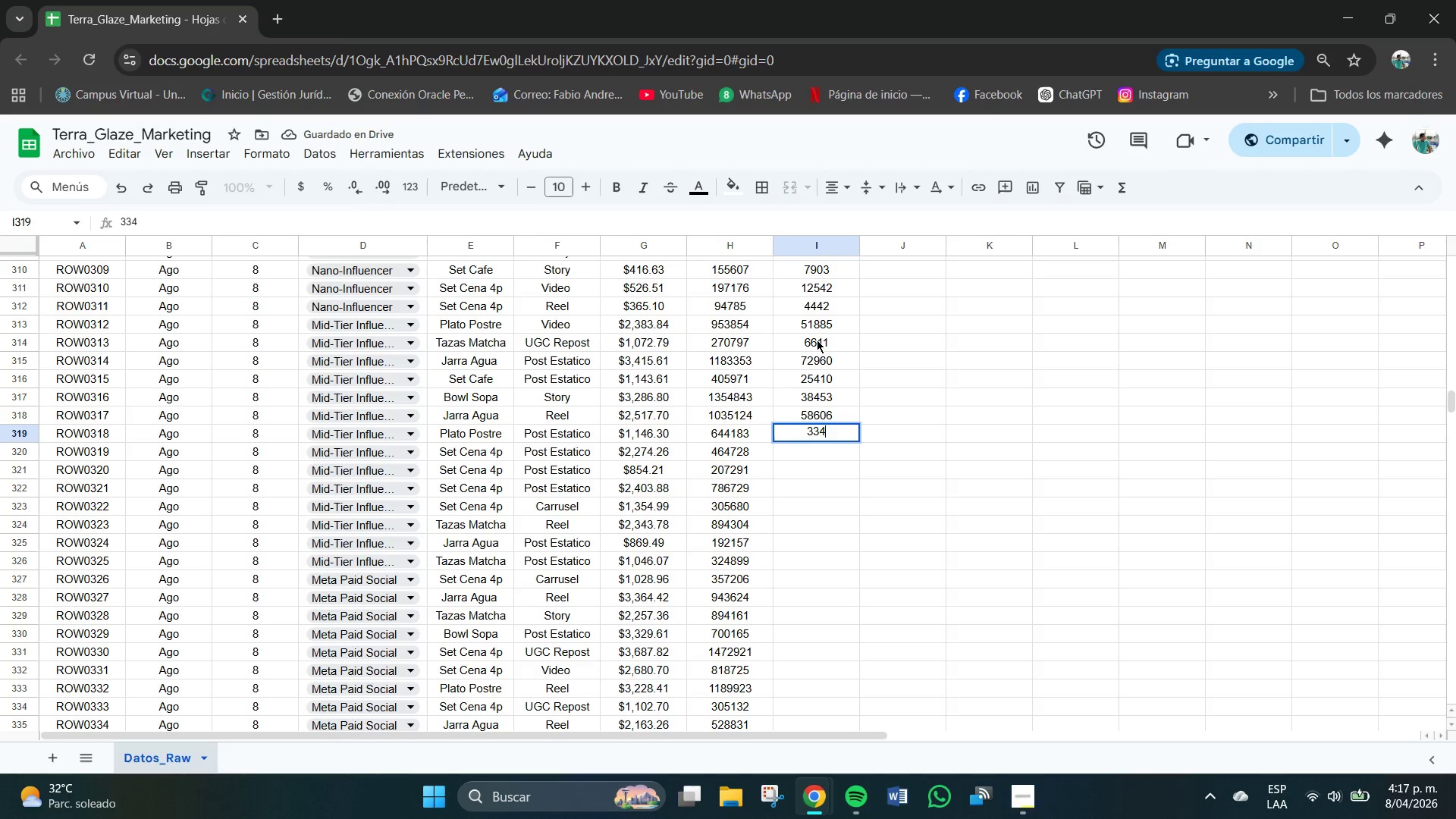 
key(Numpad0)
 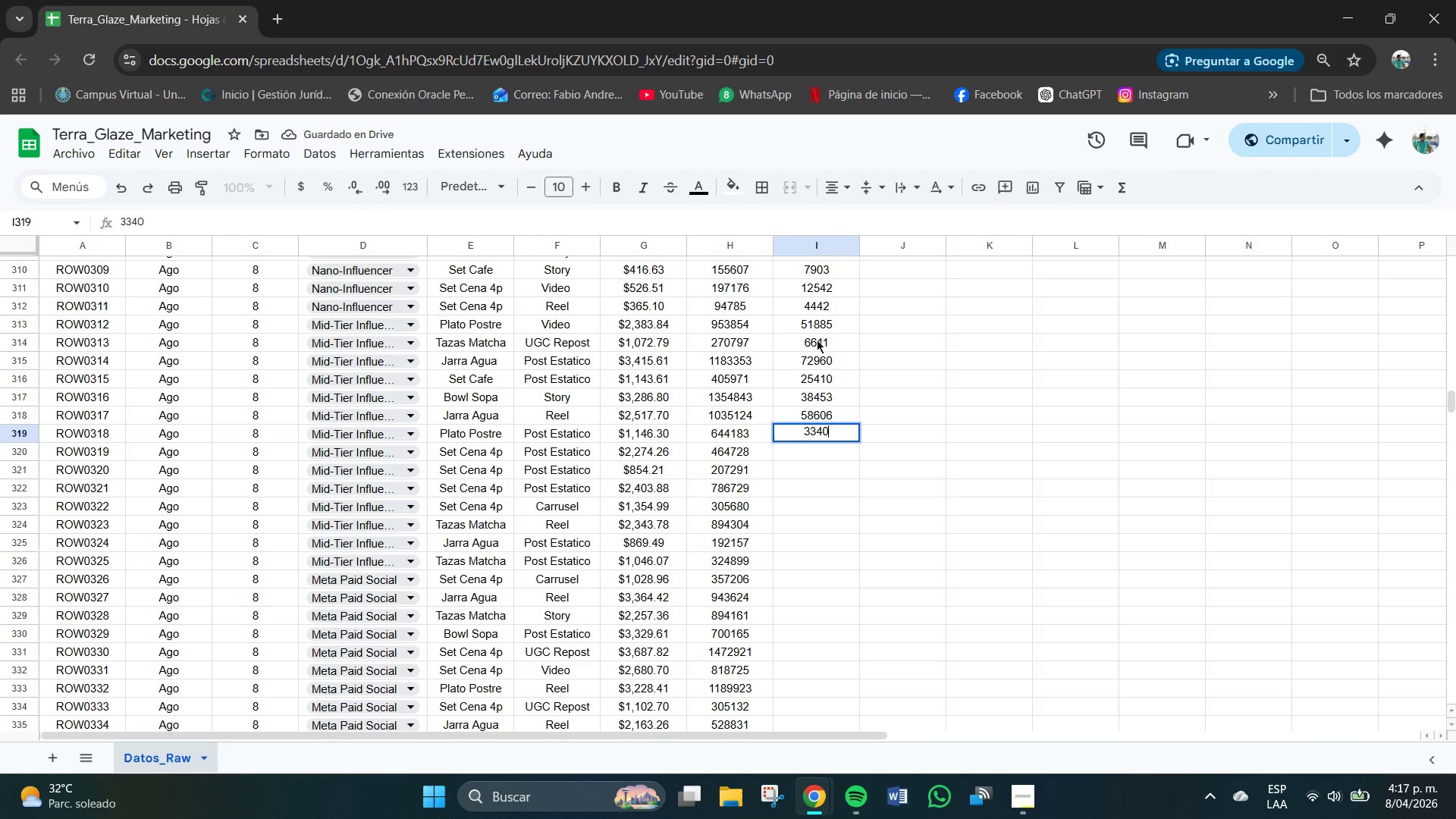 
key(Numpad6)
 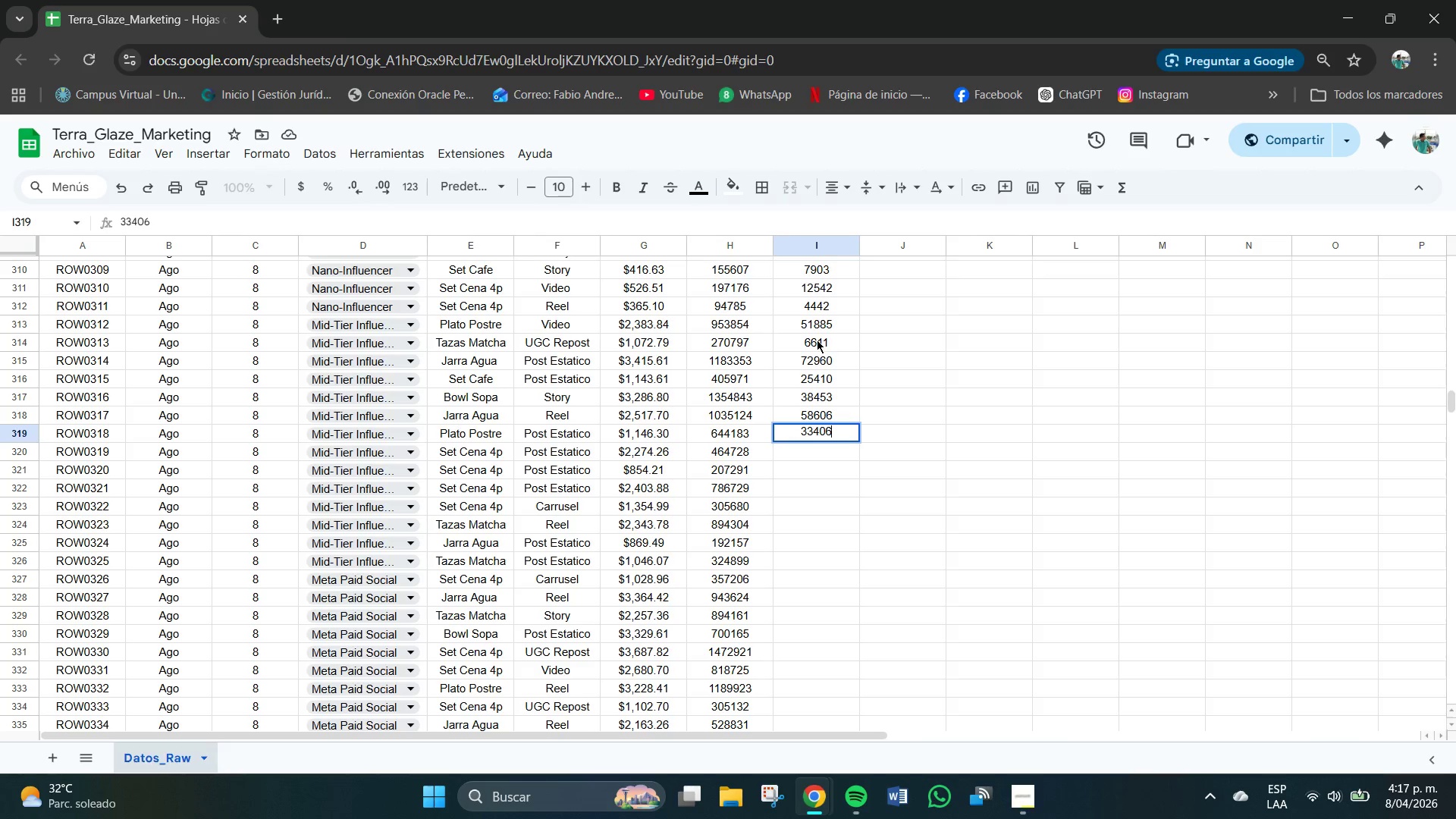 
key(NumpadEnter)
 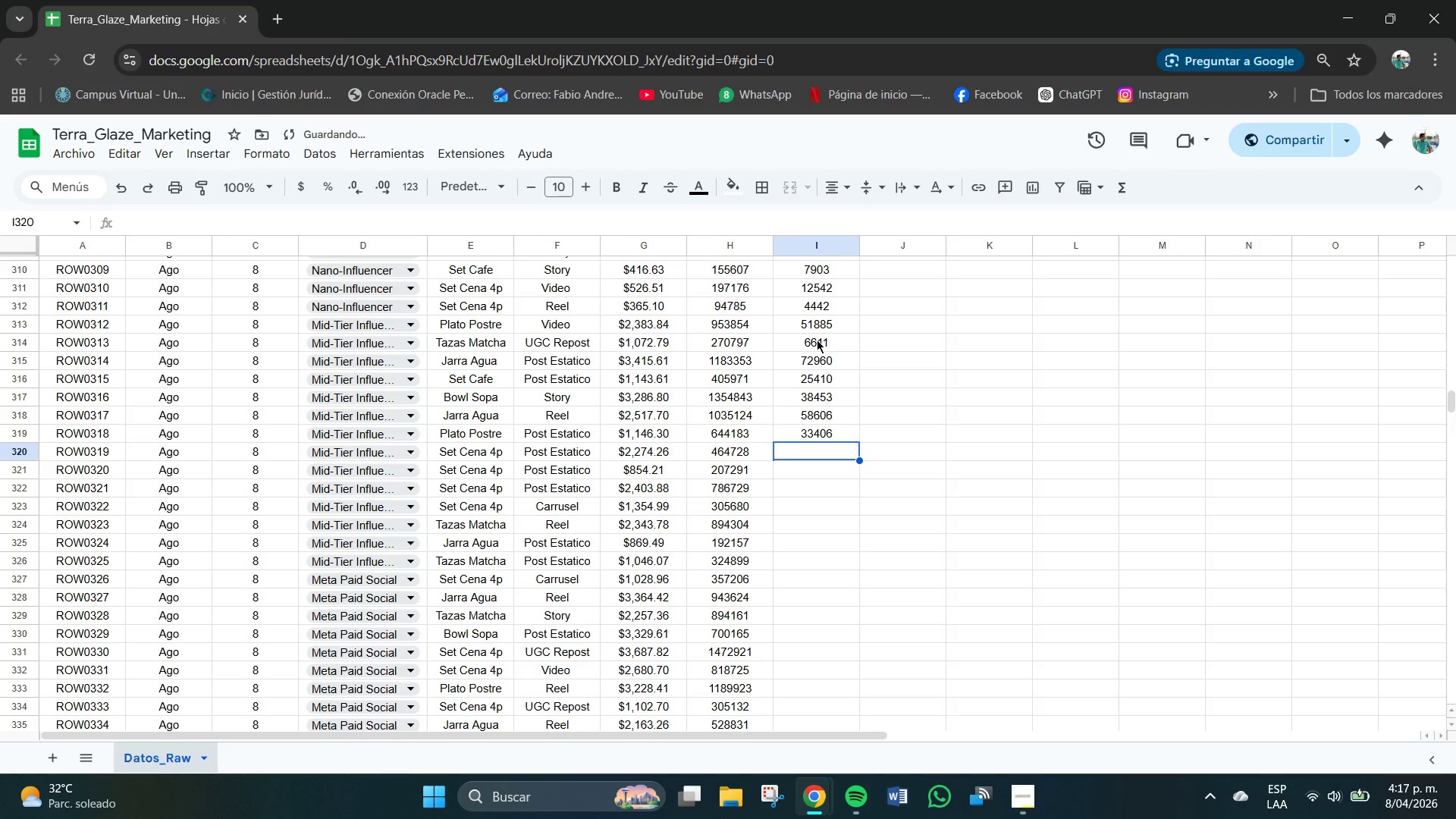 
key(Numpad1)
 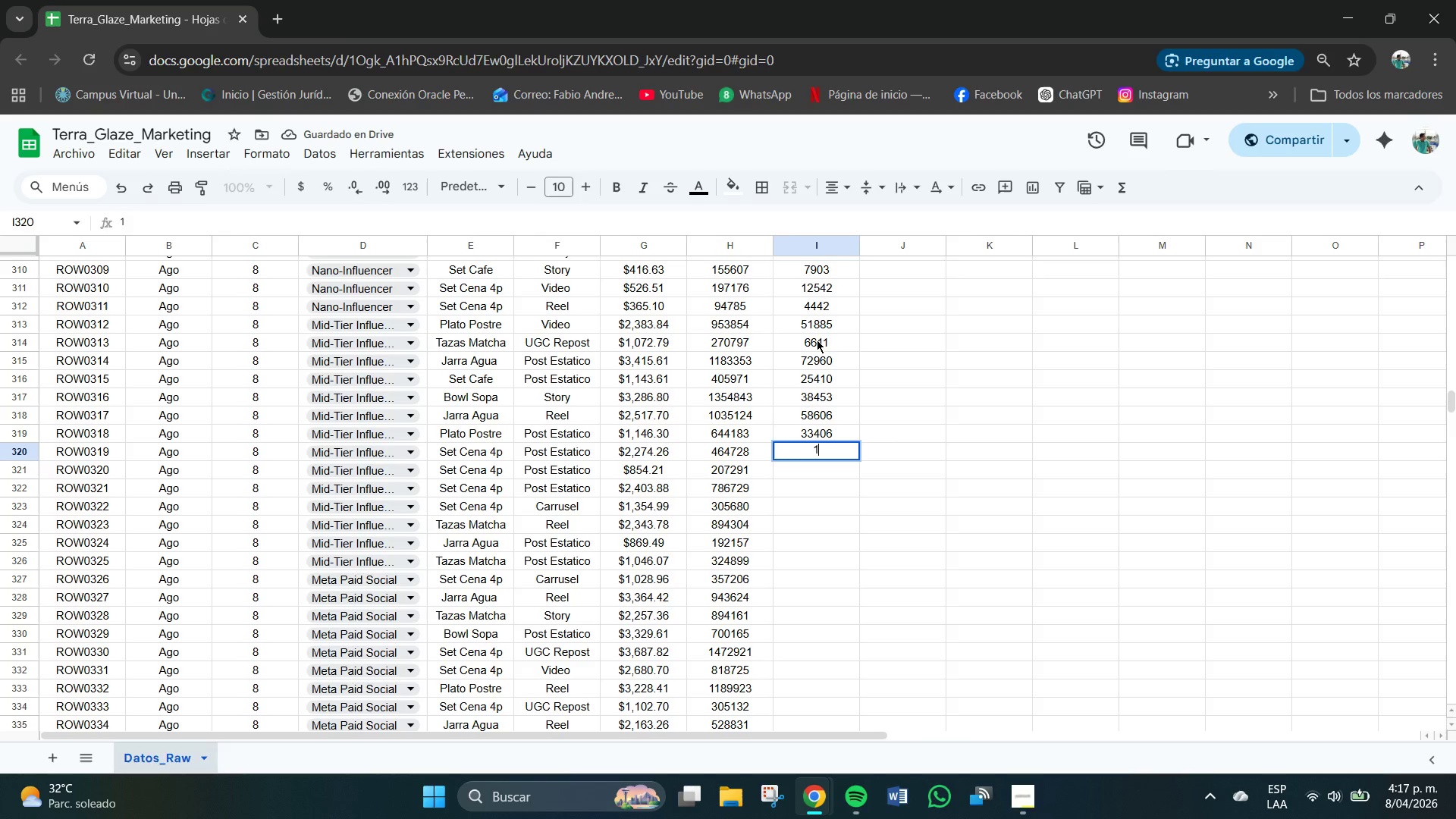 
key(Numpad8)
 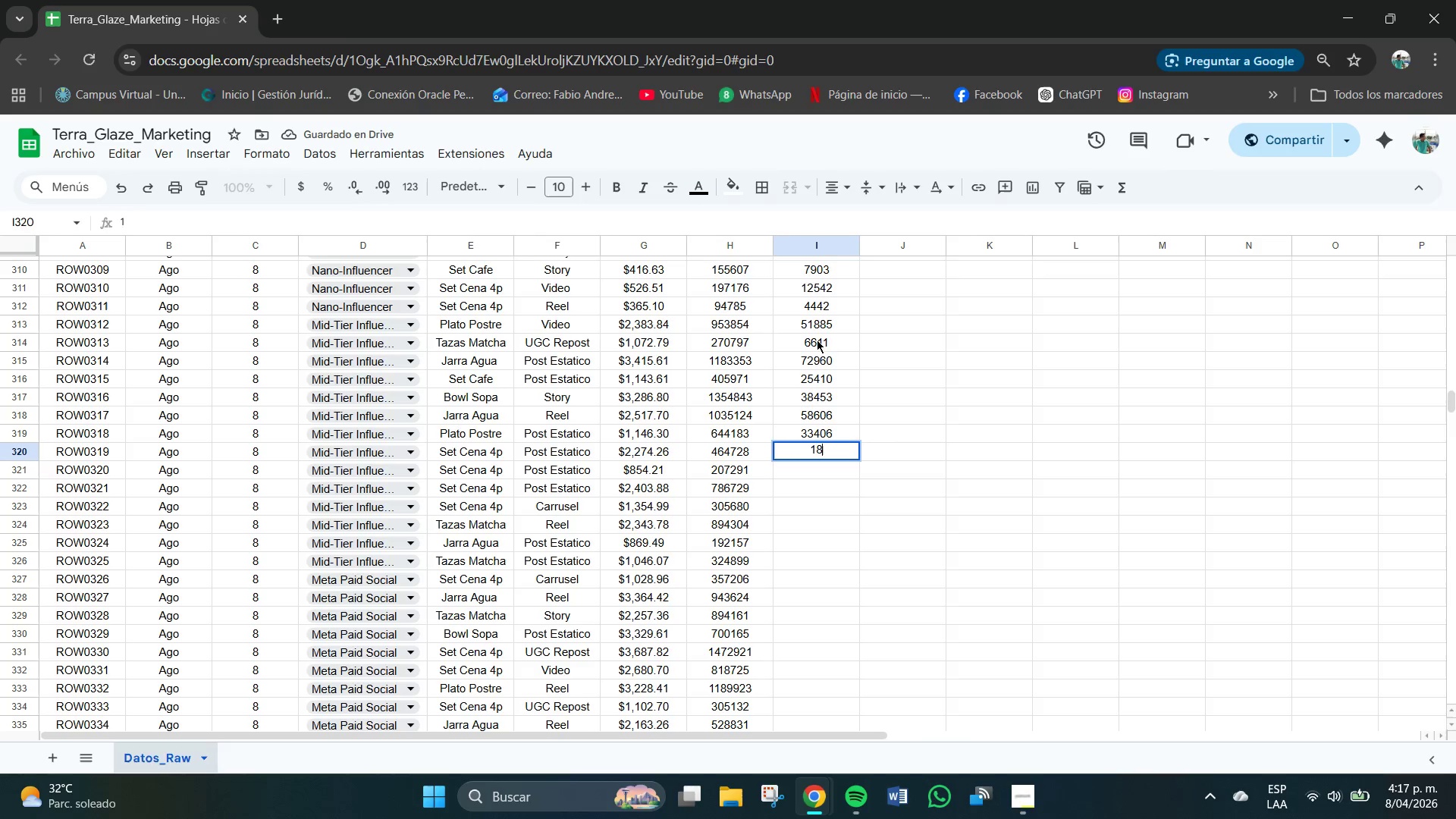 
key(Numpad8)
 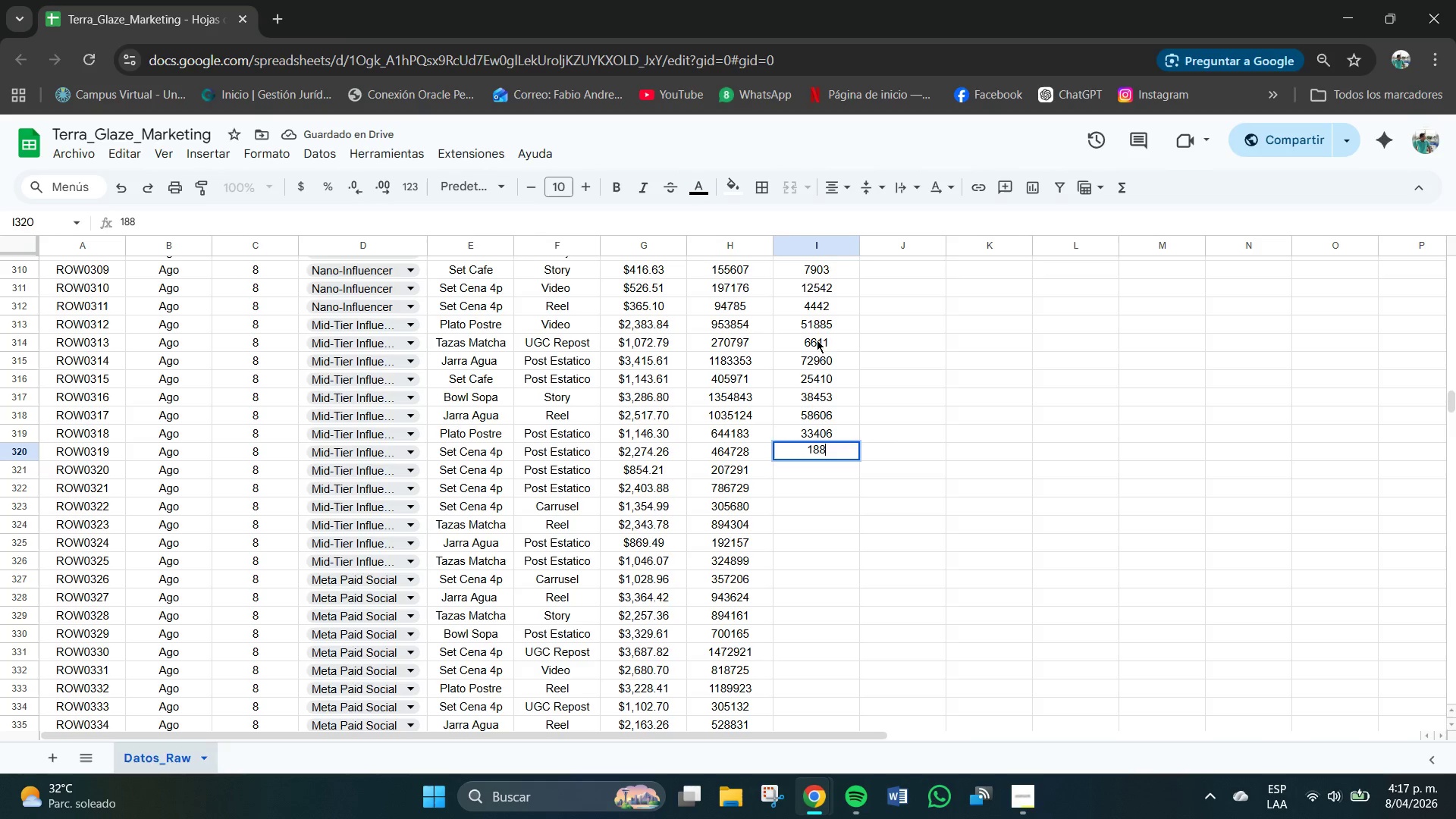 
key(Numpad3)
 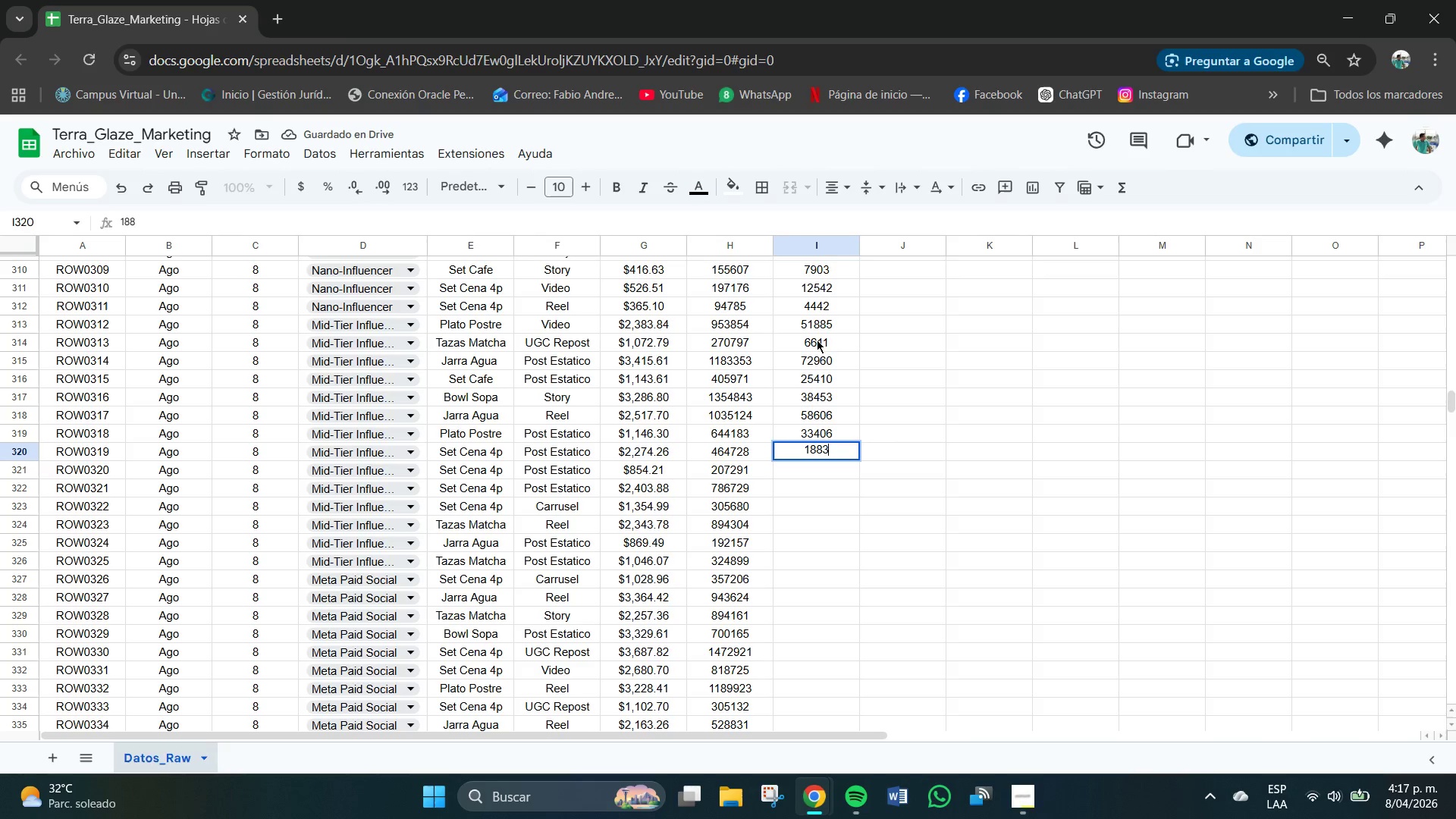 
key(Numpad8)
 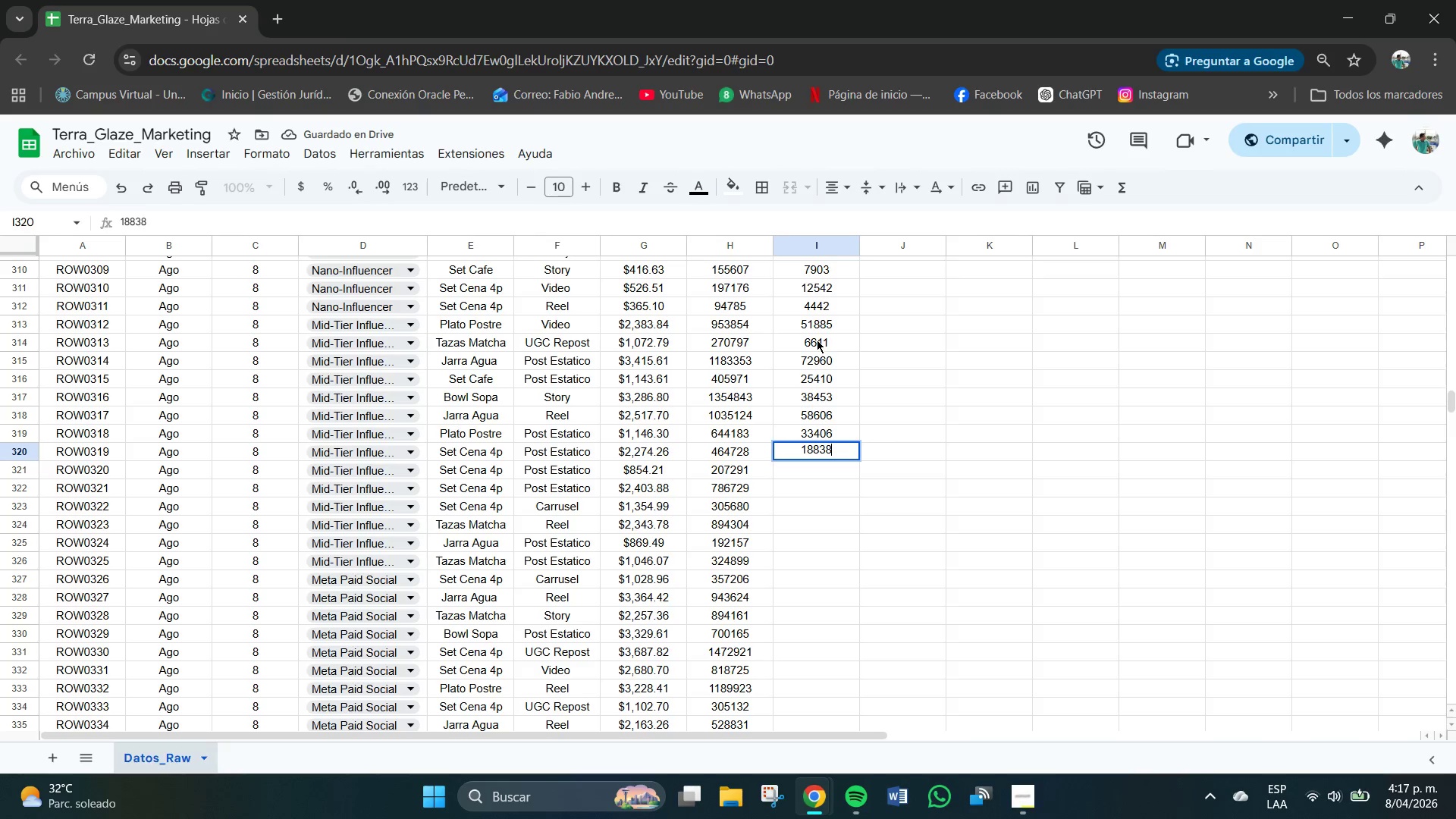 
key(NumpadEnter)
 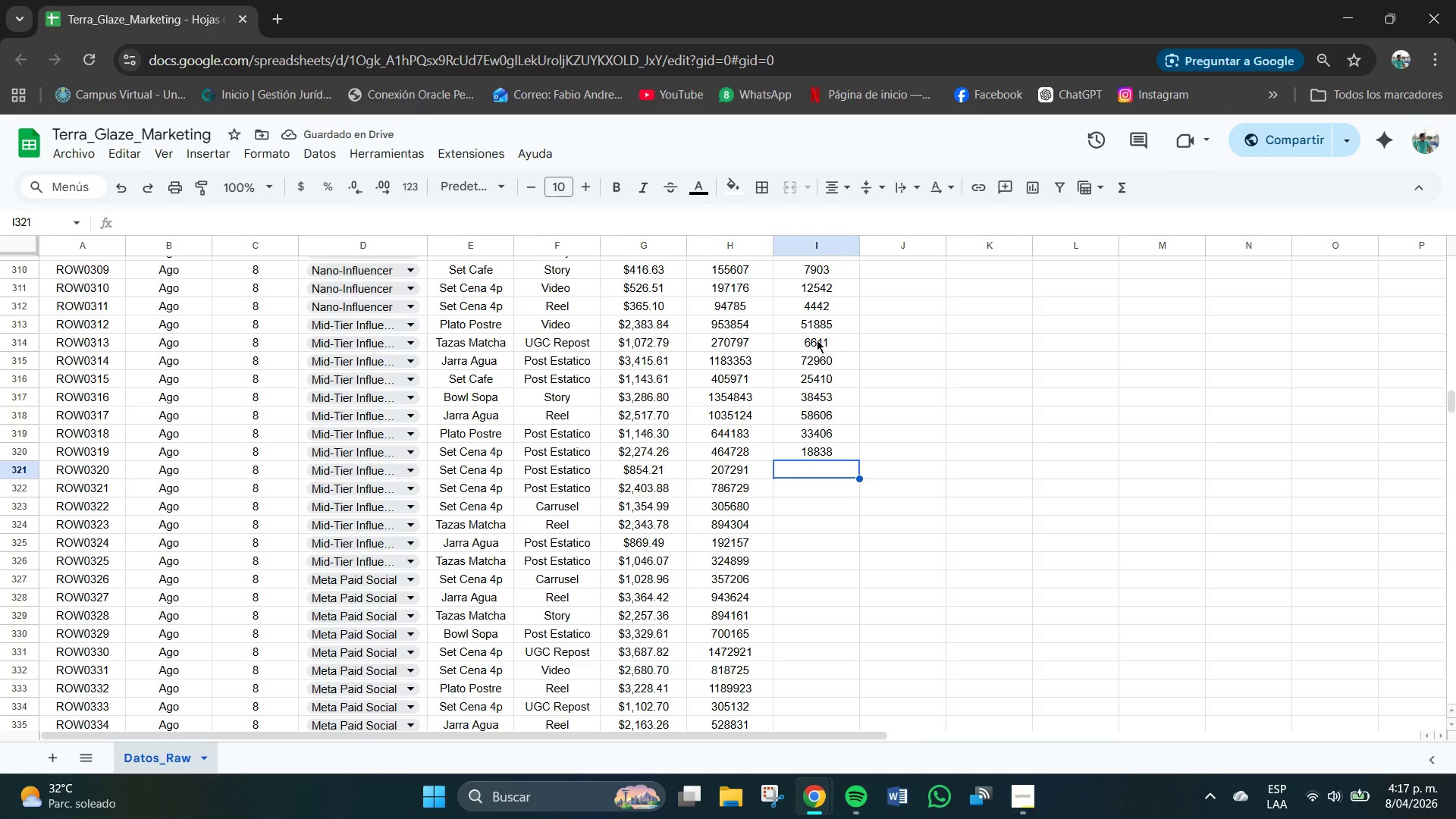 
wait(8.89)
 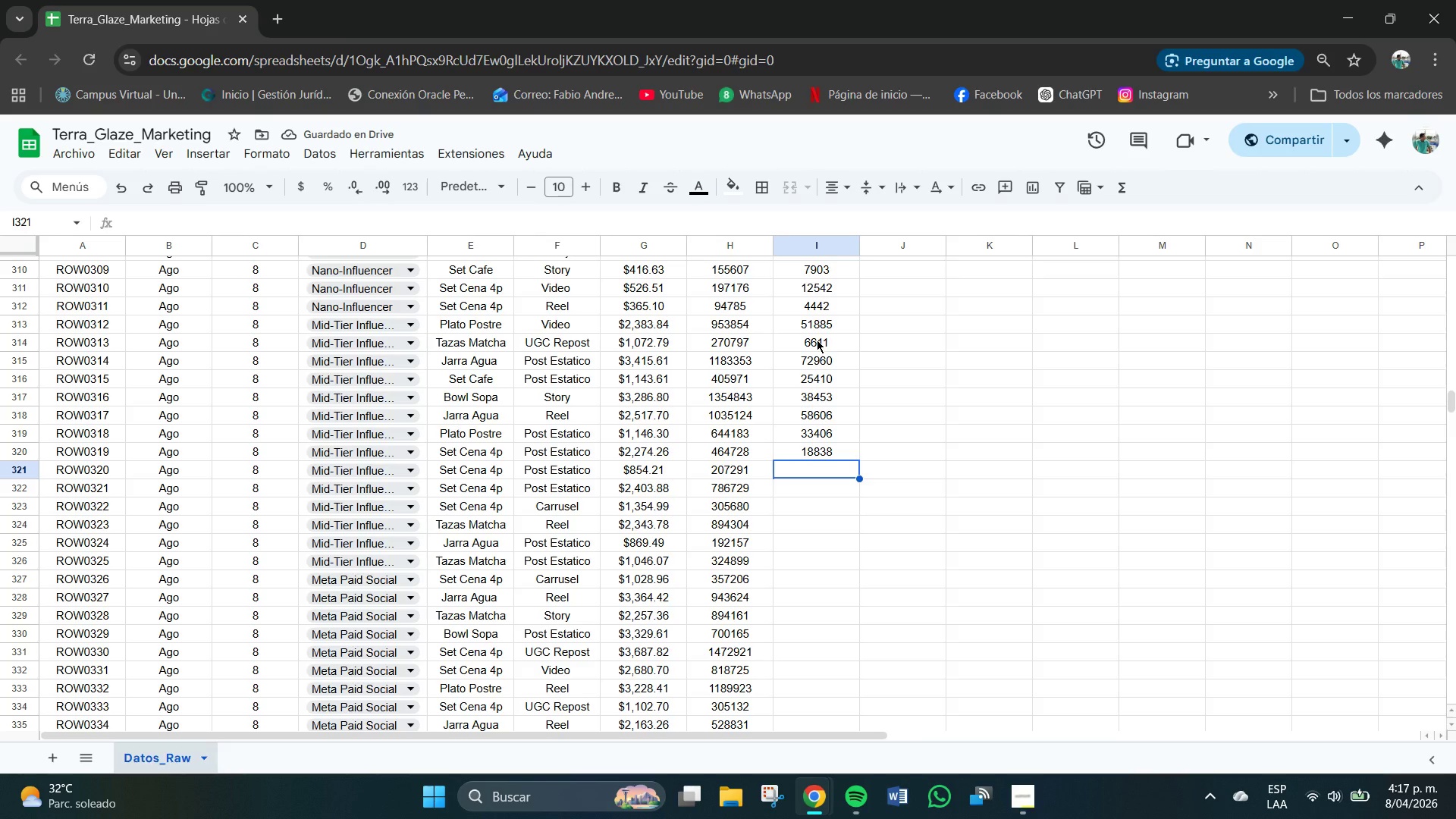 
key(Numpad4)
 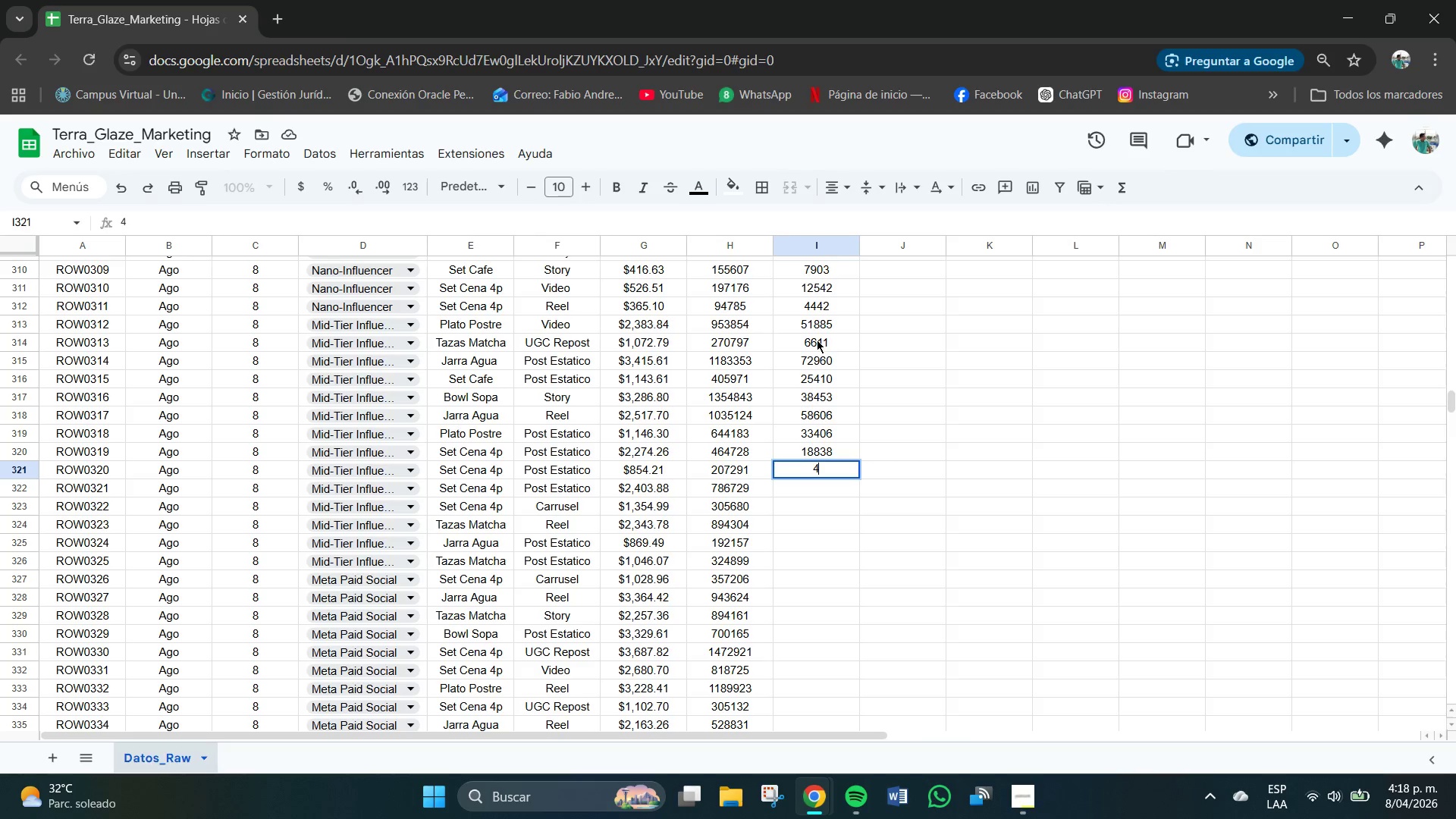 
key(Numpad7)
 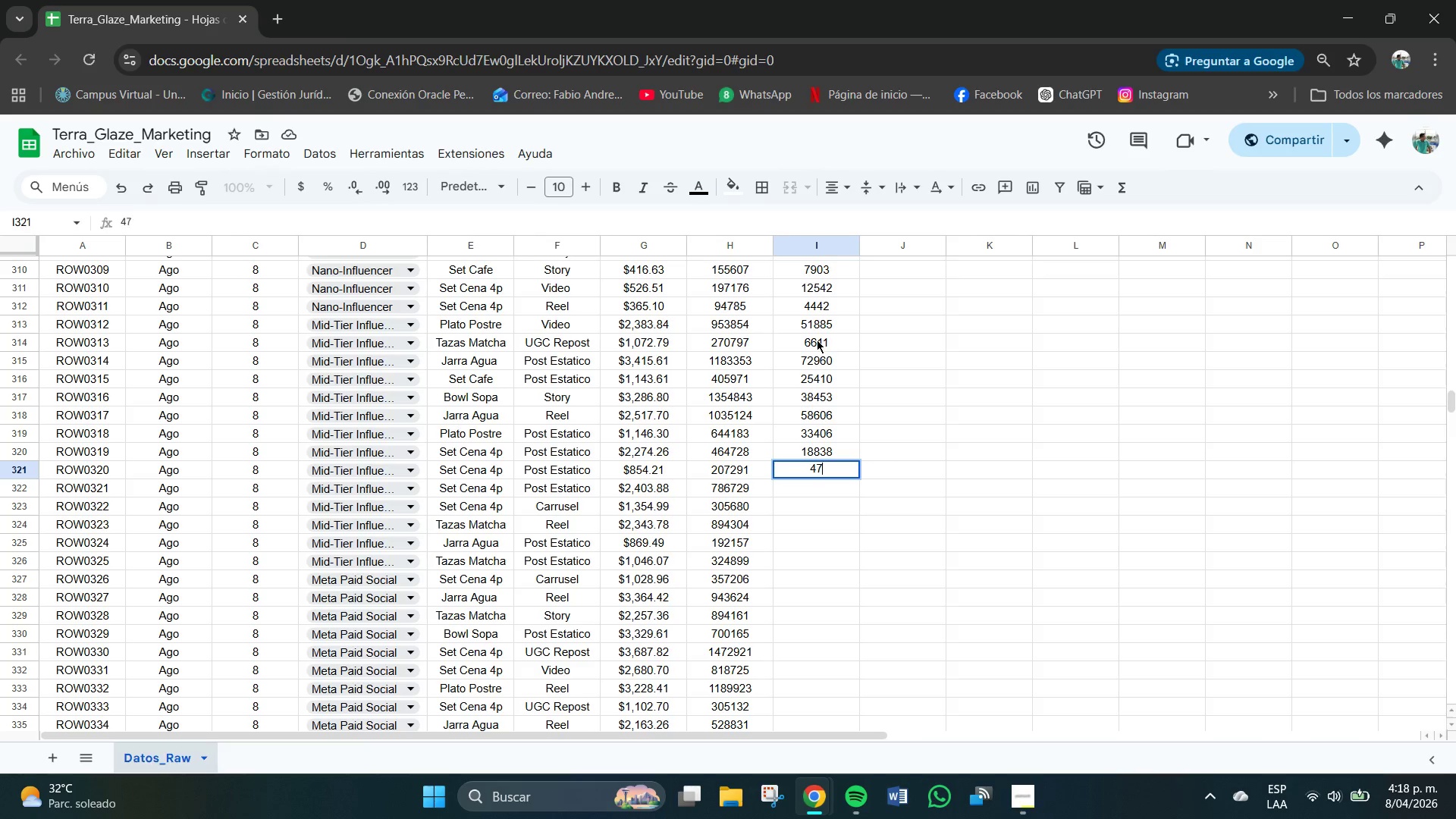 
key(Numpad5)
 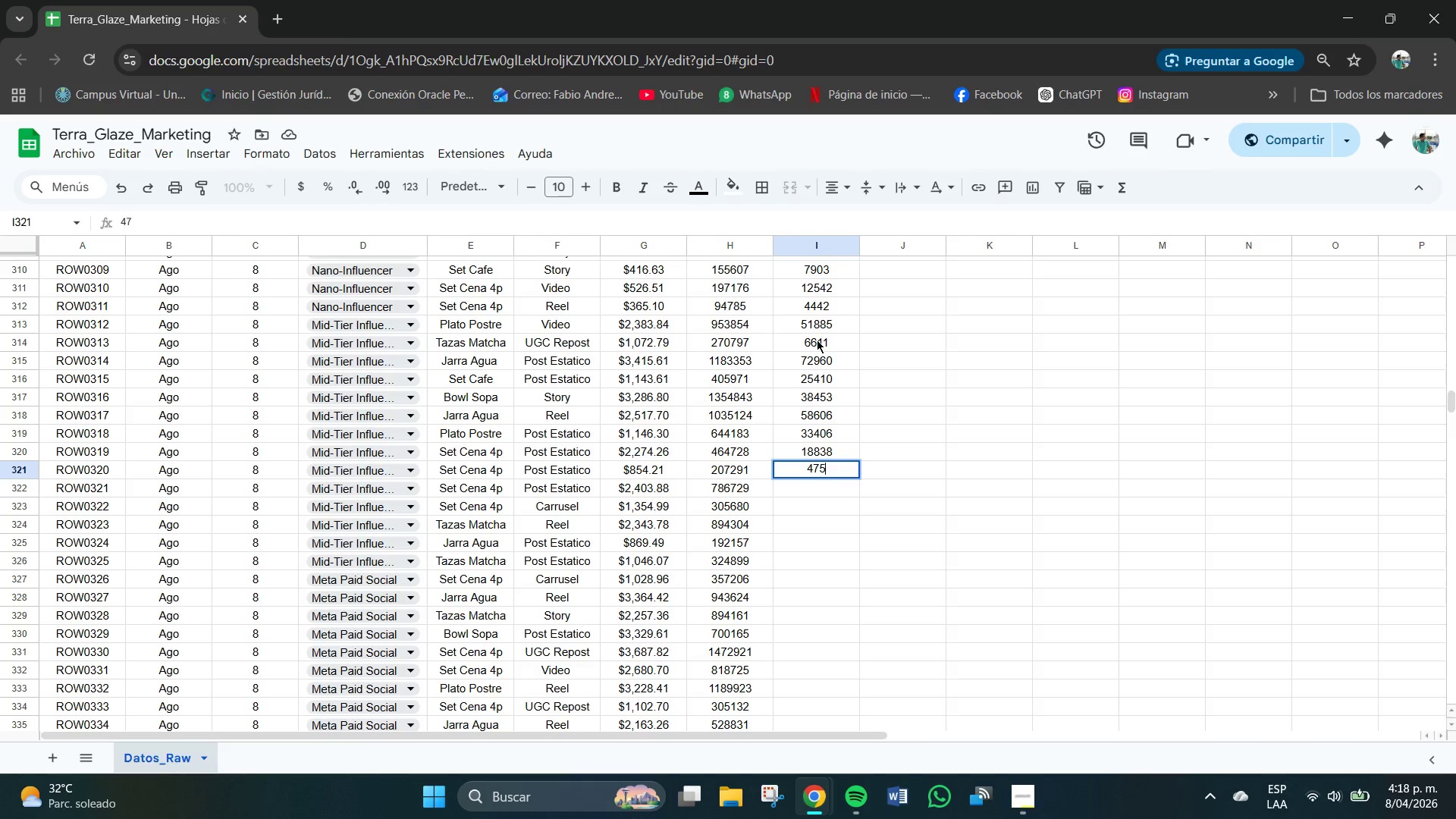 
key(Numpad1)
 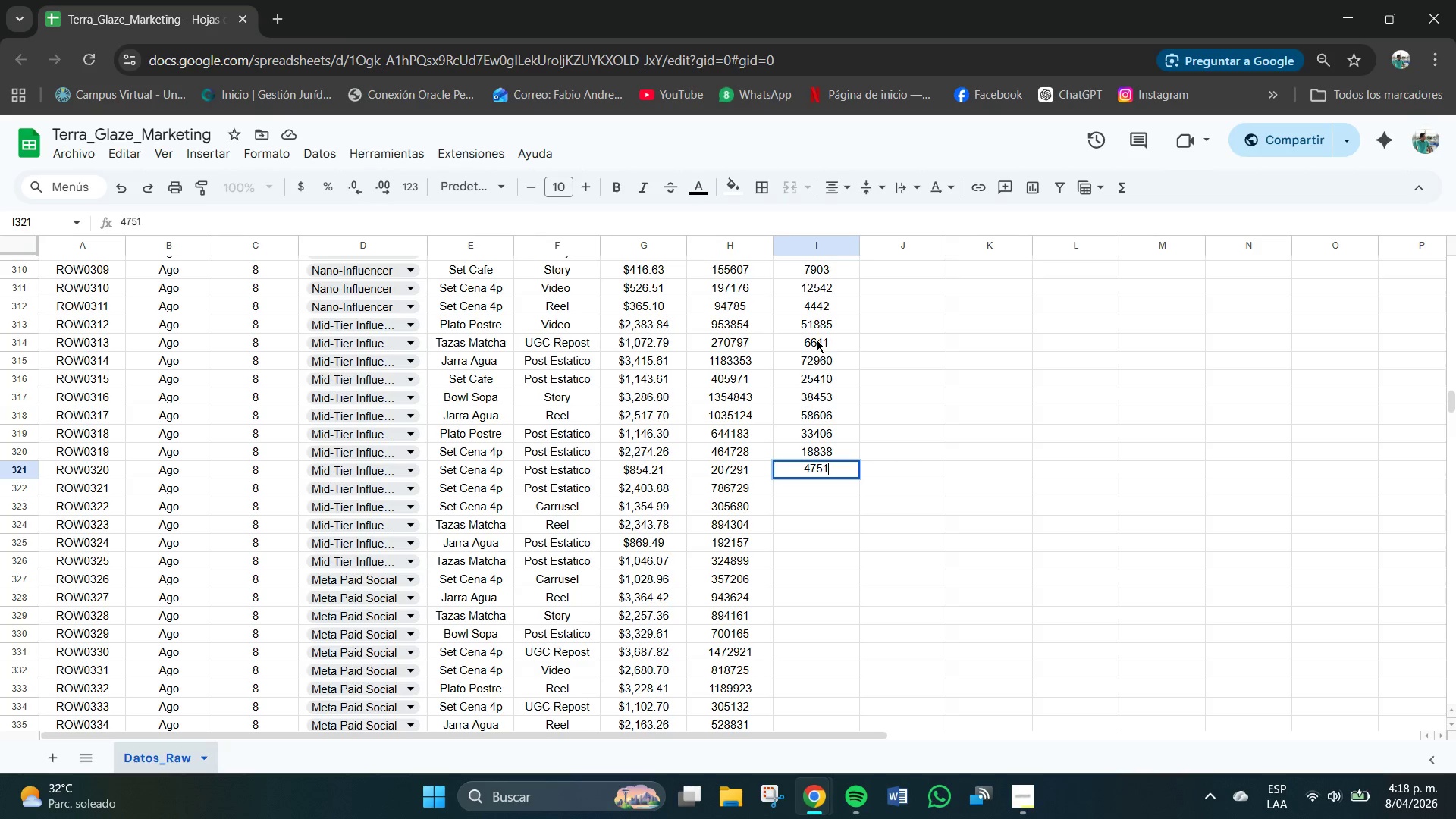 
key(NumpadEnter)
 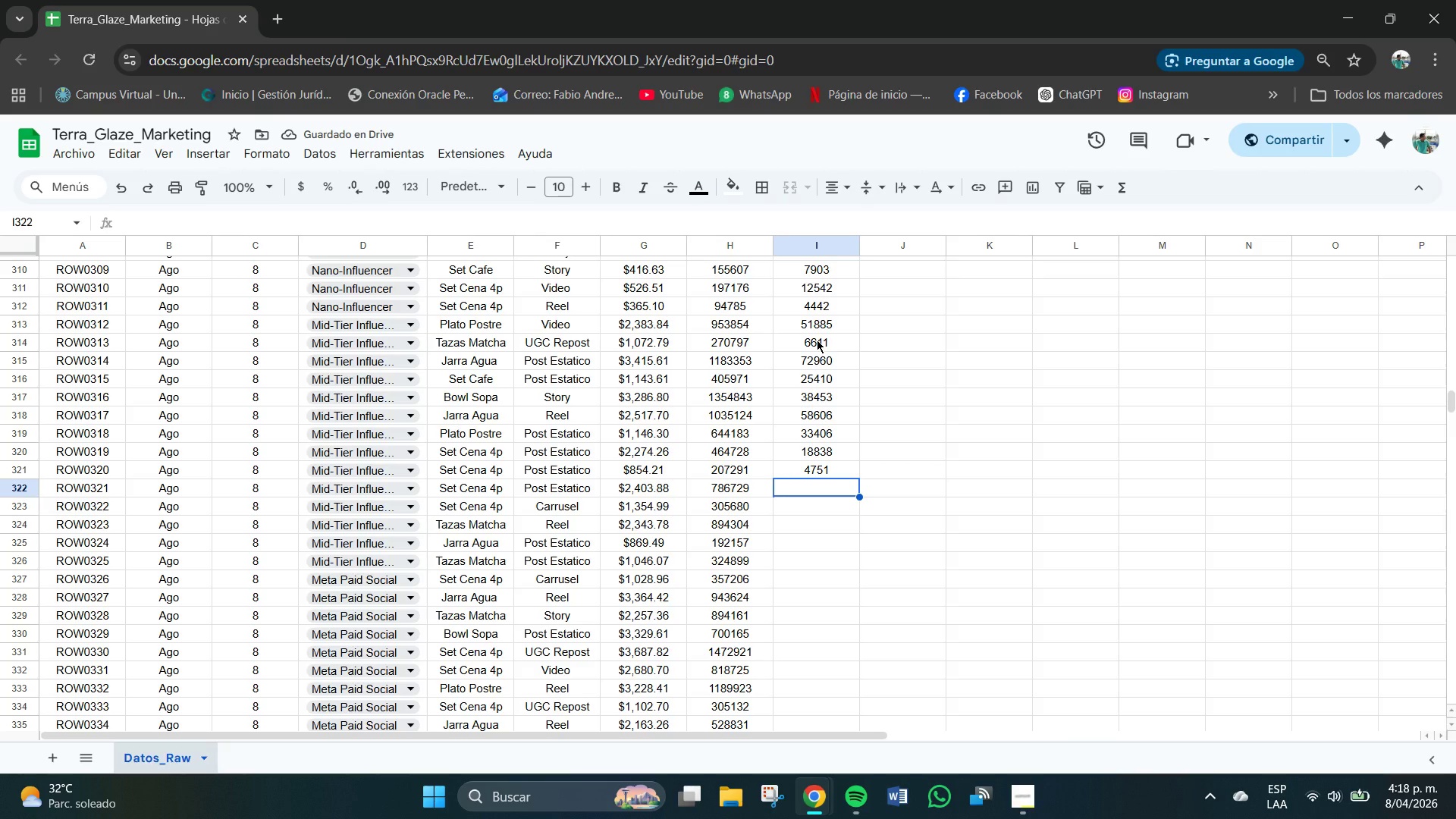 
key(Numpad3)
 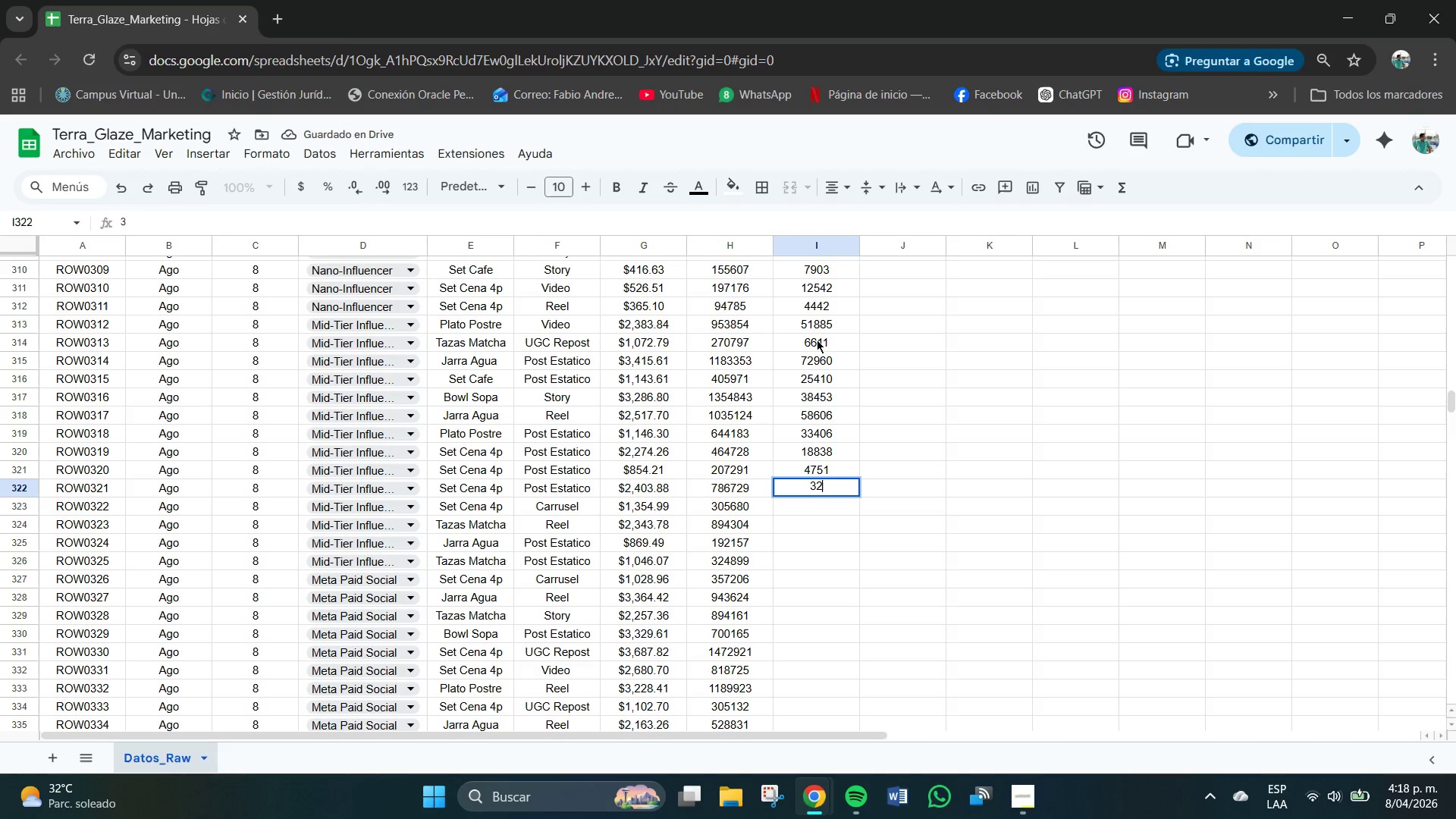 
key(Numpad2)
 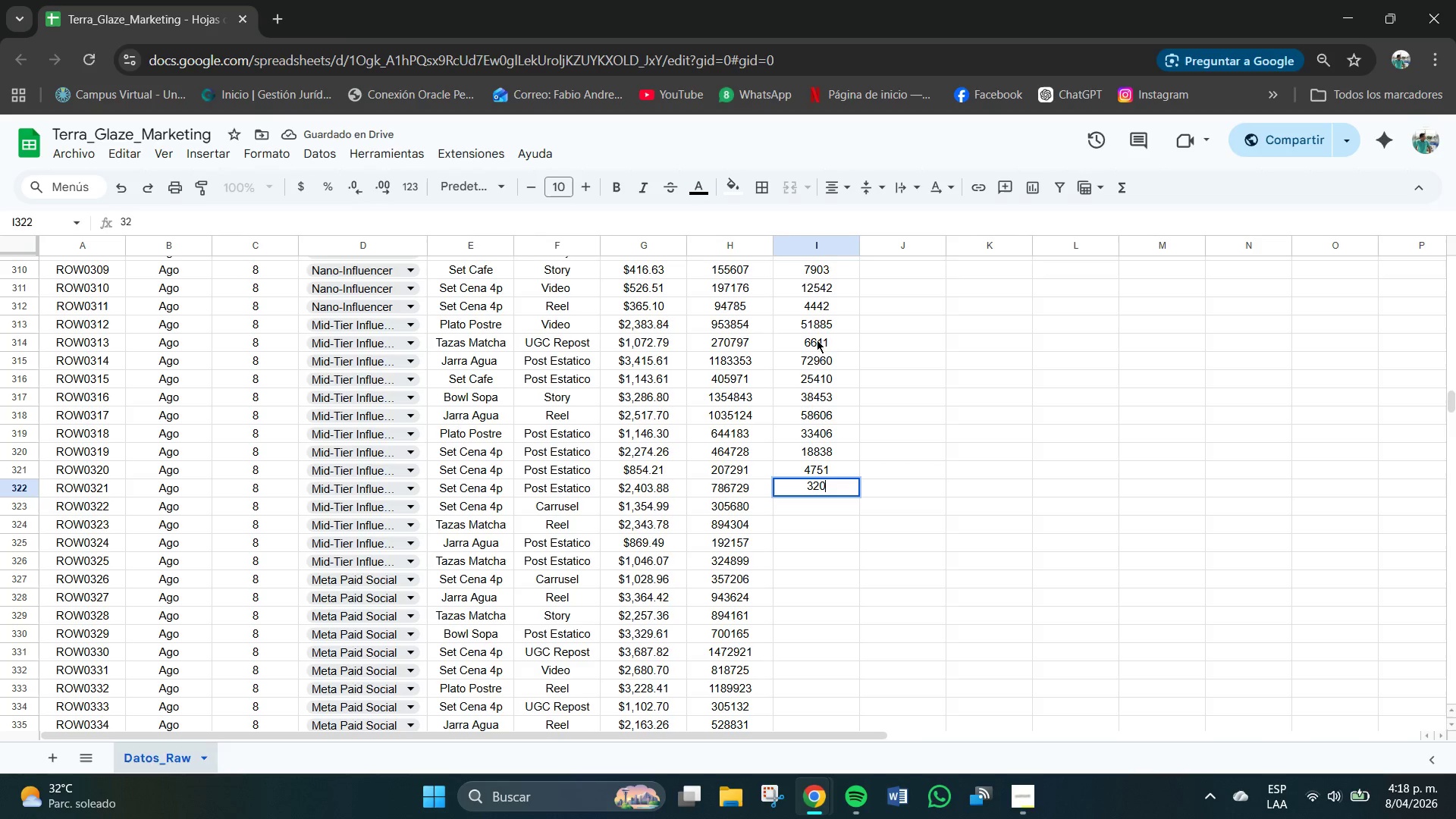 
key(Numpad0)
 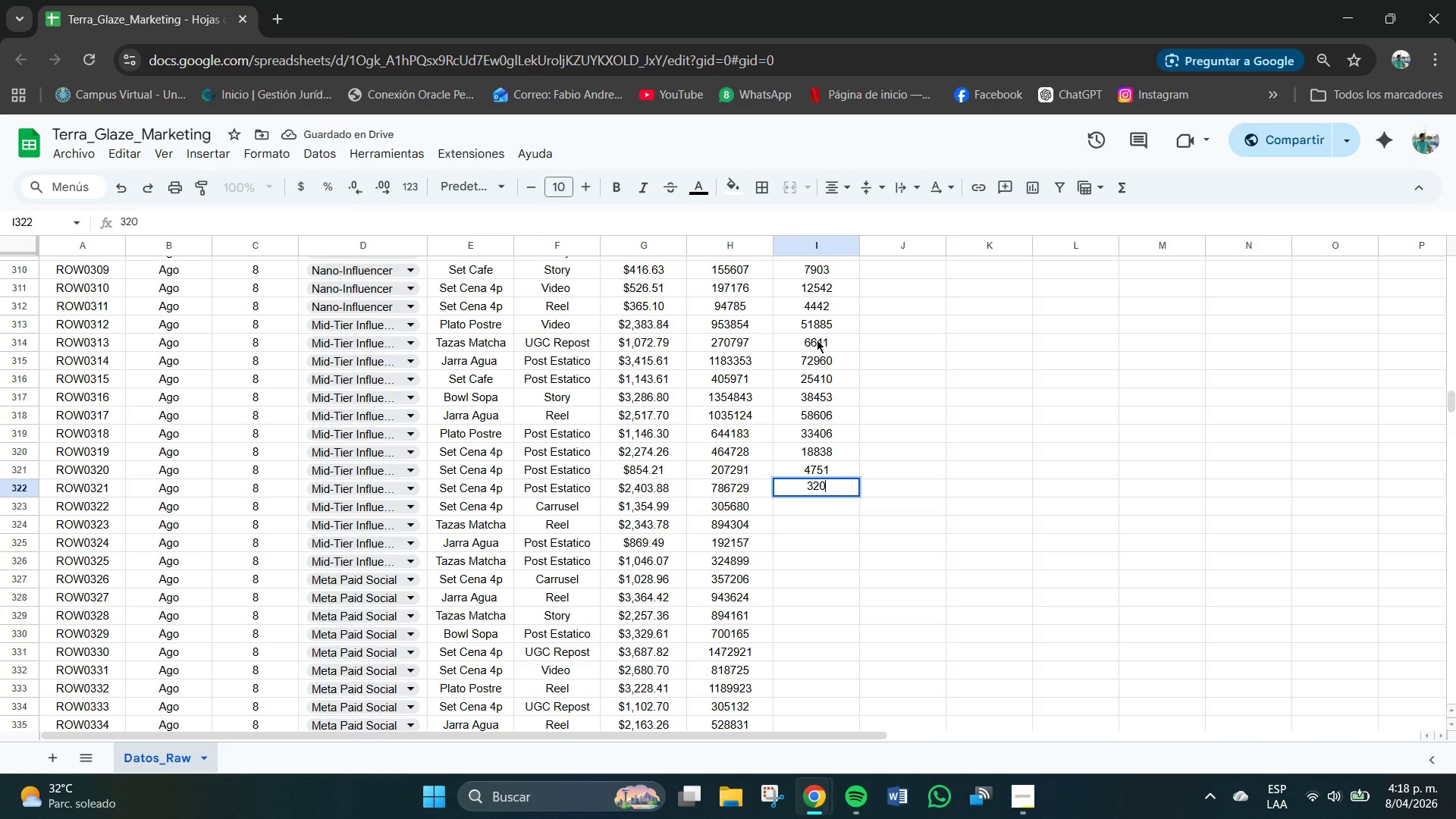 
key(Numpad1)
 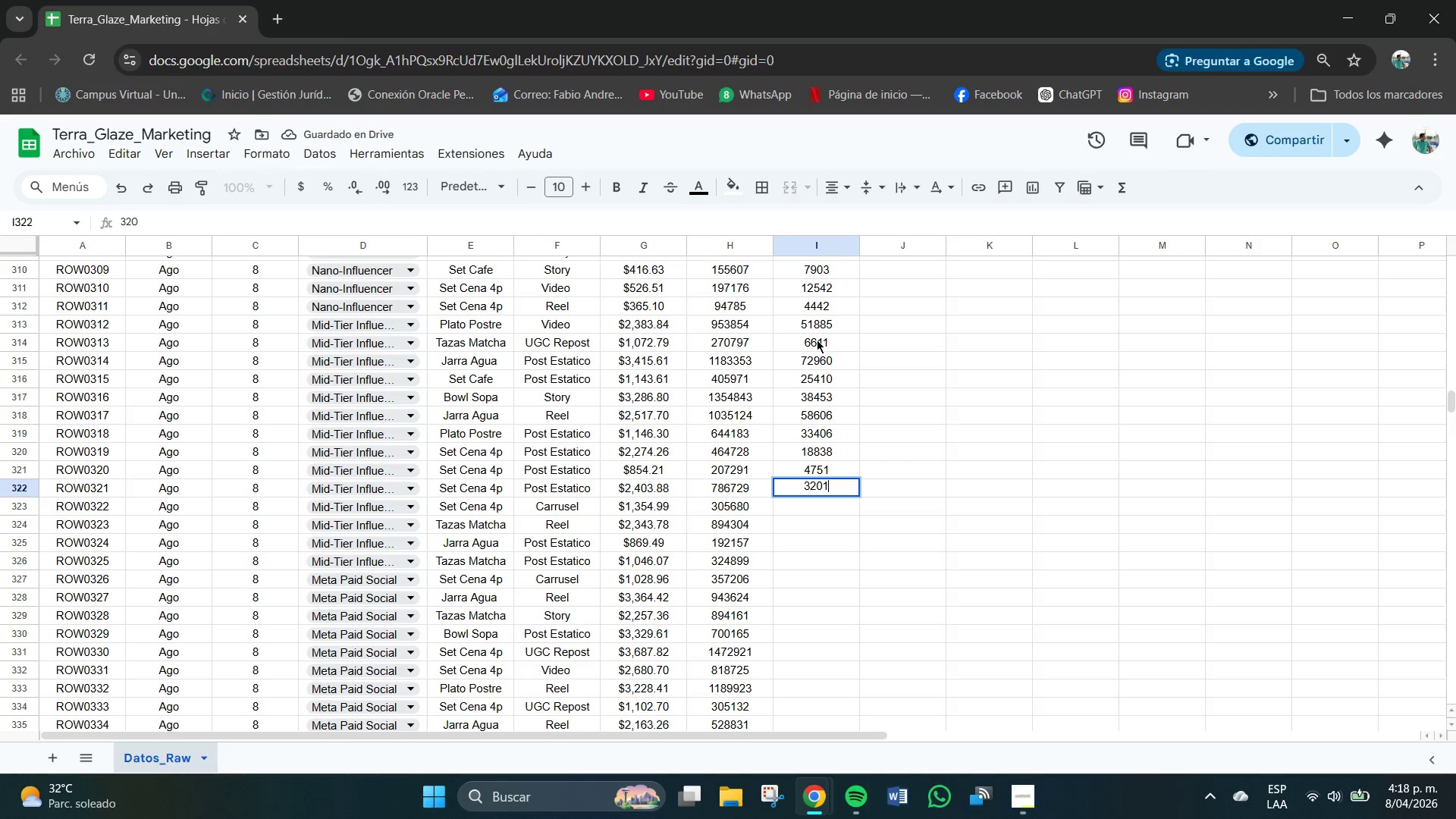 
key(Numpad0)
 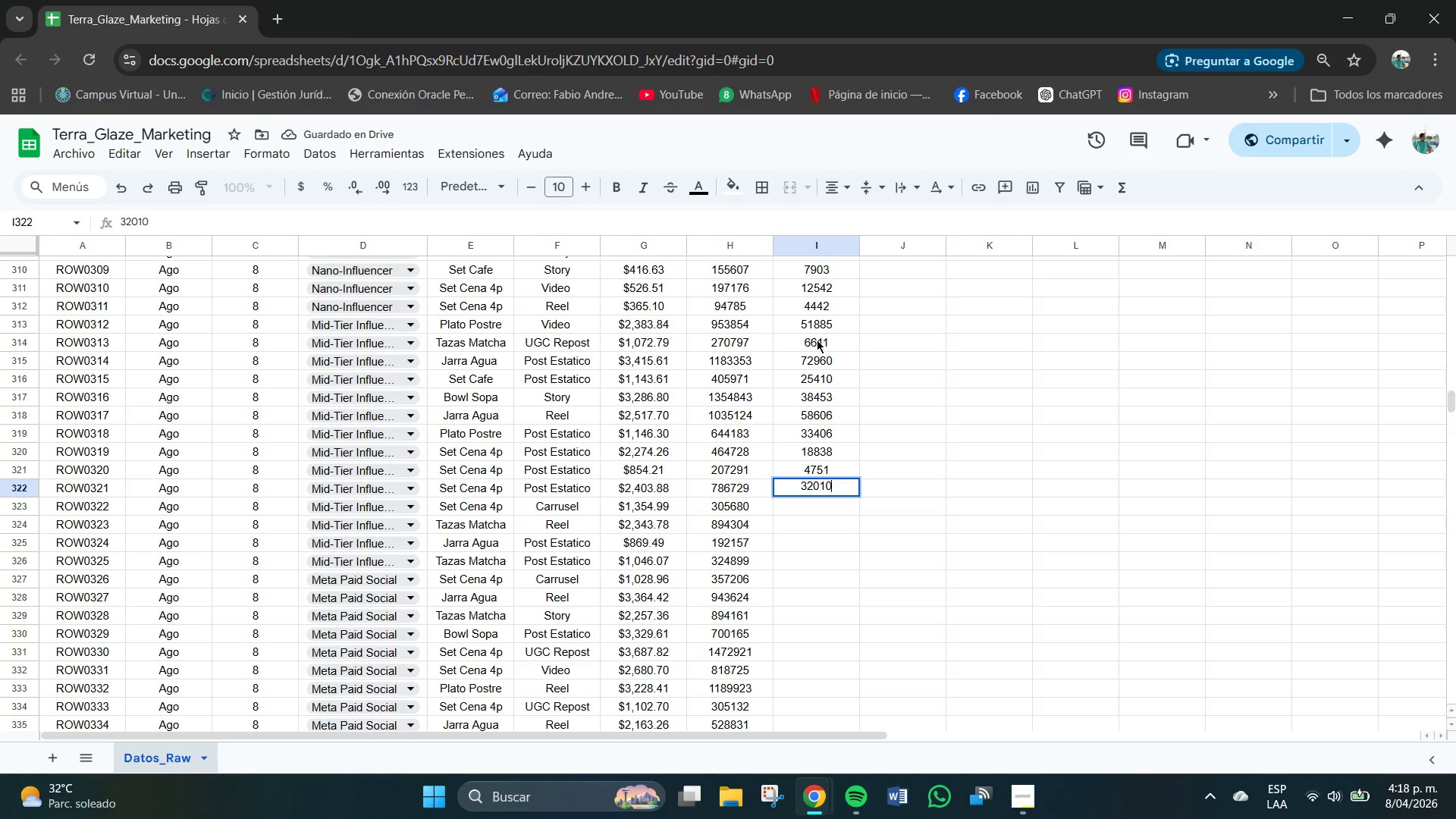 
key(NumpadEnter)
 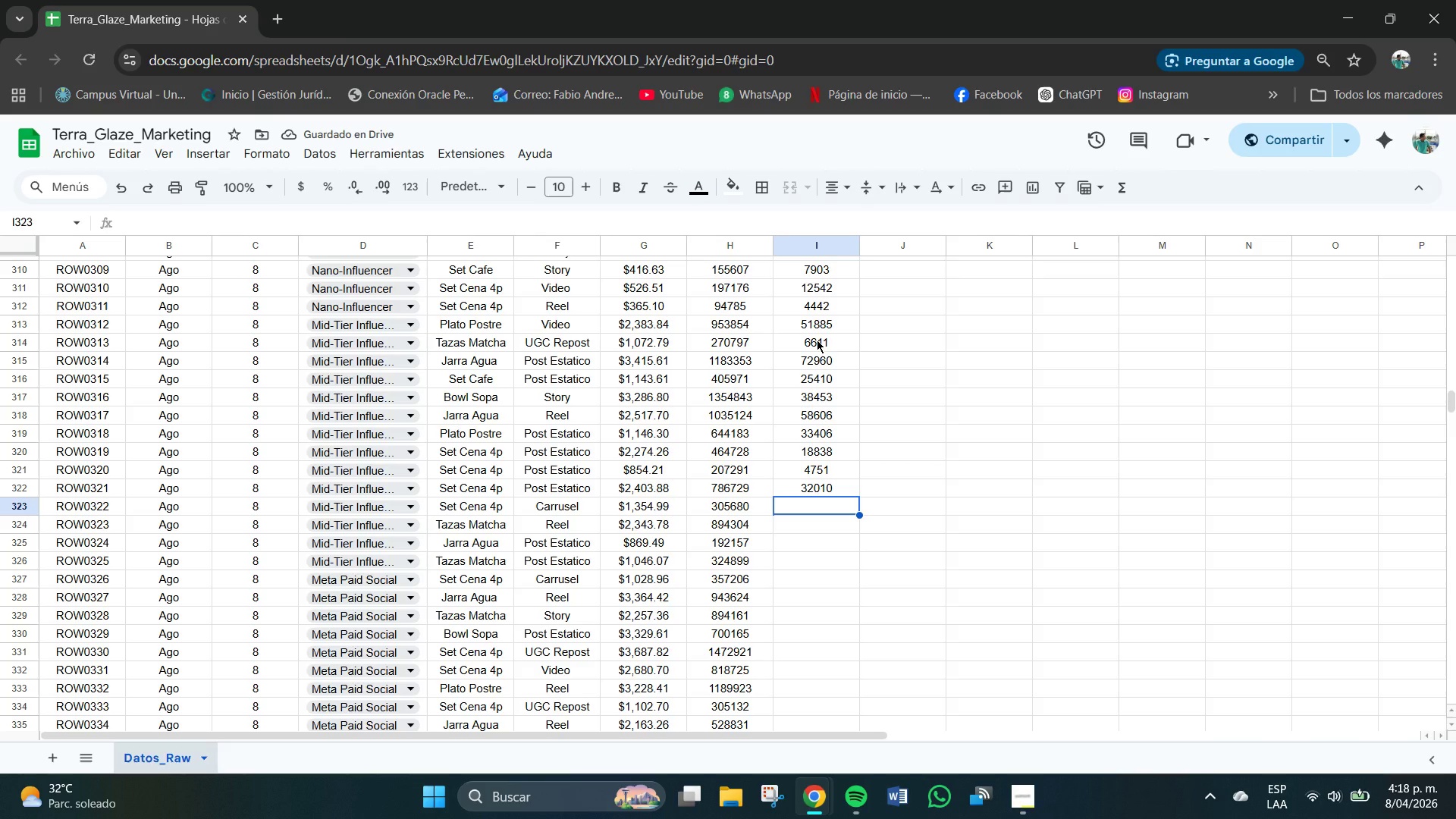 
wait(5.94)
 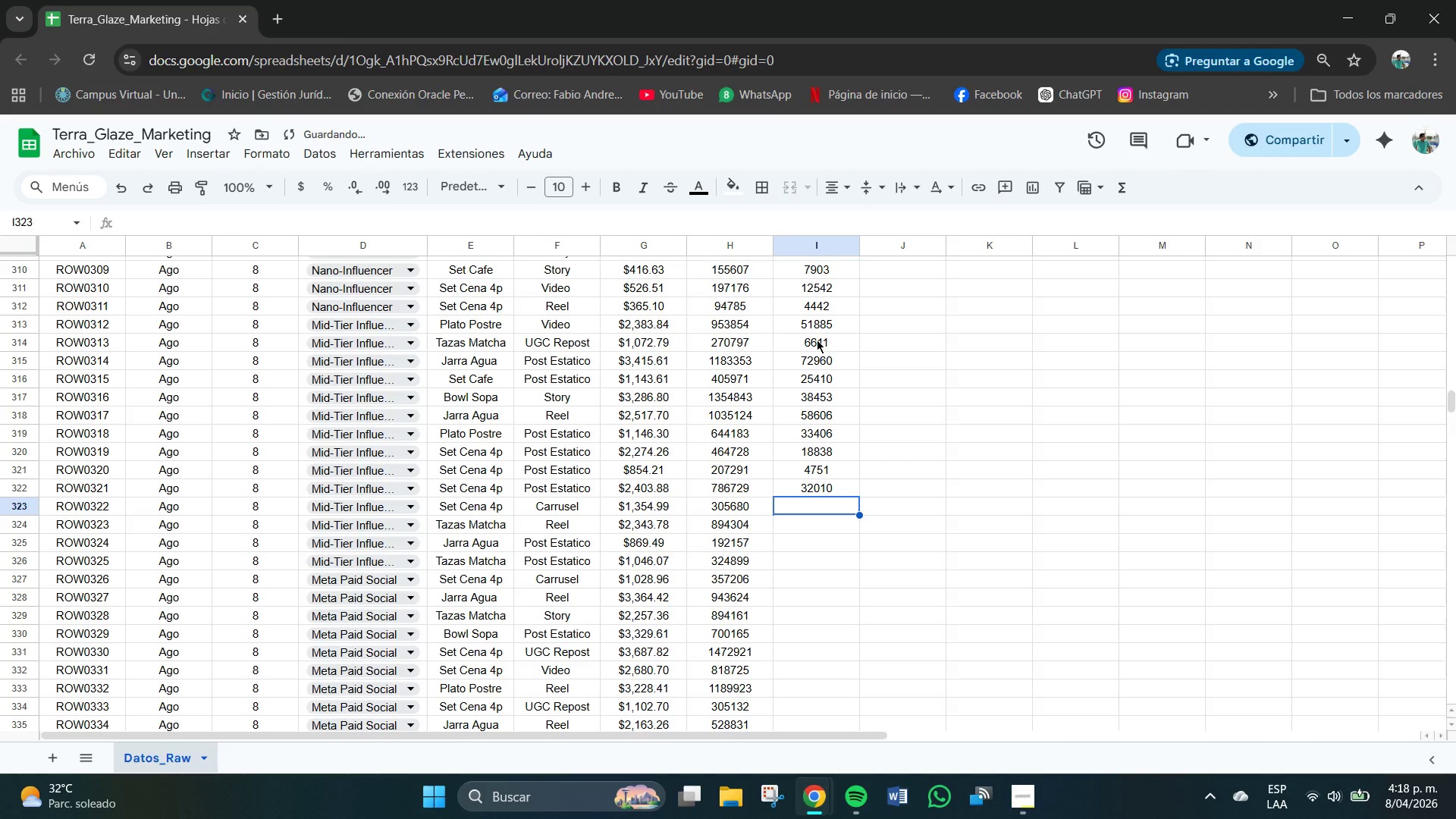 
key(Numpad1)
 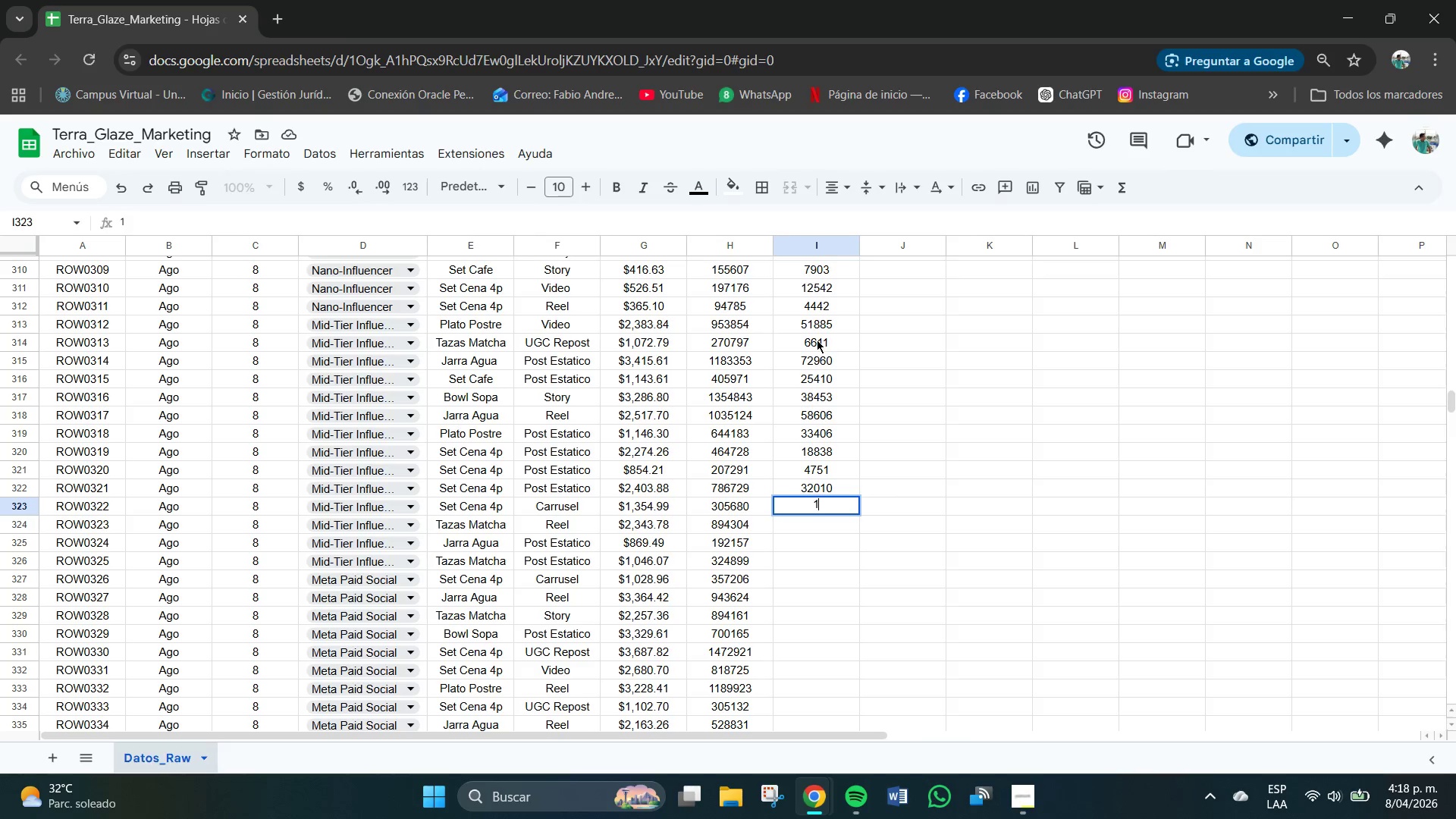 
key(Numpad5)
 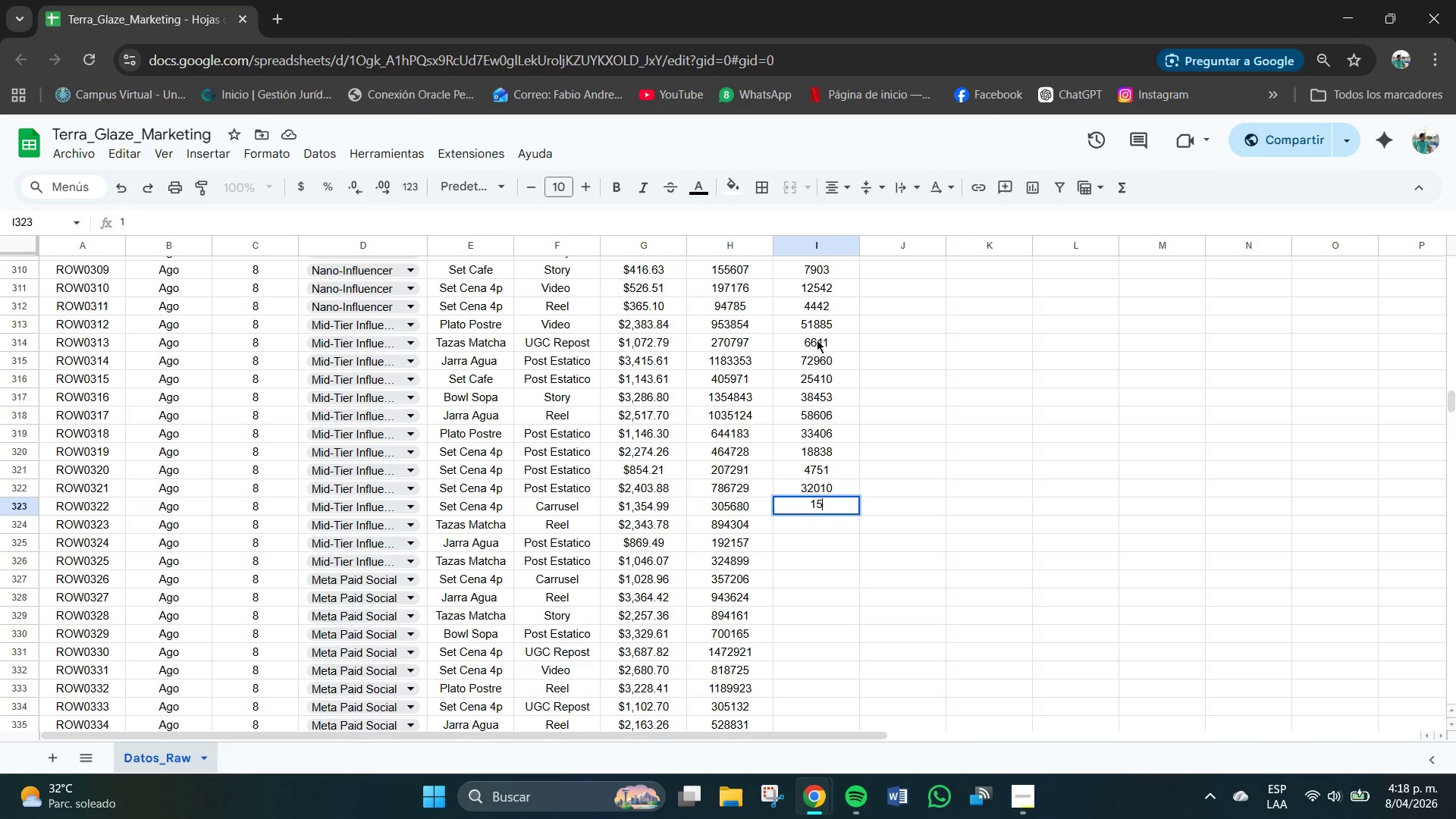 
key(Numpad5)
 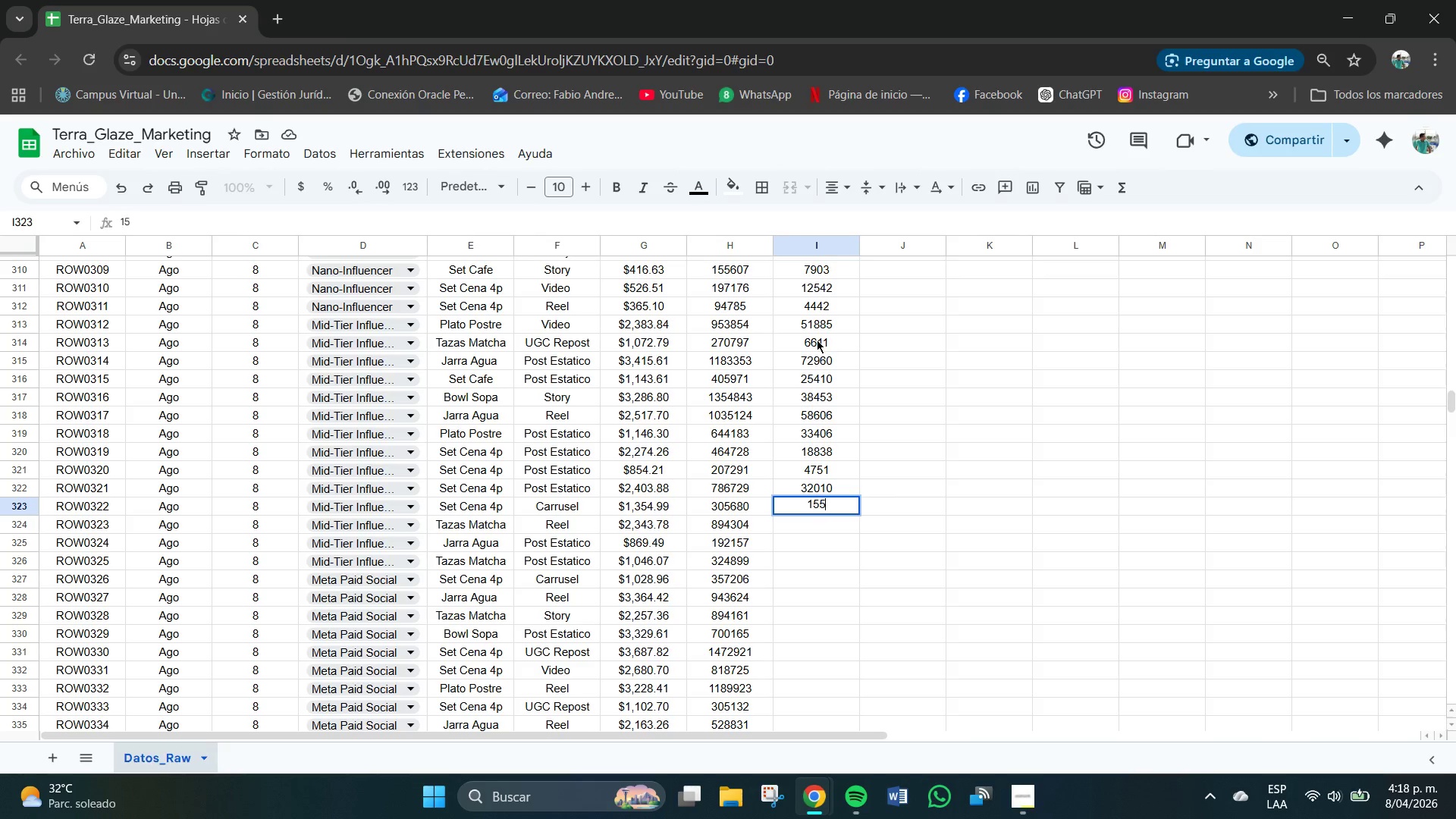 
key(Numpad1)
 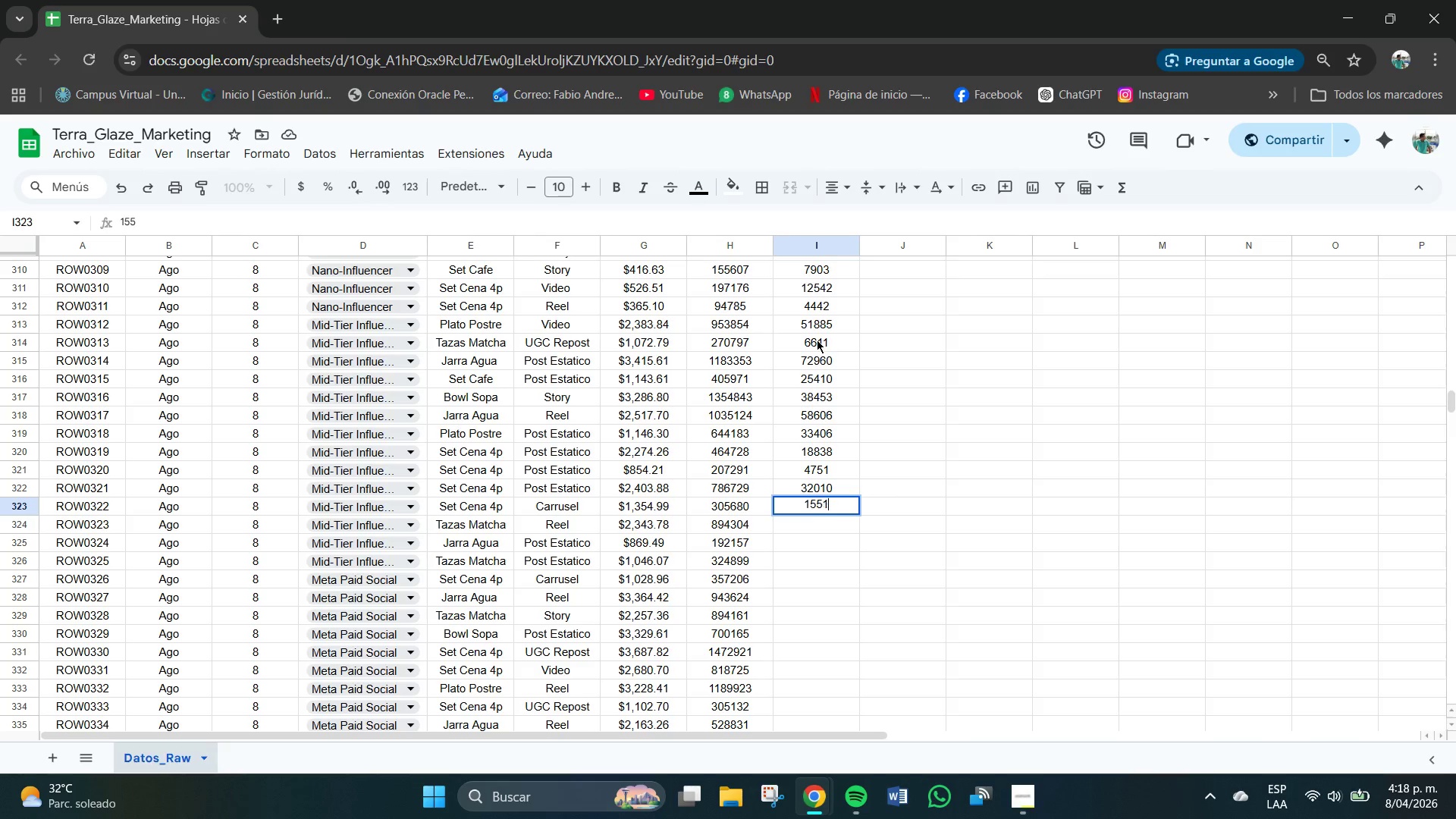 
key(Numpad8)
 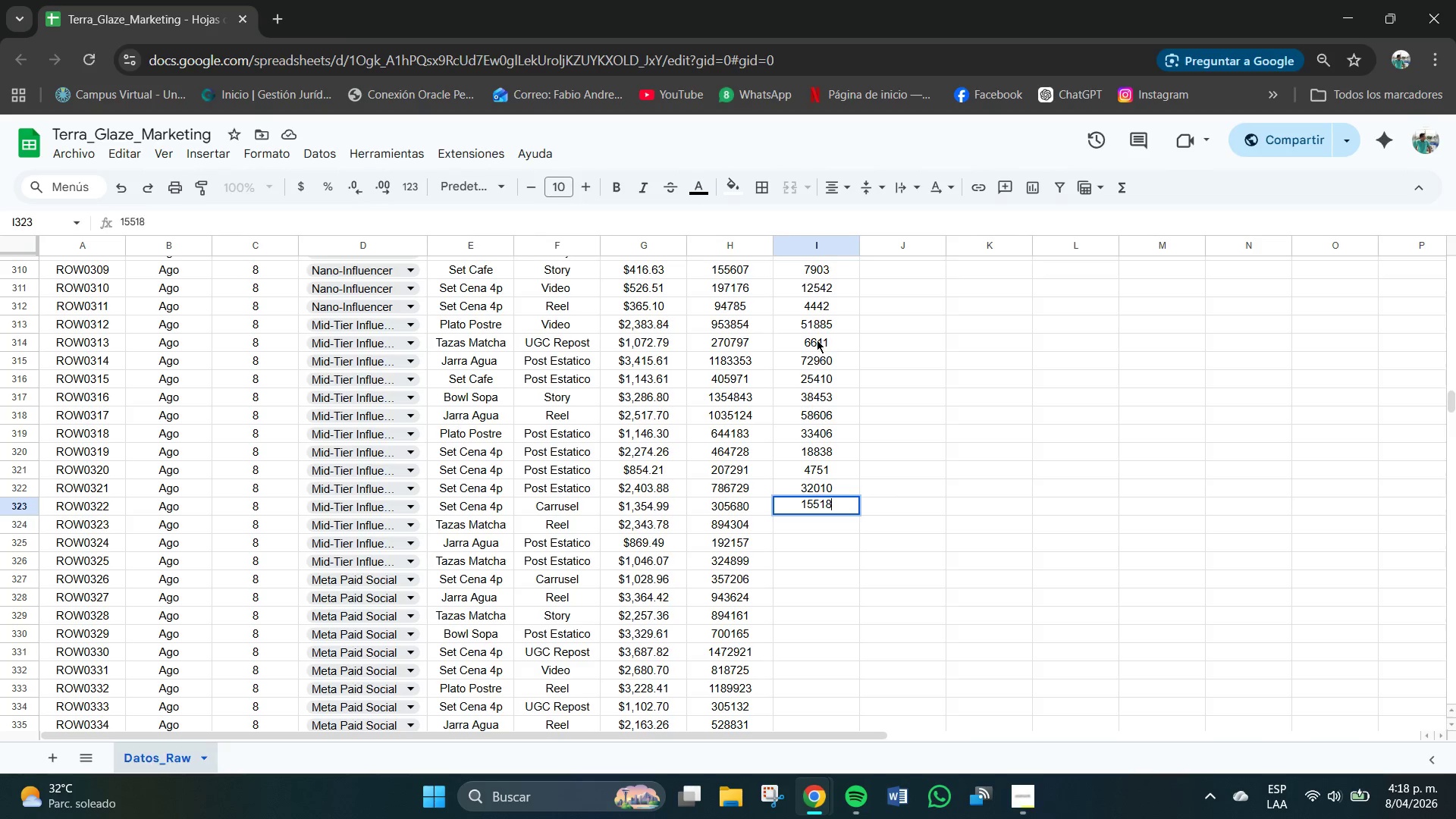 
key(NumpadEnter)
 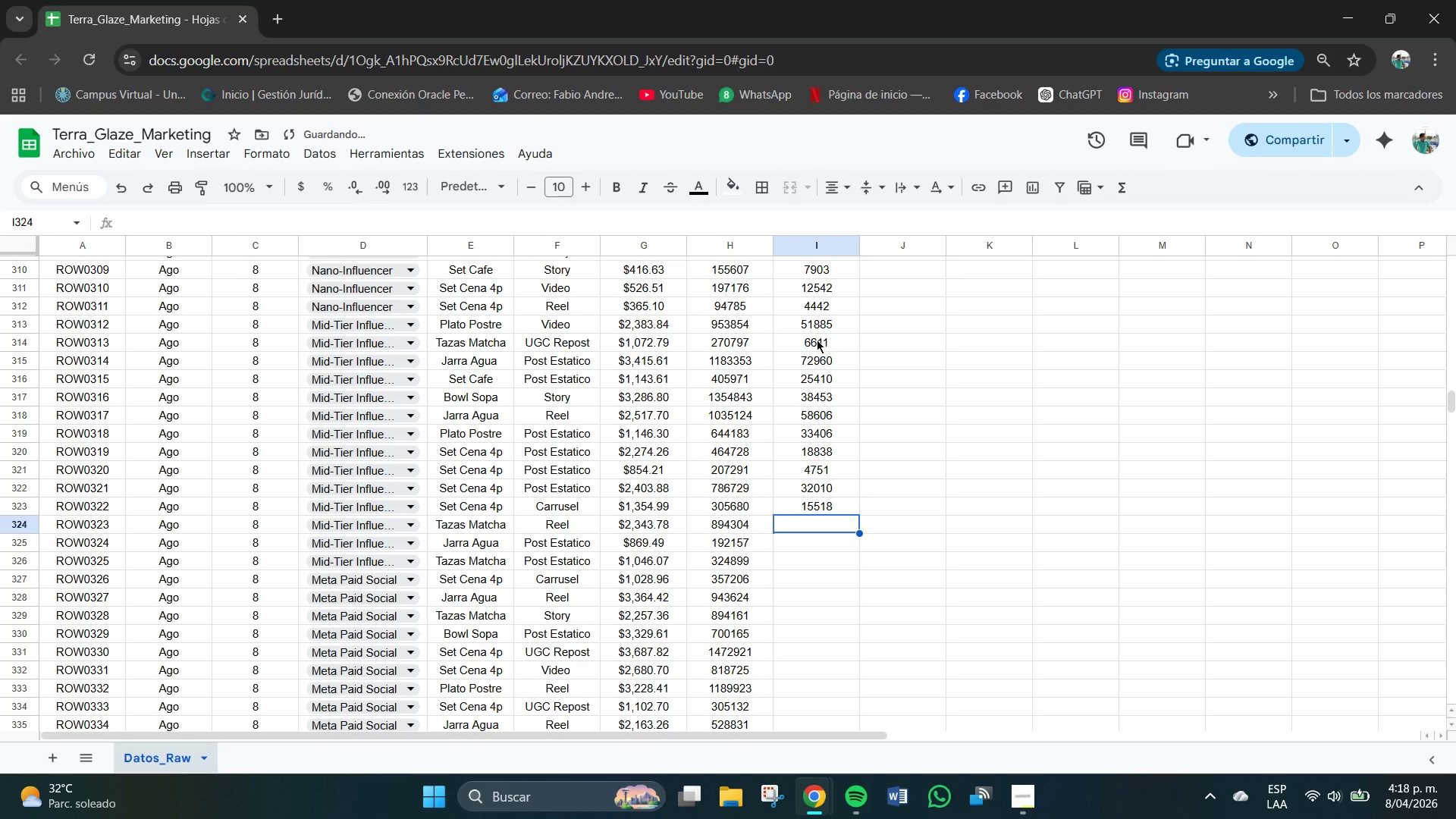 
key(Numpad2)
 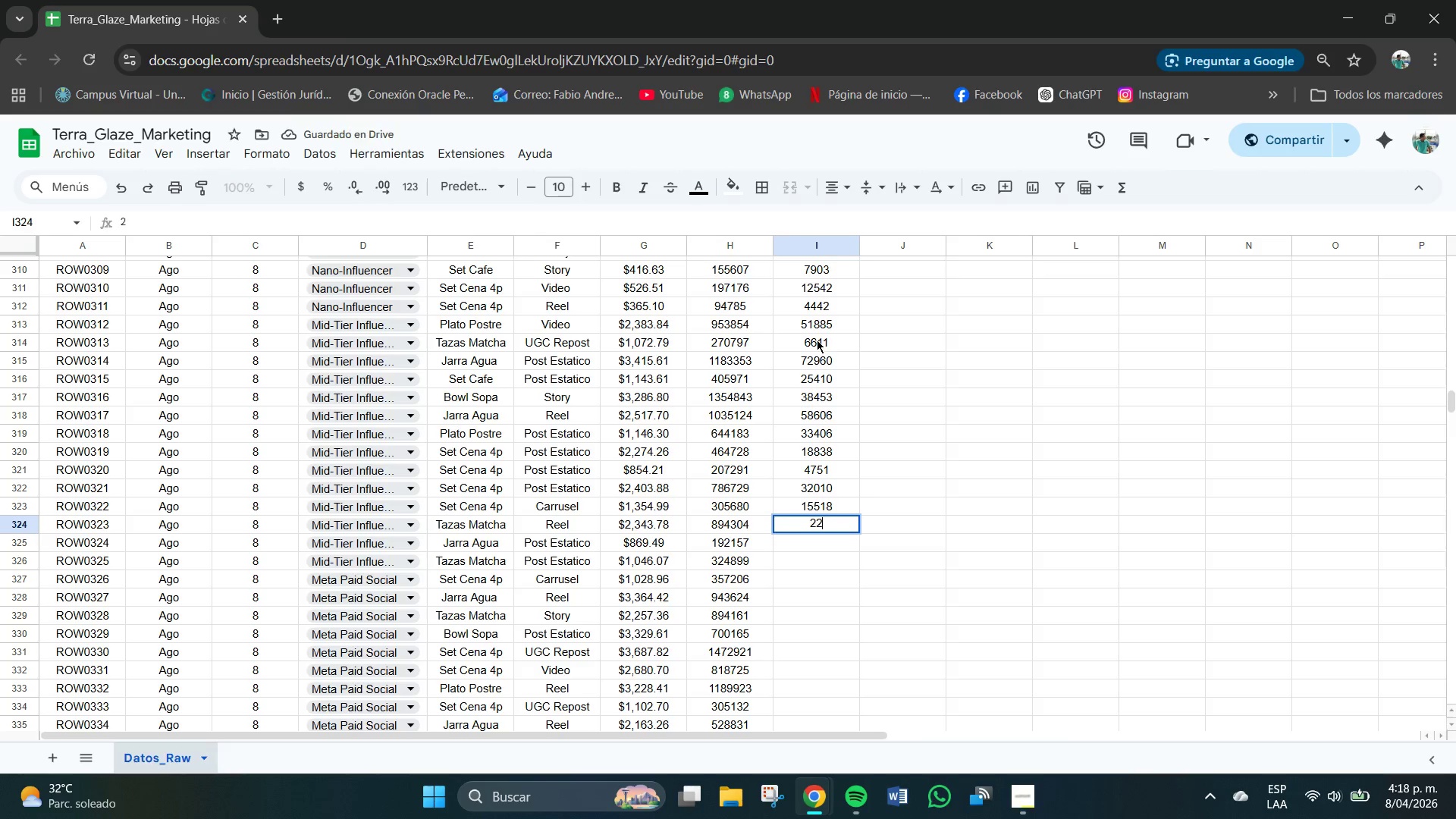 
key(Numpad2)
 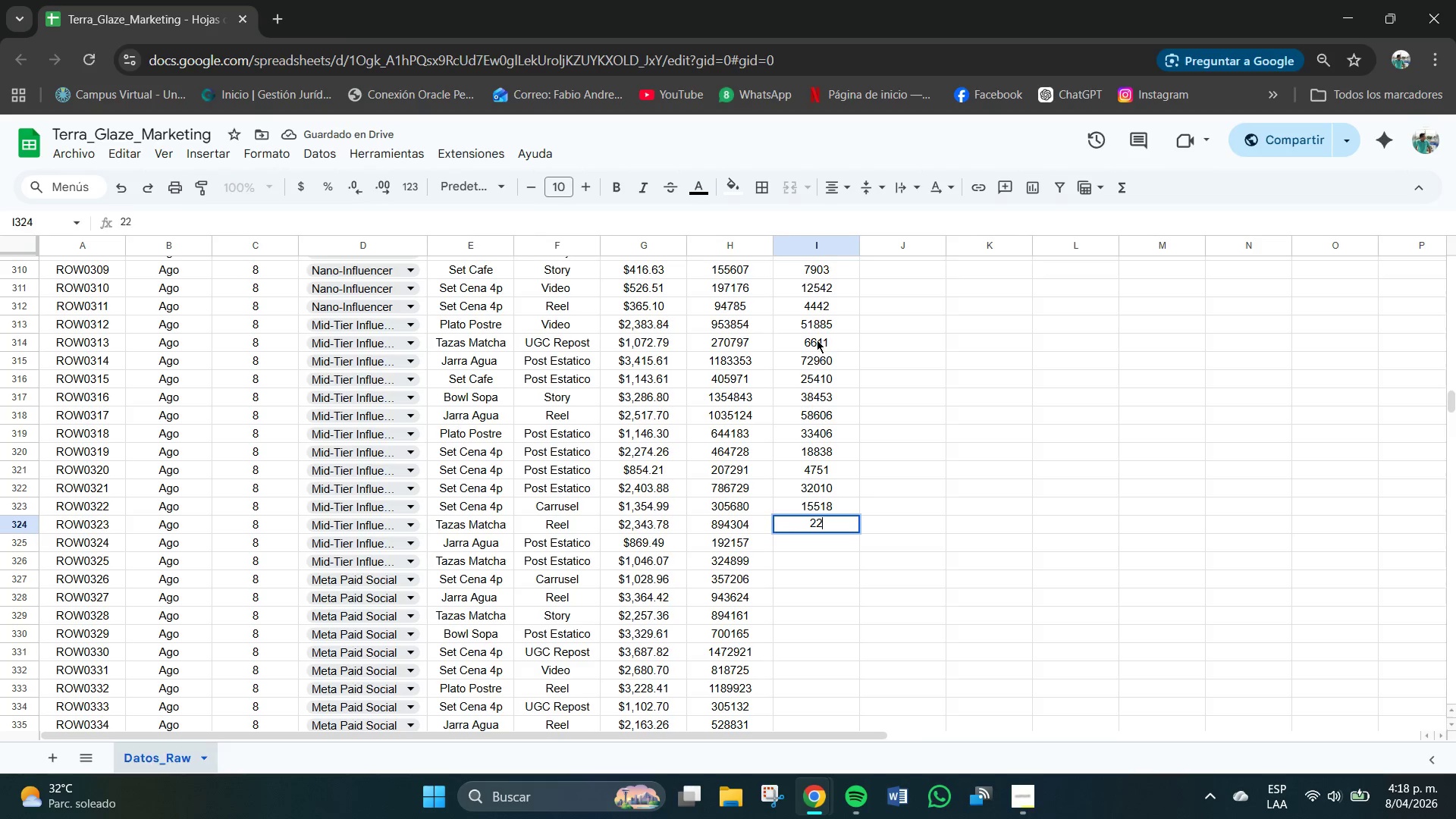 
key(Numpad5)
 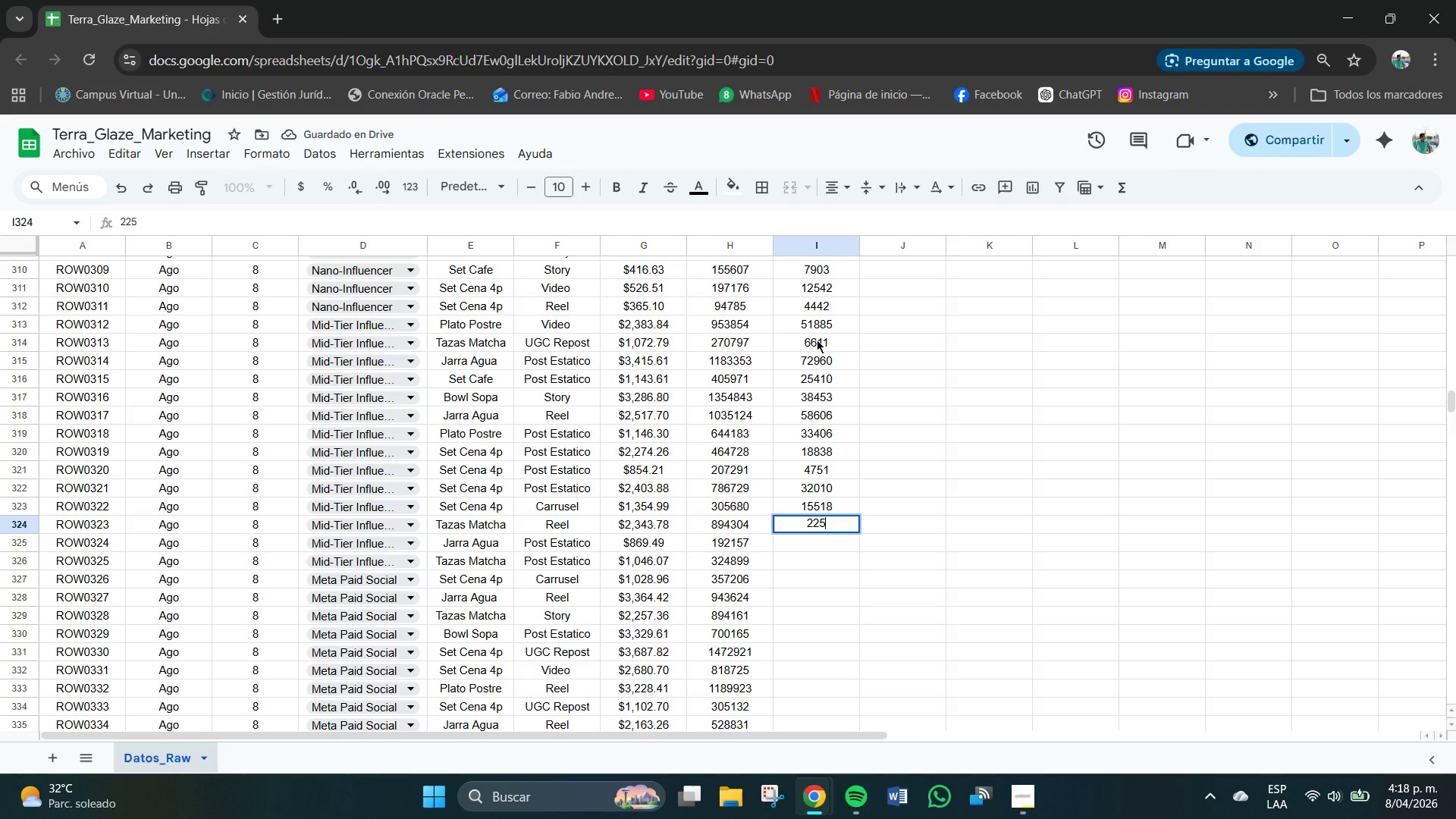 
key(Numpad5)
 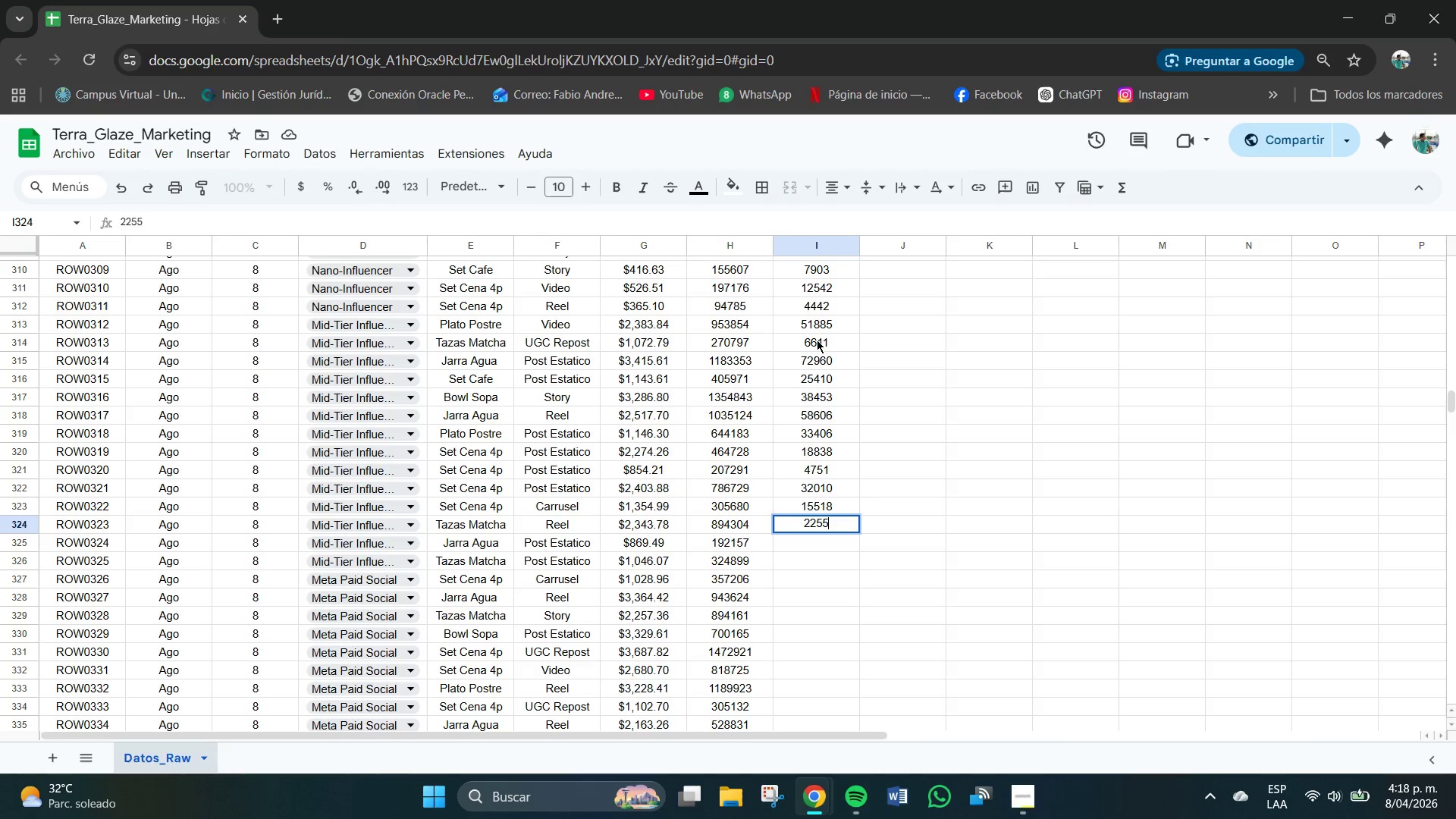 
key(Numpad3)
 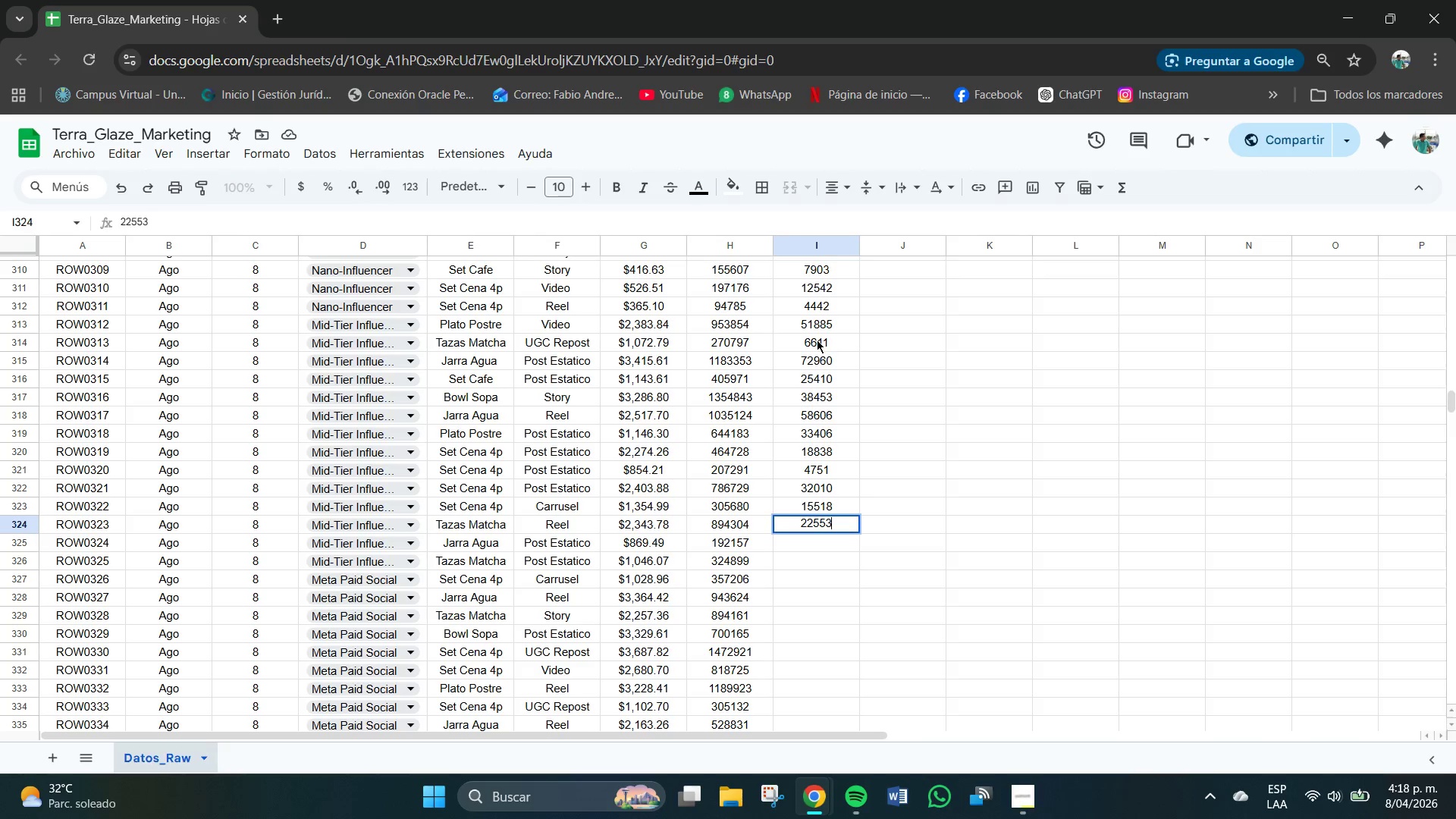 
key(NumpadEnter)
 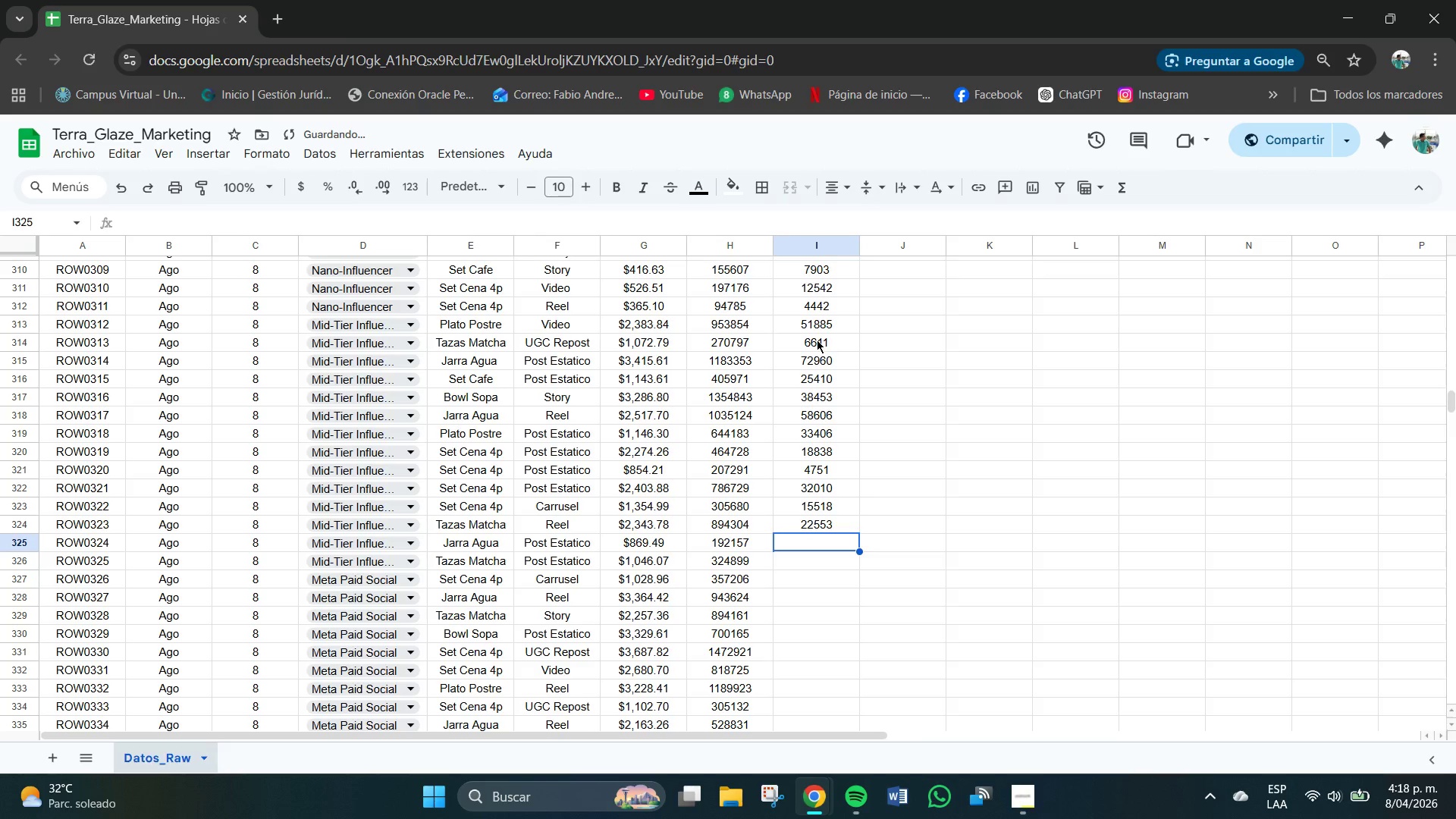 
key(Numpad6)
 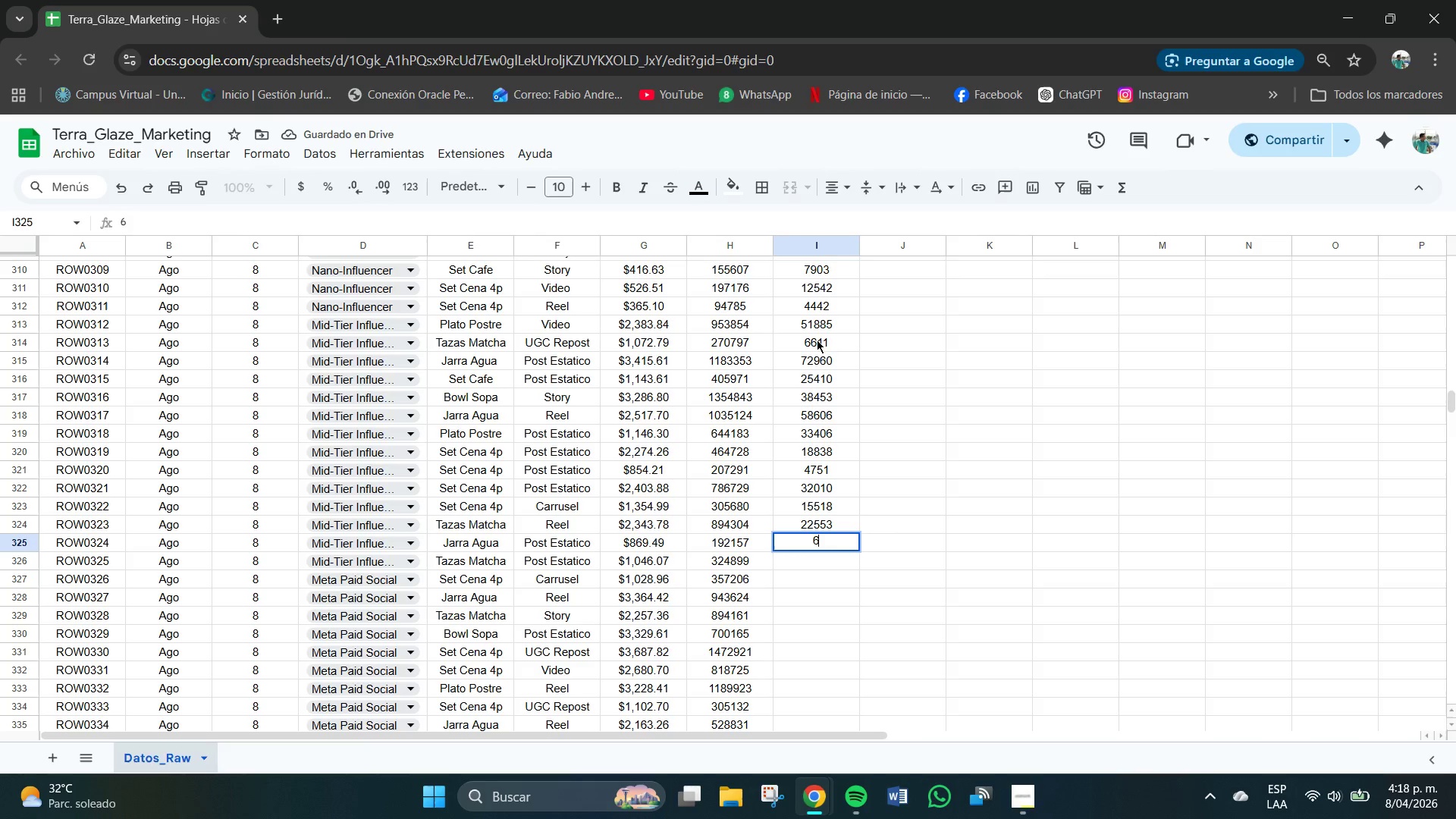 
key(Numpad0)
 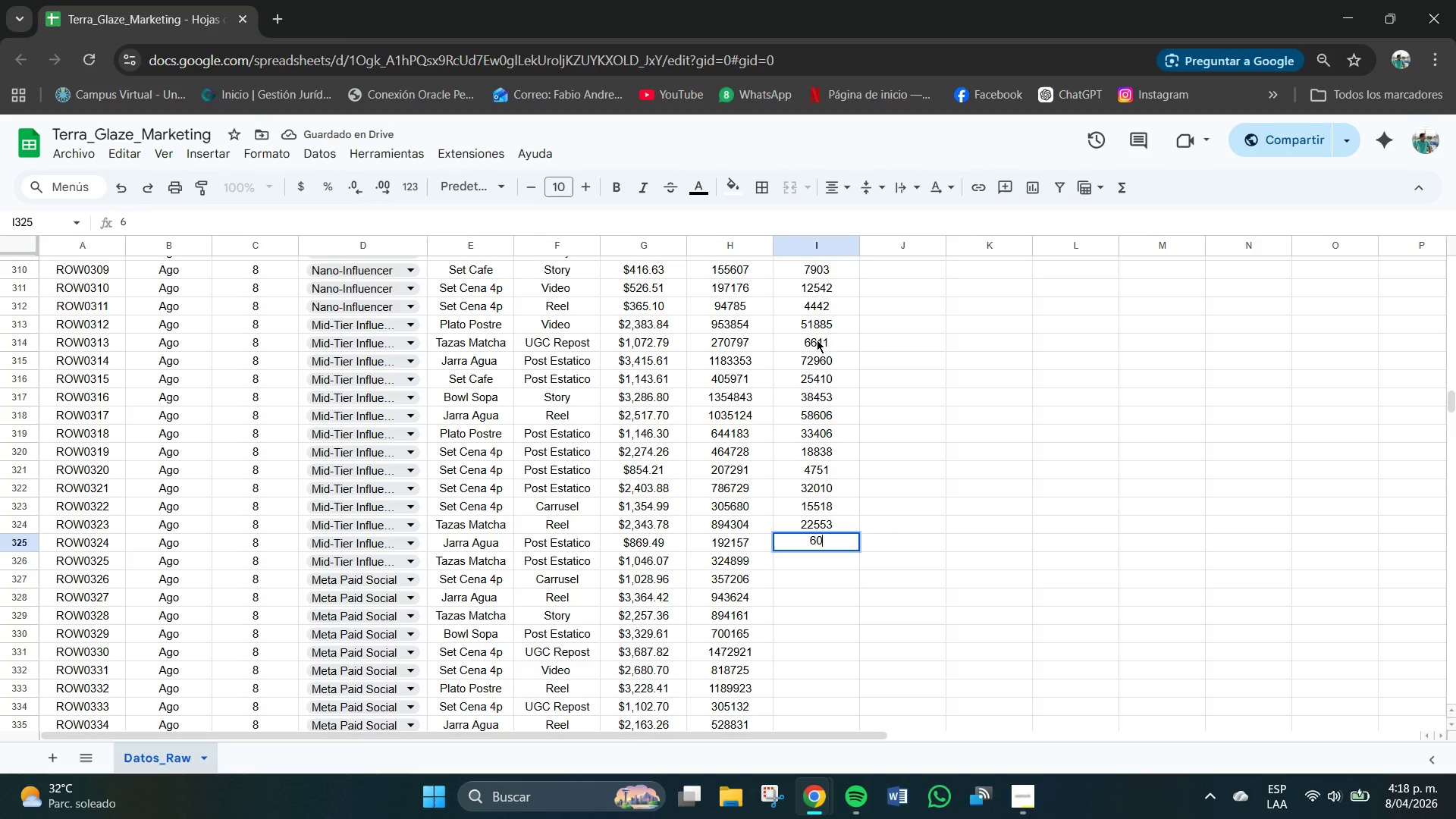 
key(Numpad9)
 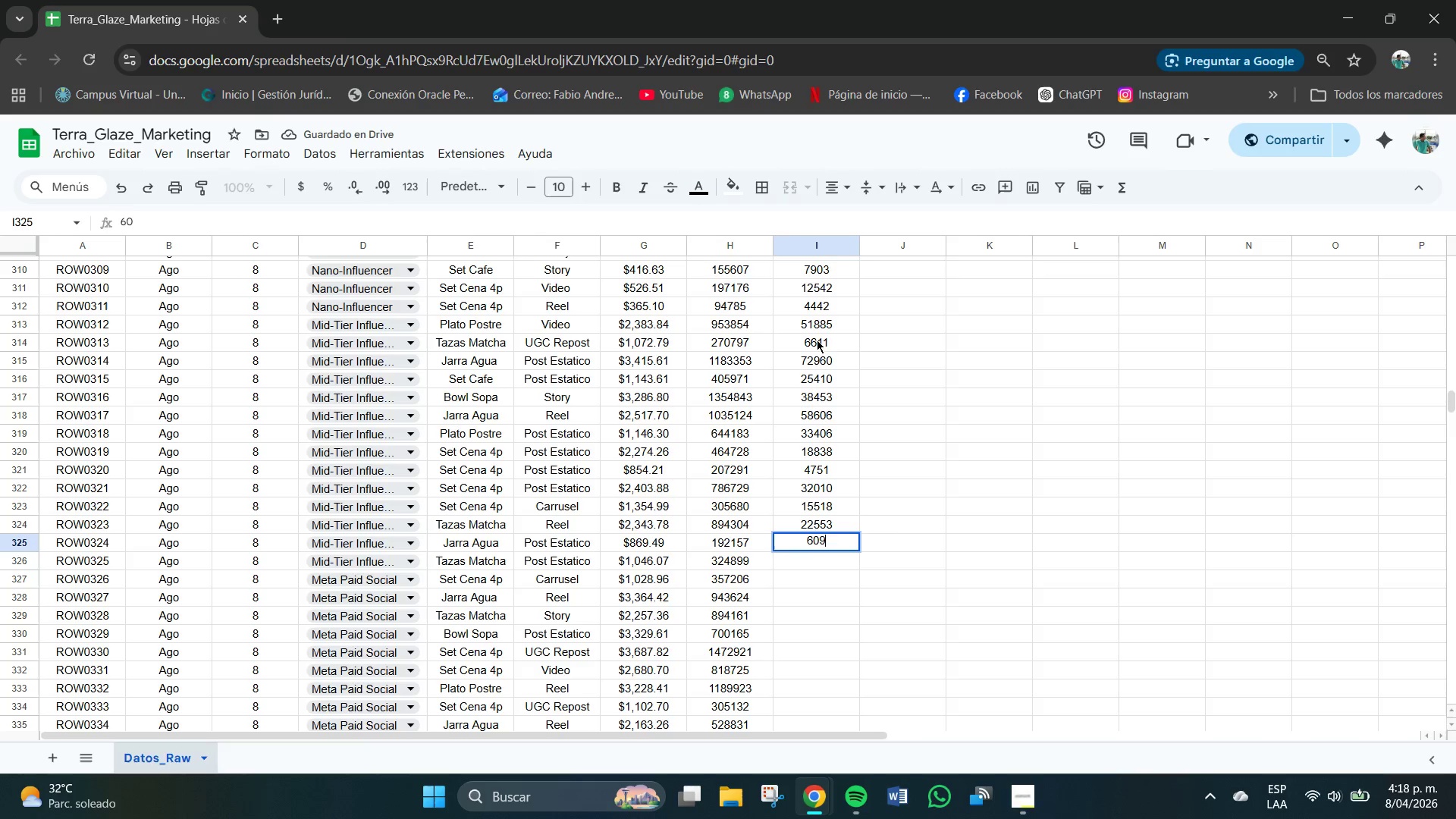 
key(Numpad4)
 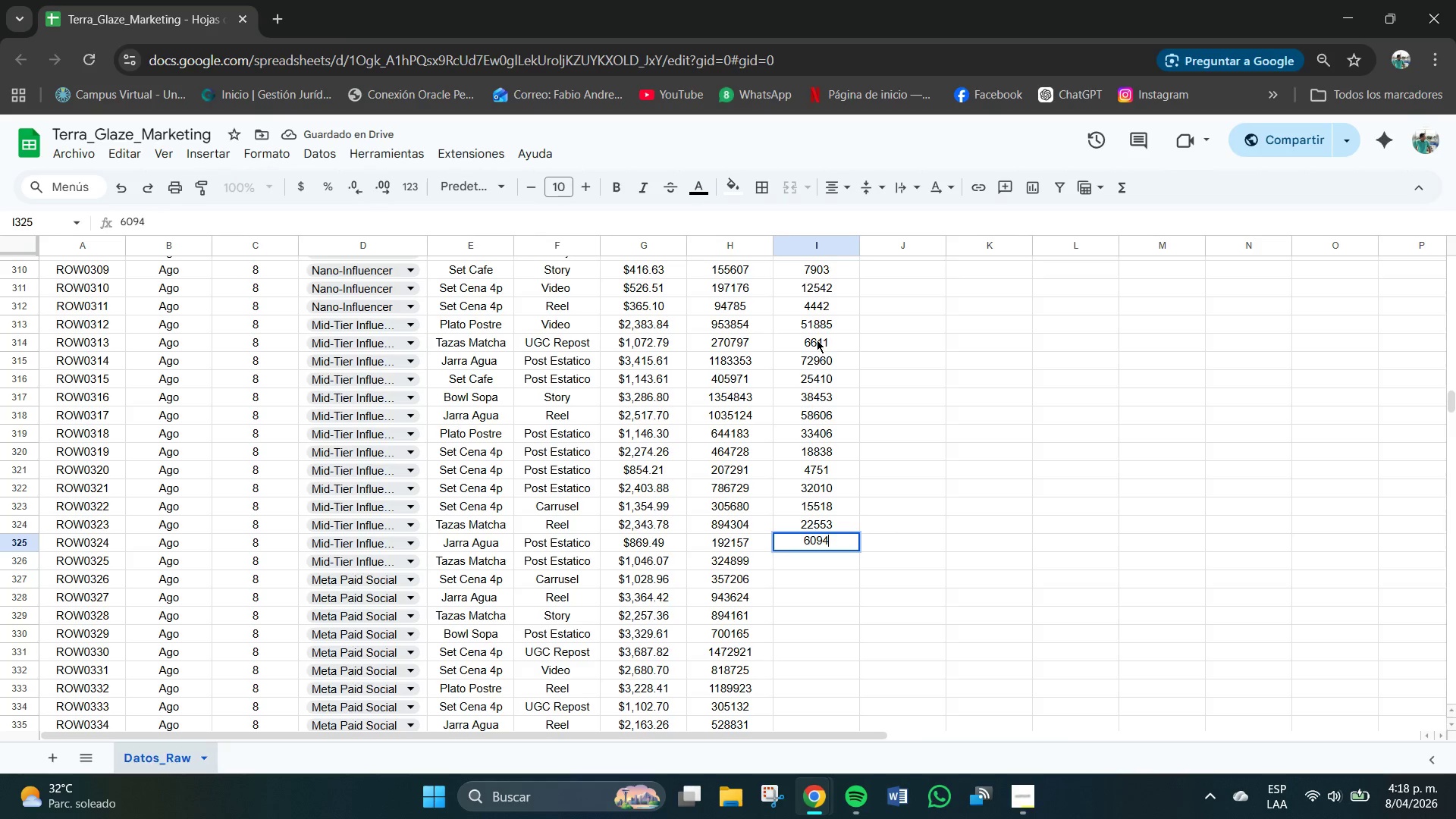 
key(NumpadEnter)
 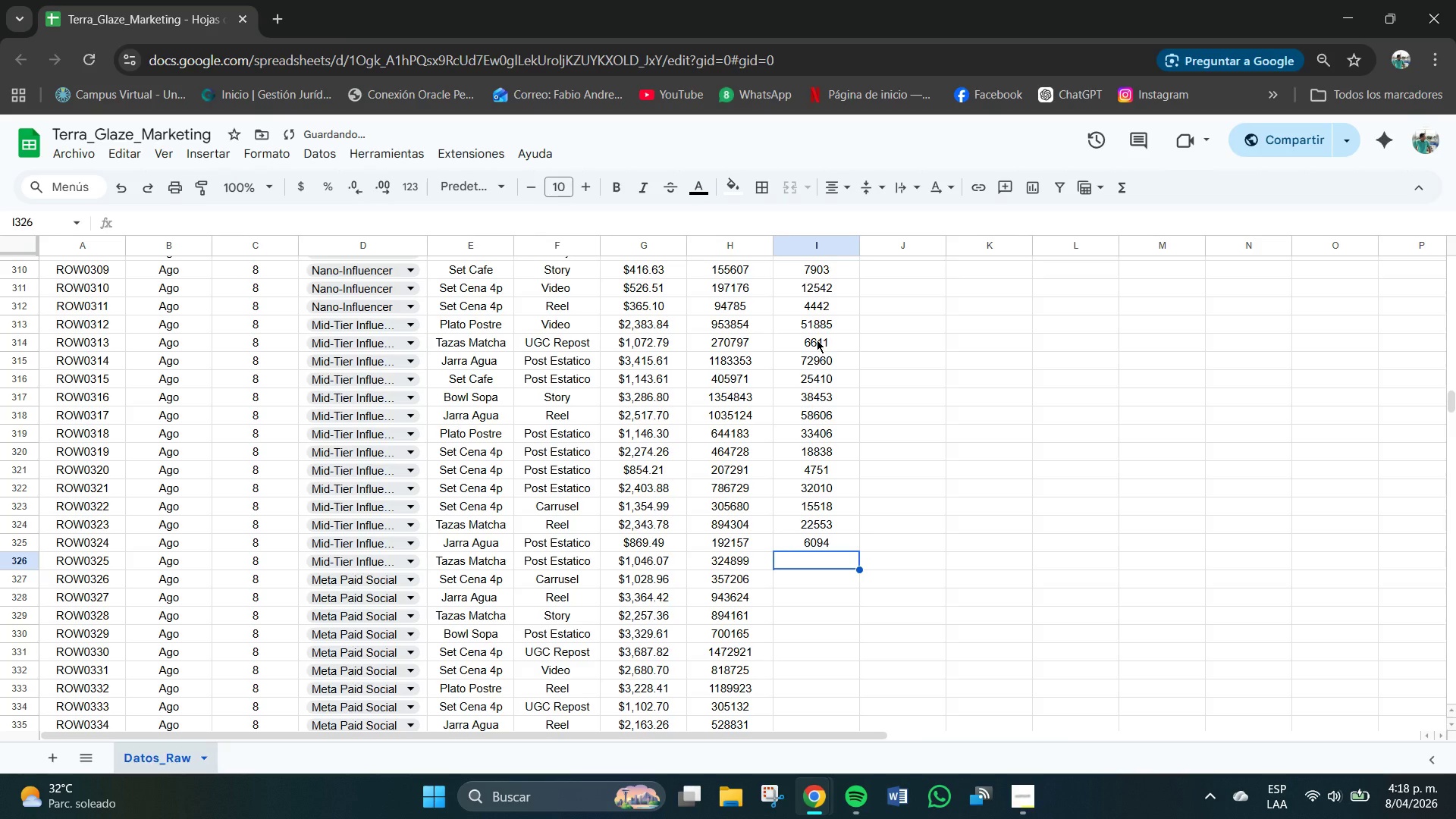 
key(Numpad8)
 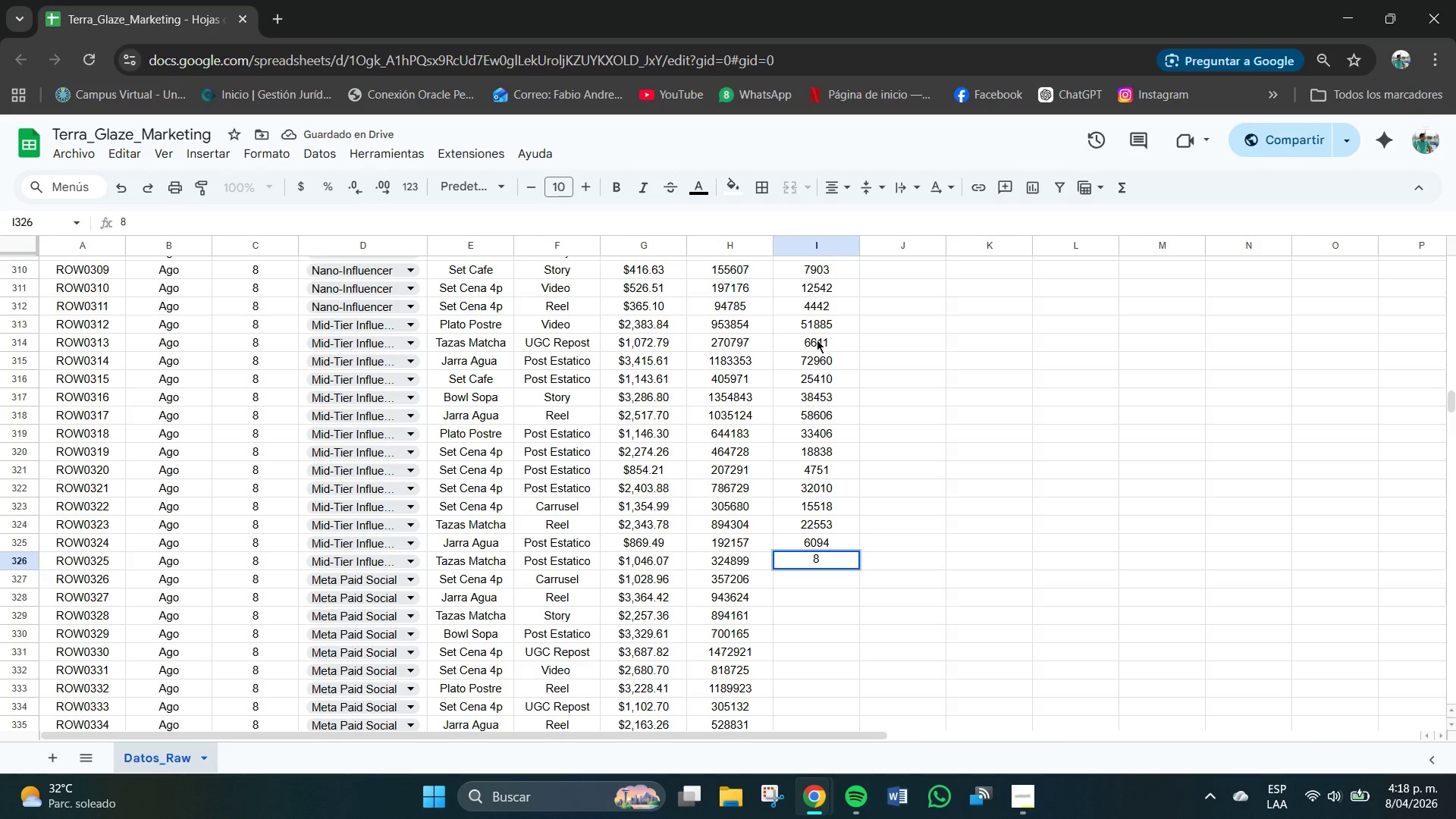 
key(Numpad6)
 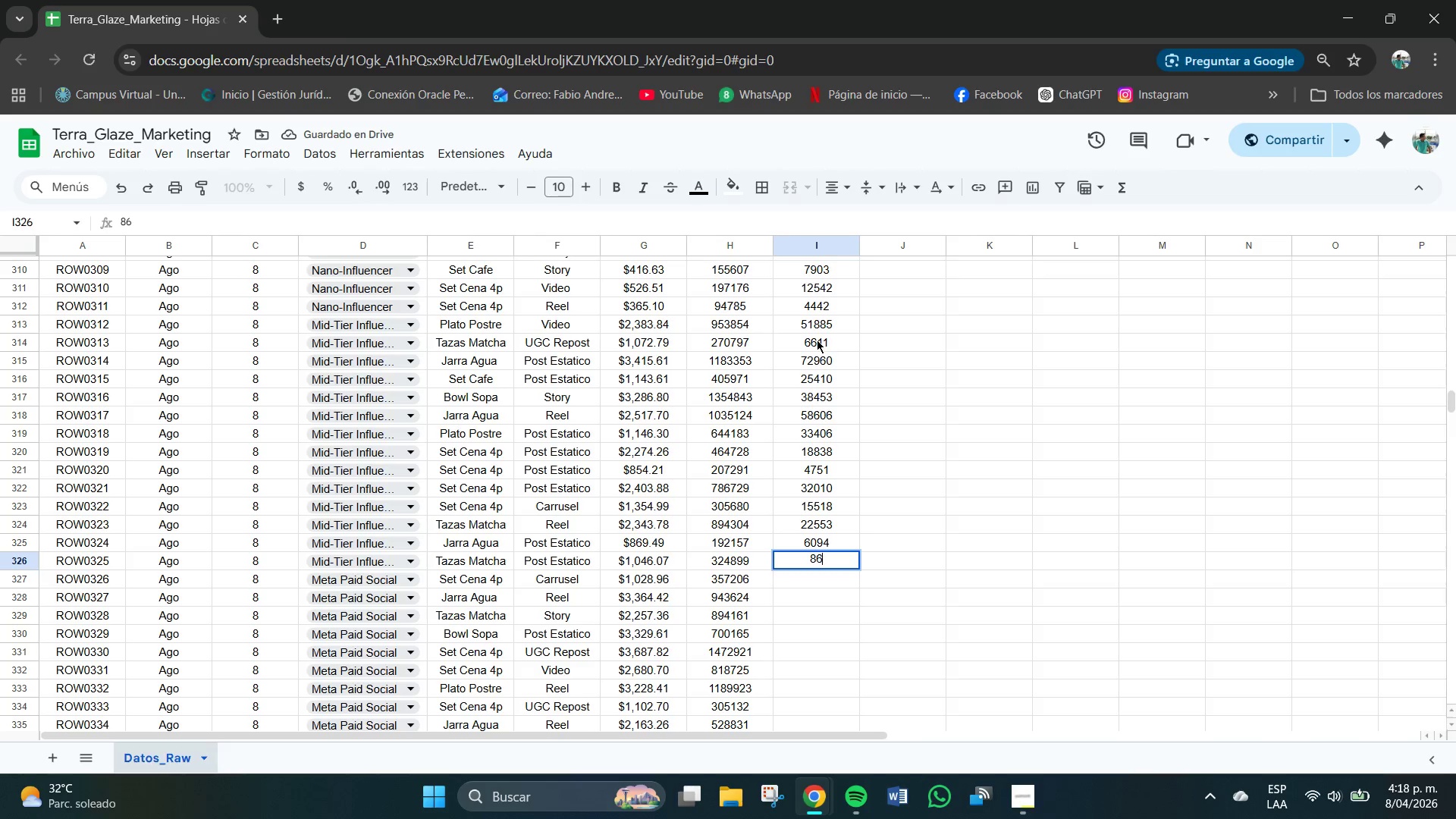 
key(Numpad7)
 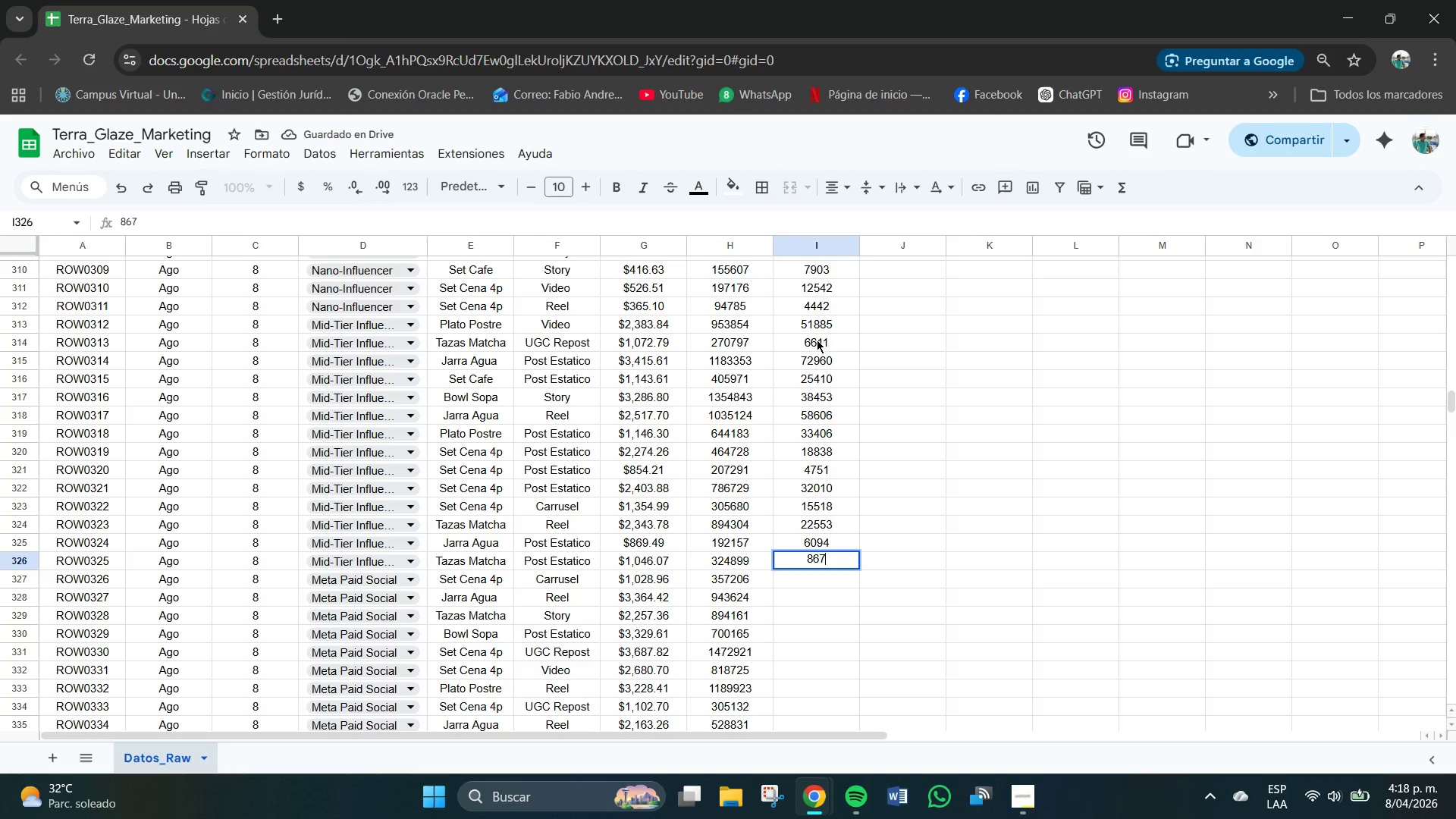 
key(Numpad1)
 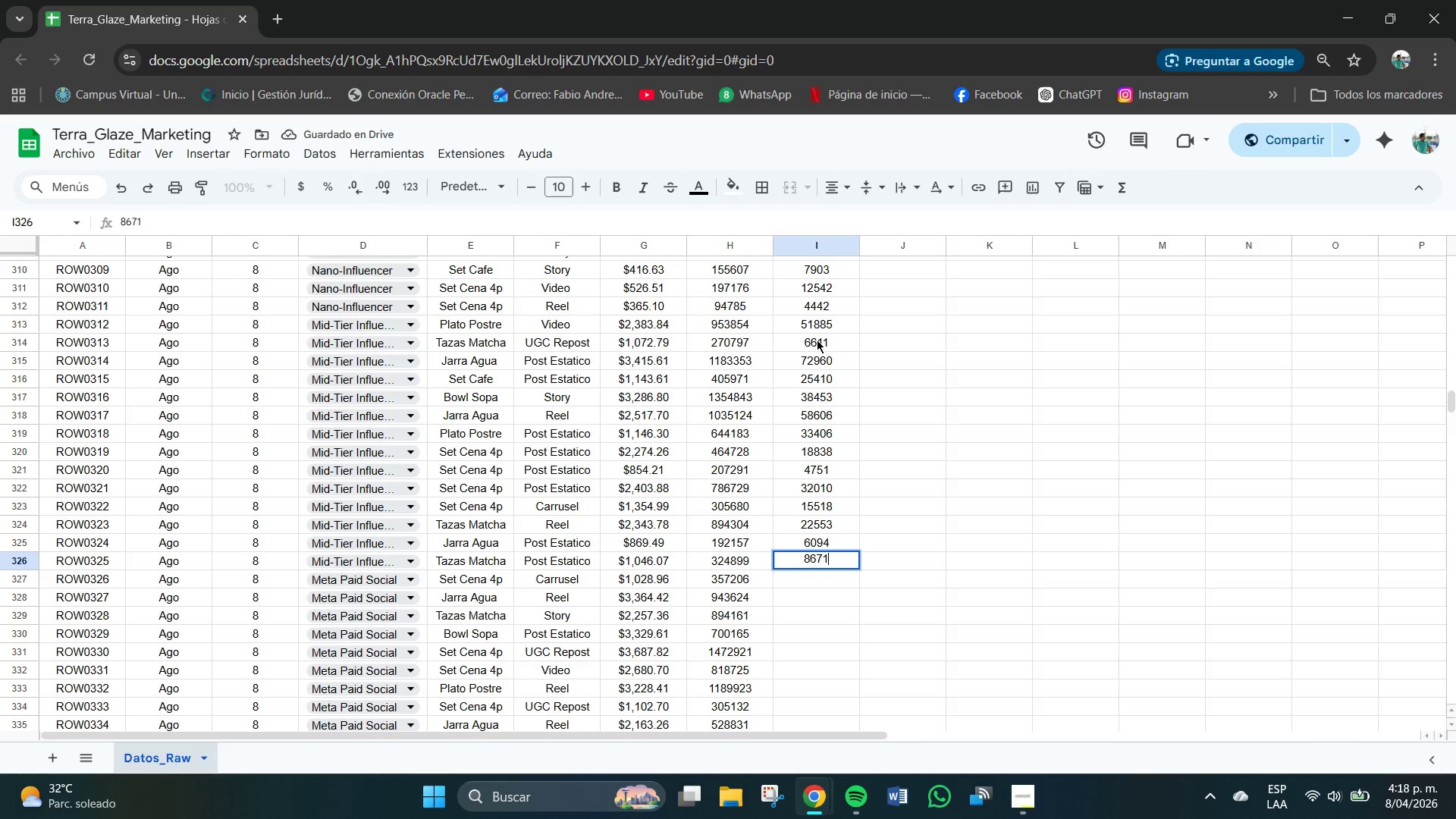 
key(NumpadEnter)
 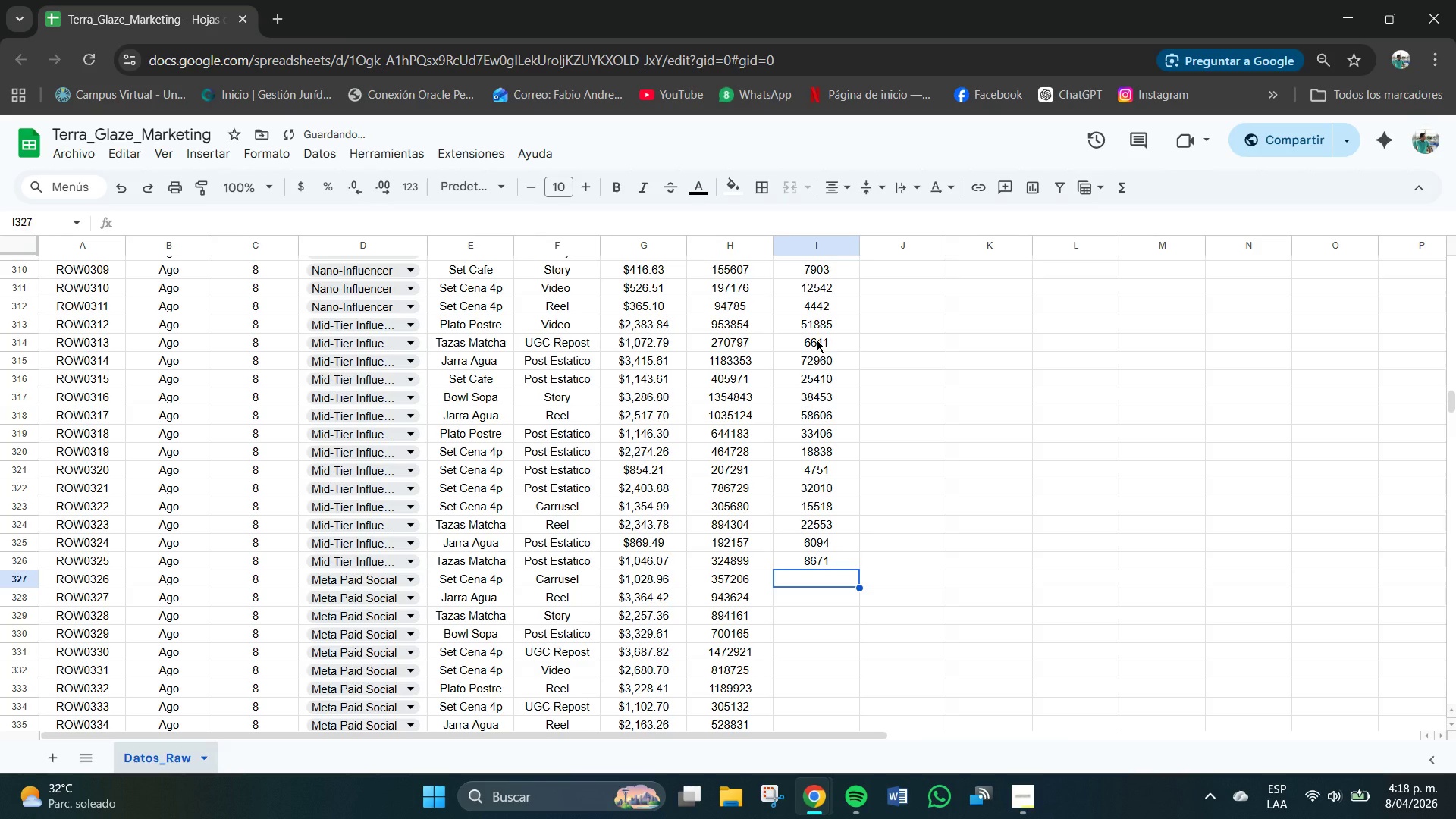 
key(Numpad8)
 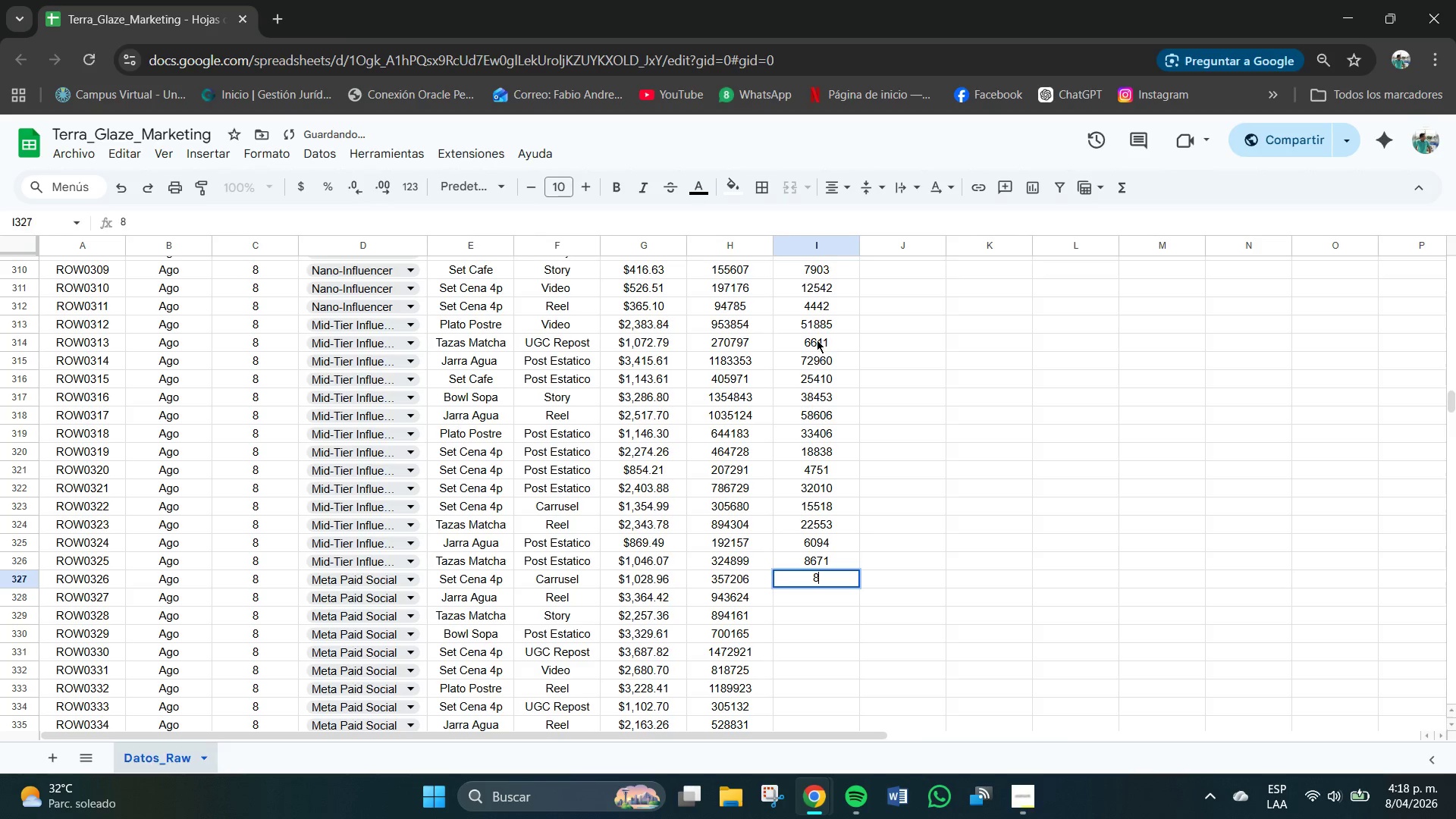 
key(Numpad0)
 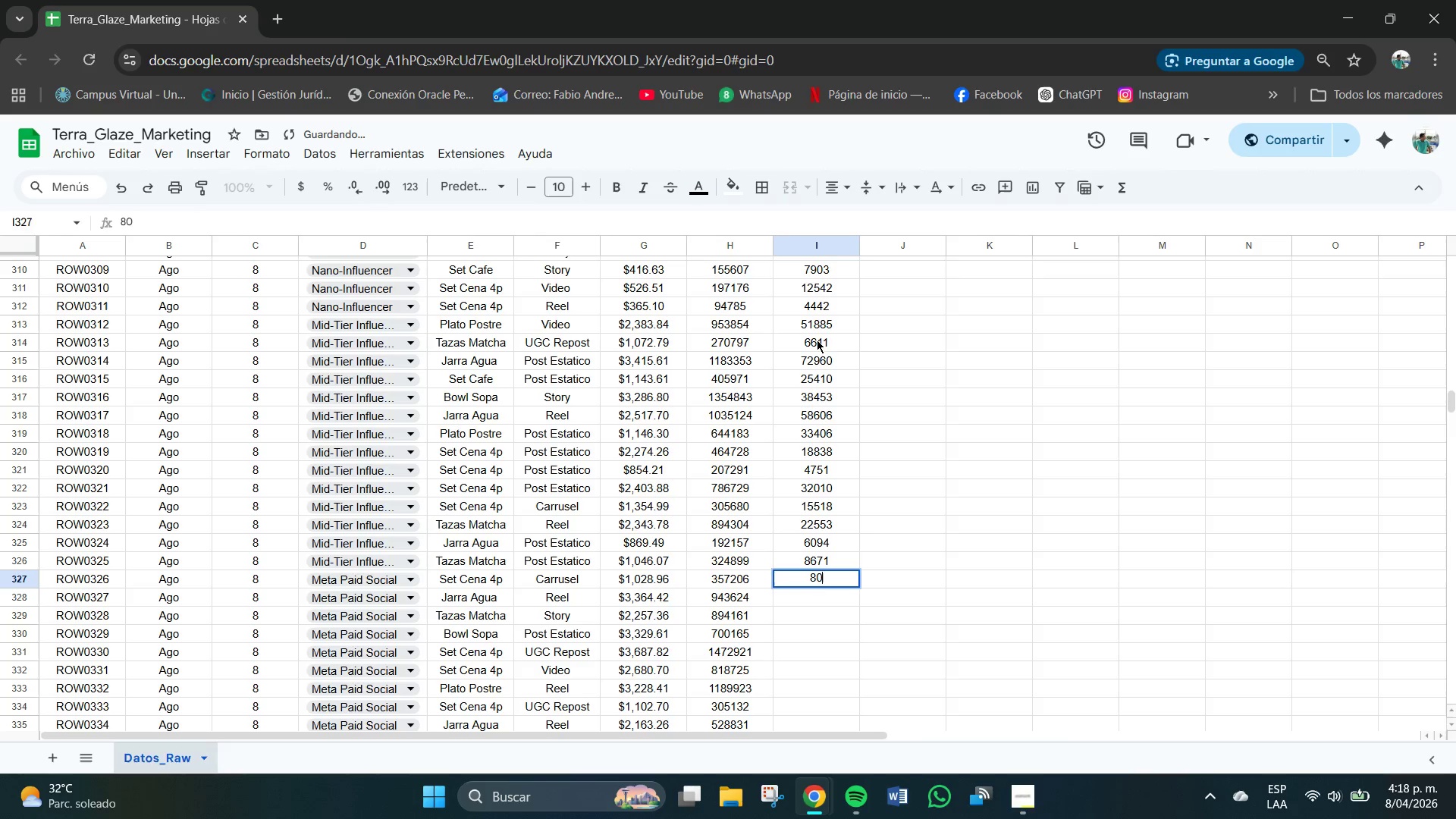 
key(Numpad5)
 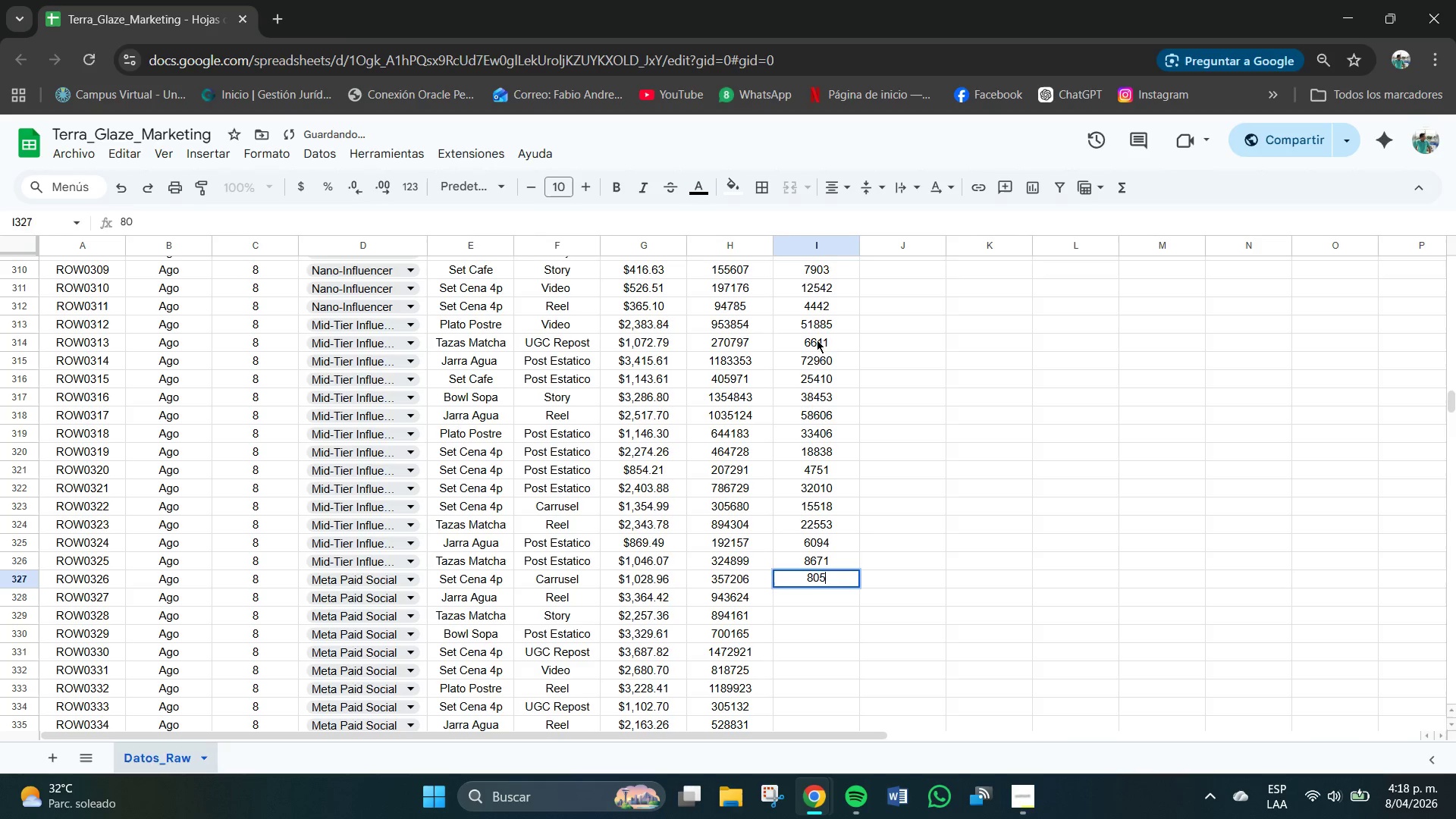 
key(Numpad3)
 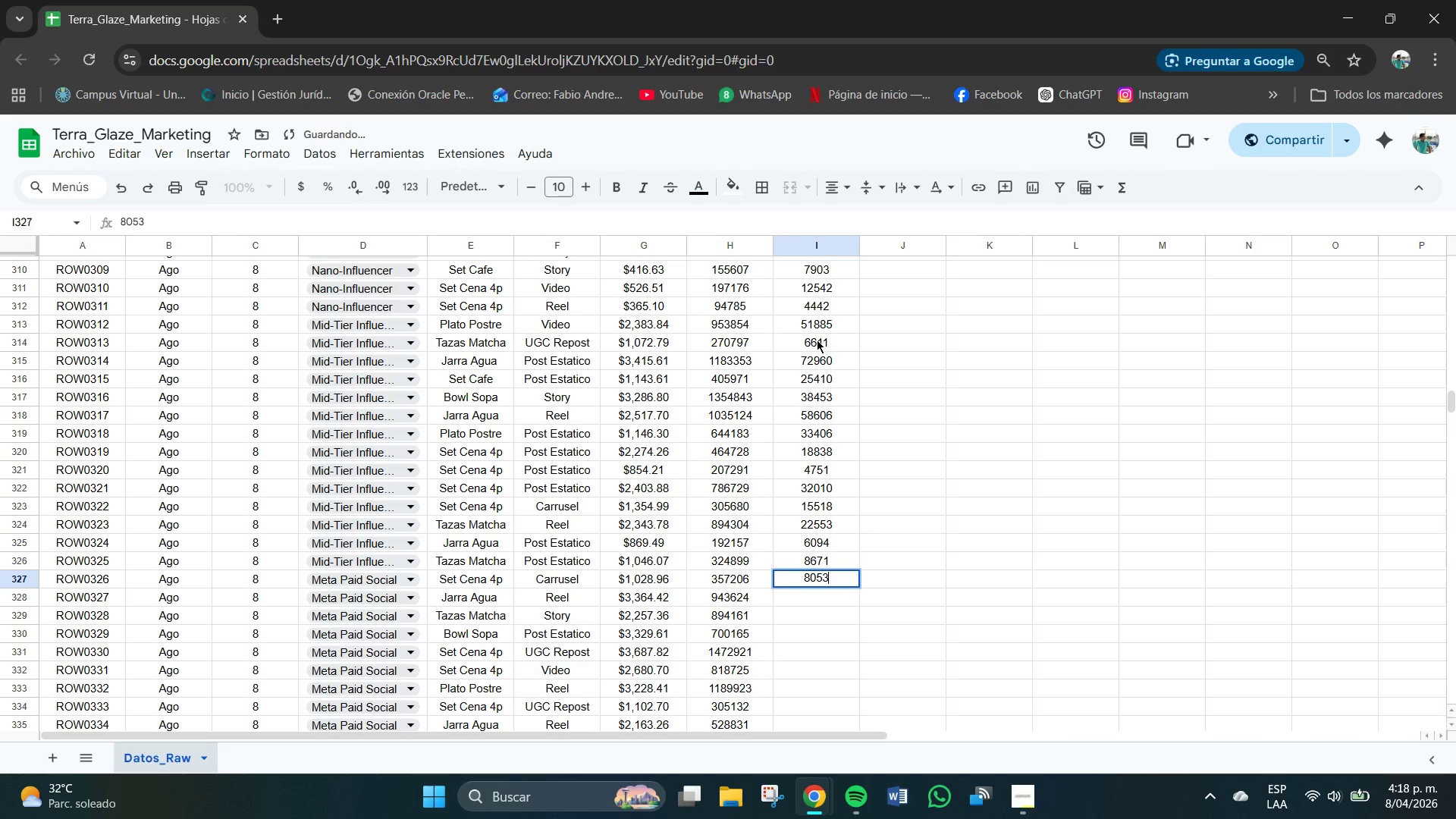 
key(NumpadEnter)
 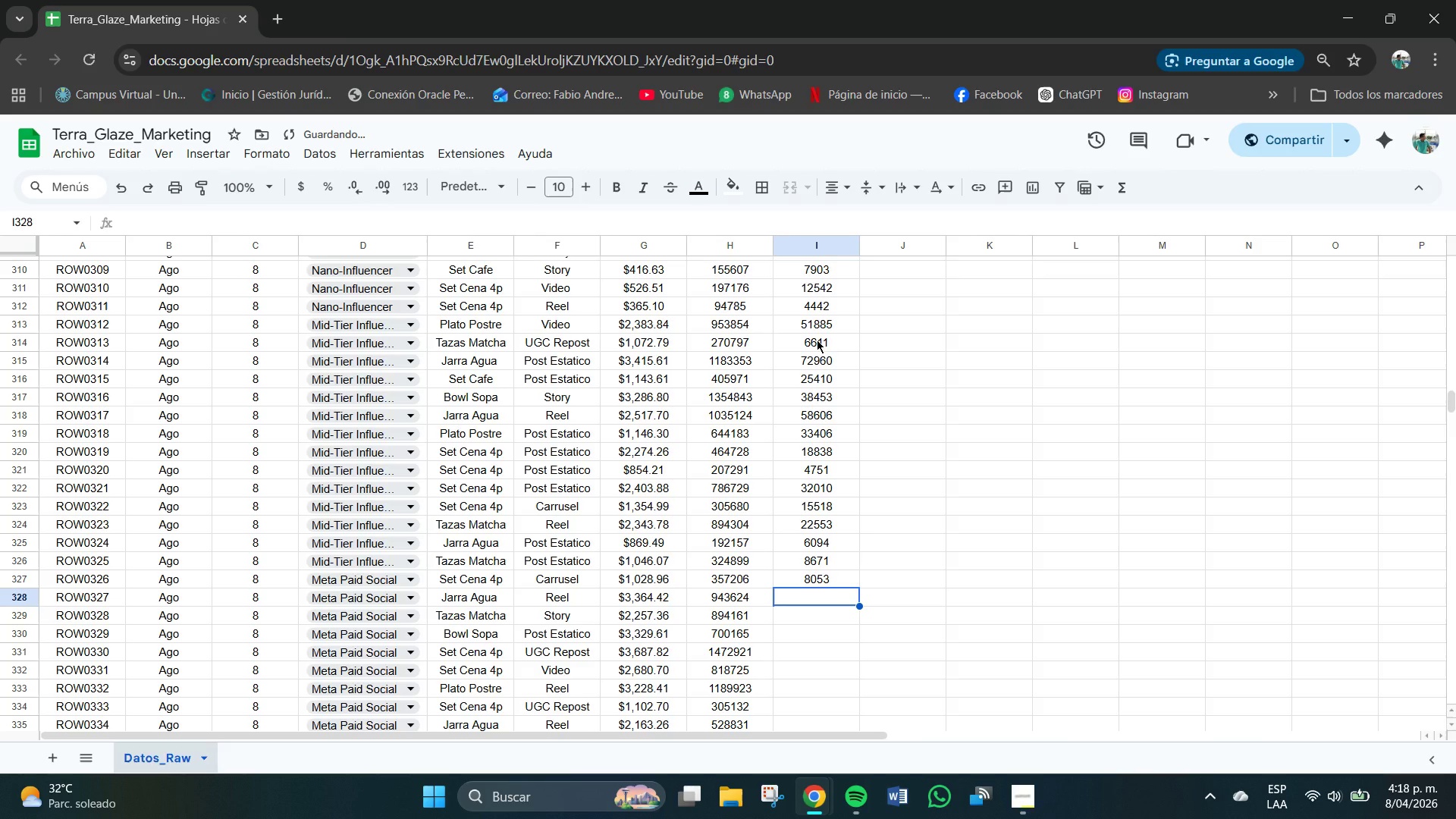 
key(Numpad4)
 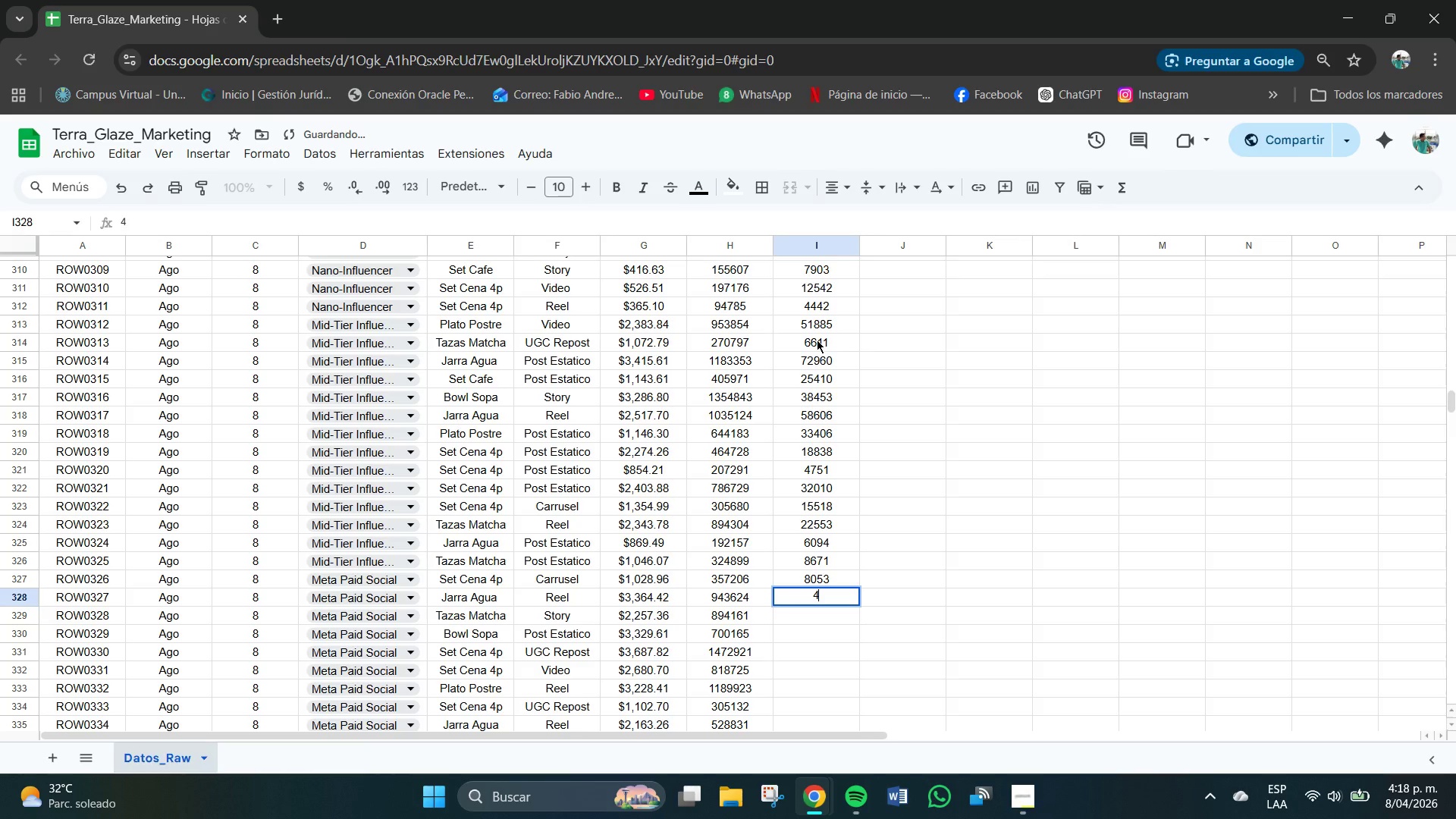 
key(Numpad0)
 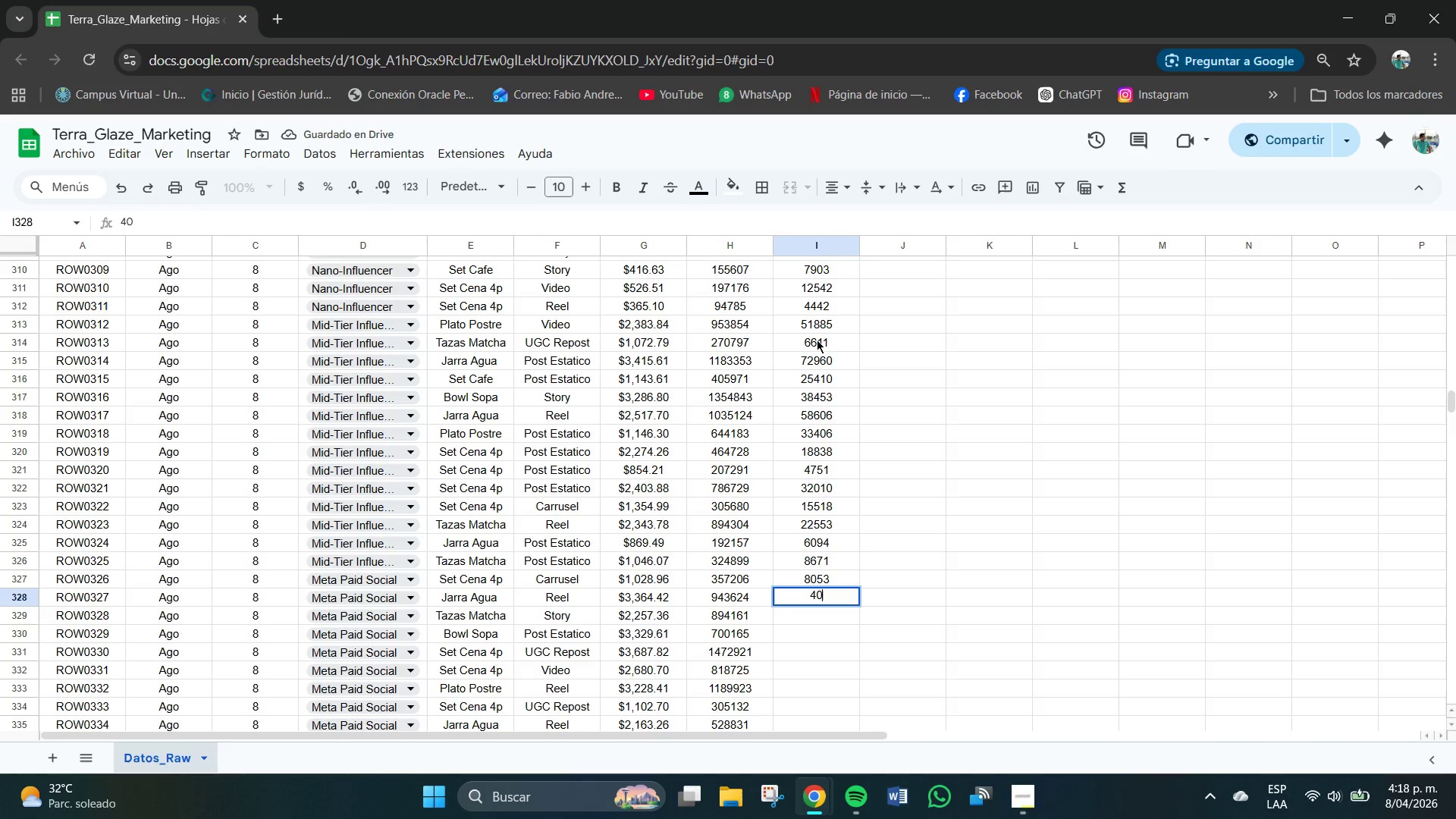 
key(Numpad7)
 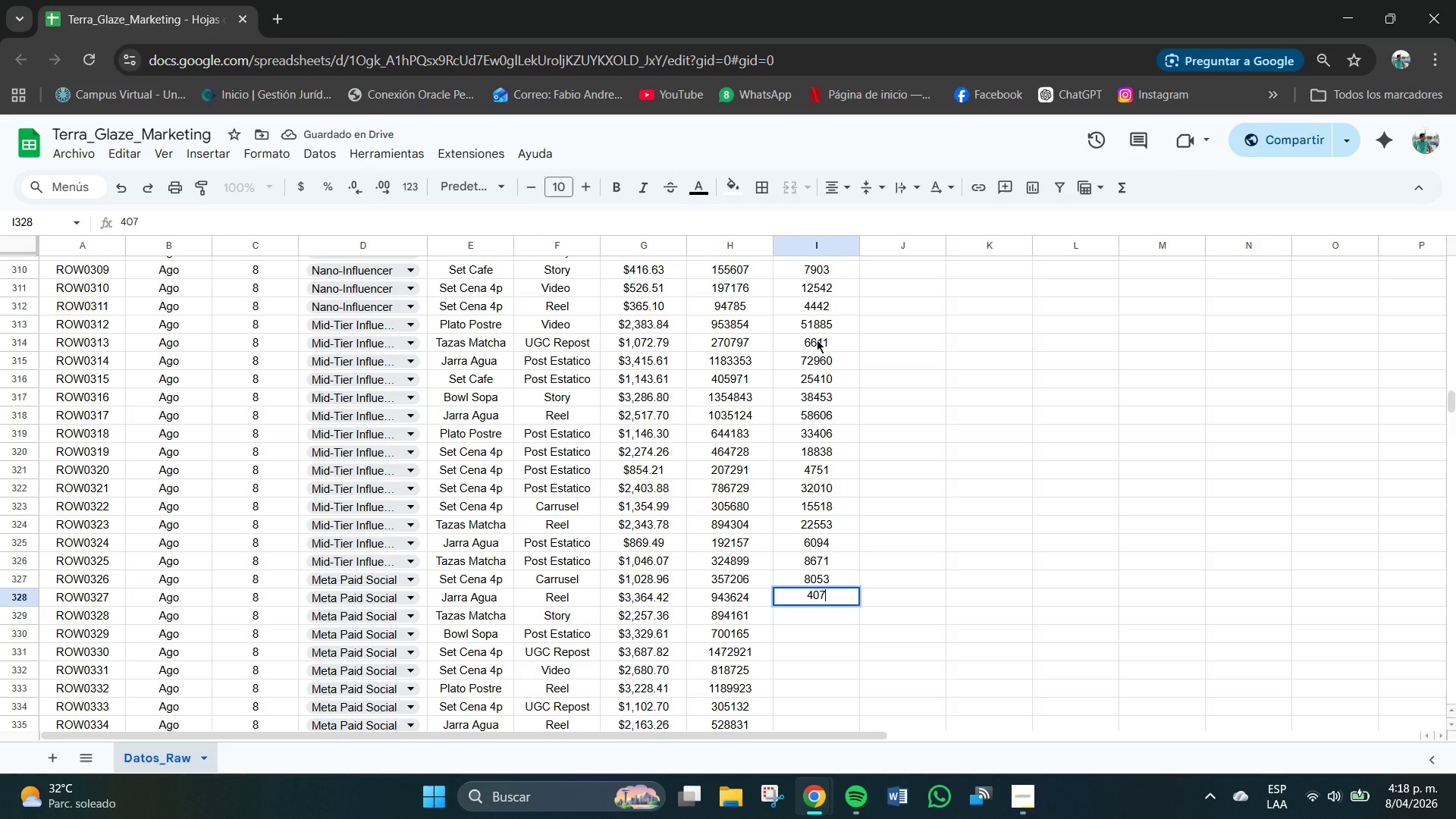 
key(Numpad3)
 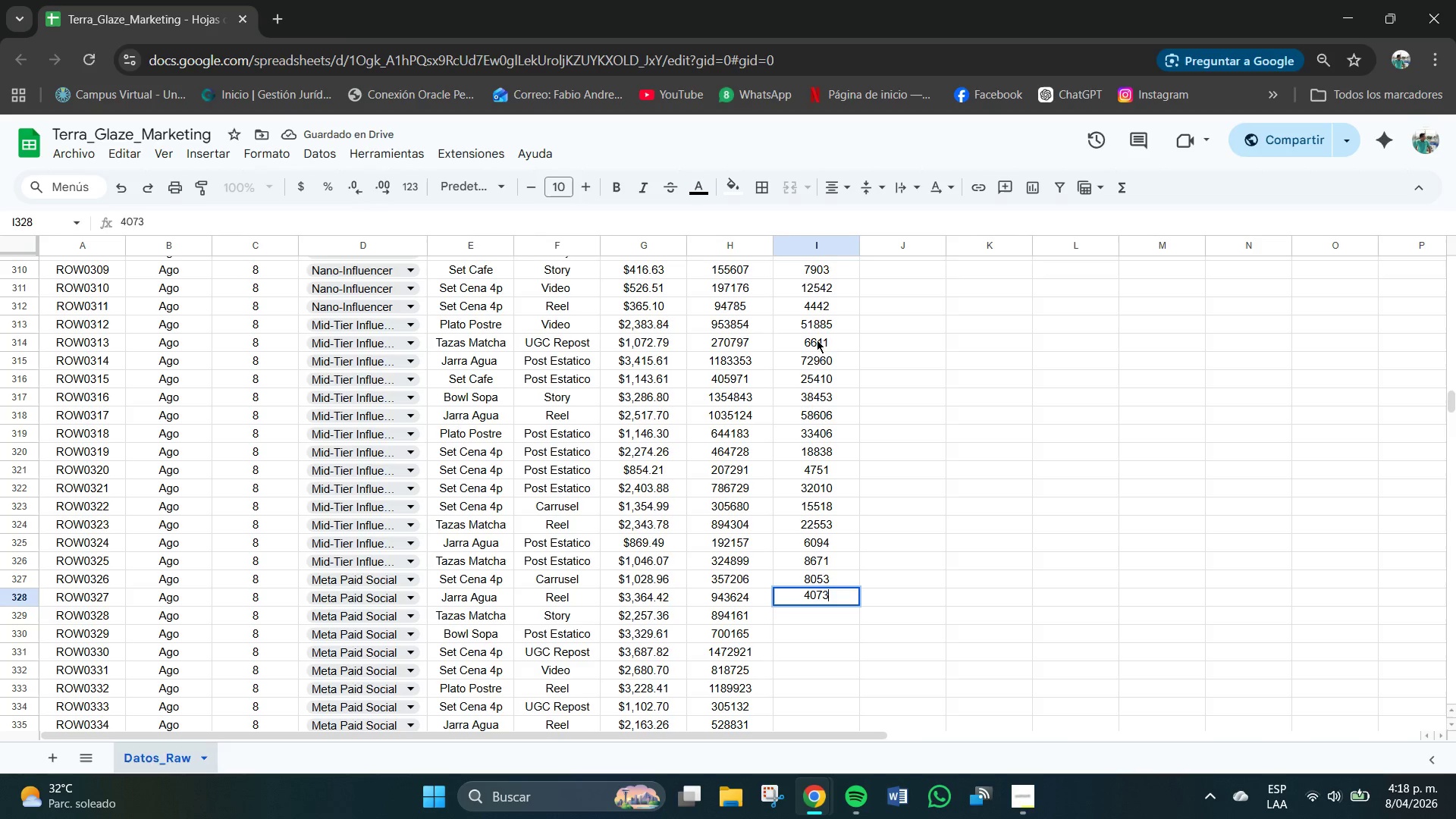 
key(Numpad5)
 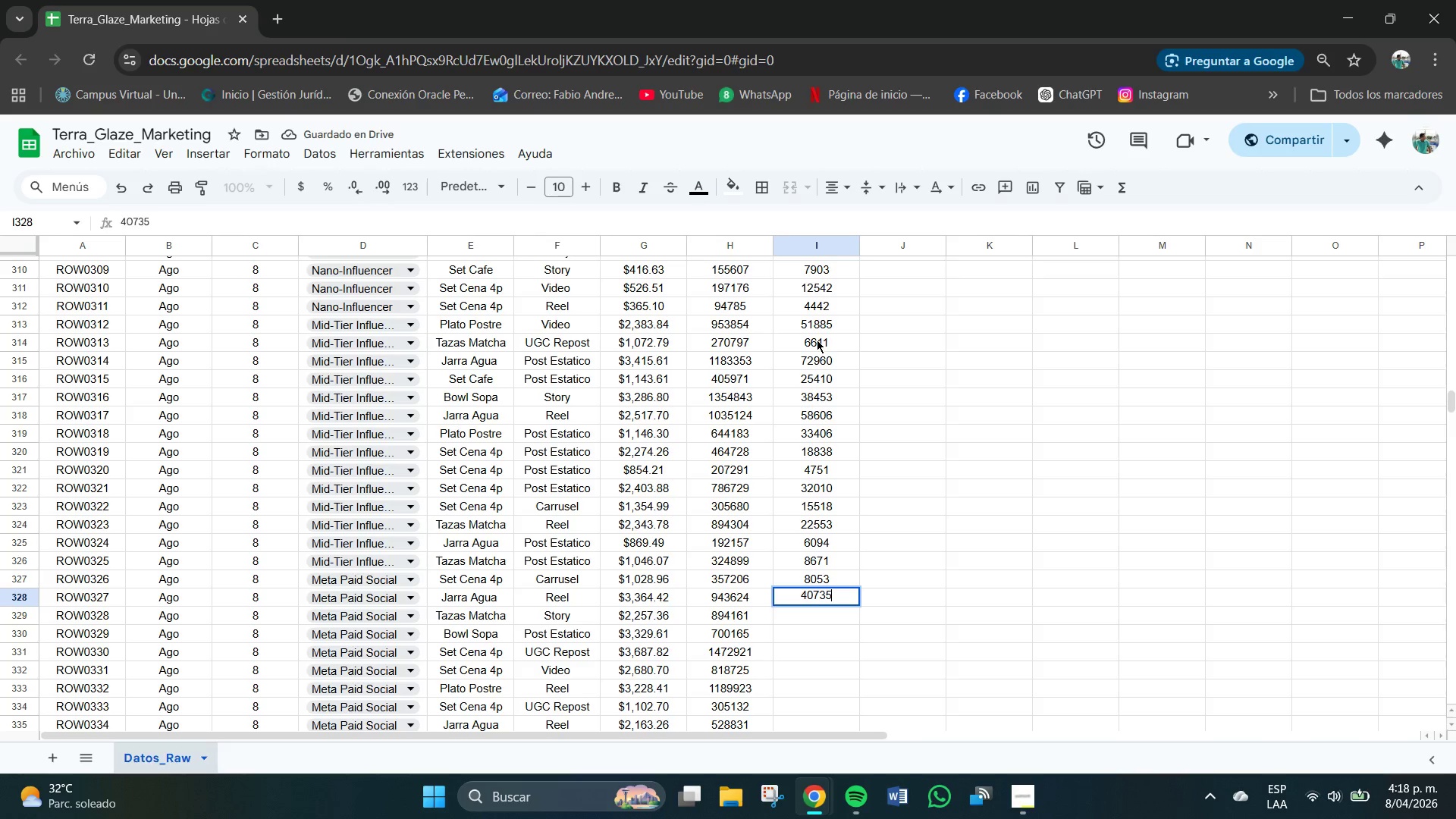 
key(NumpadEnter)
 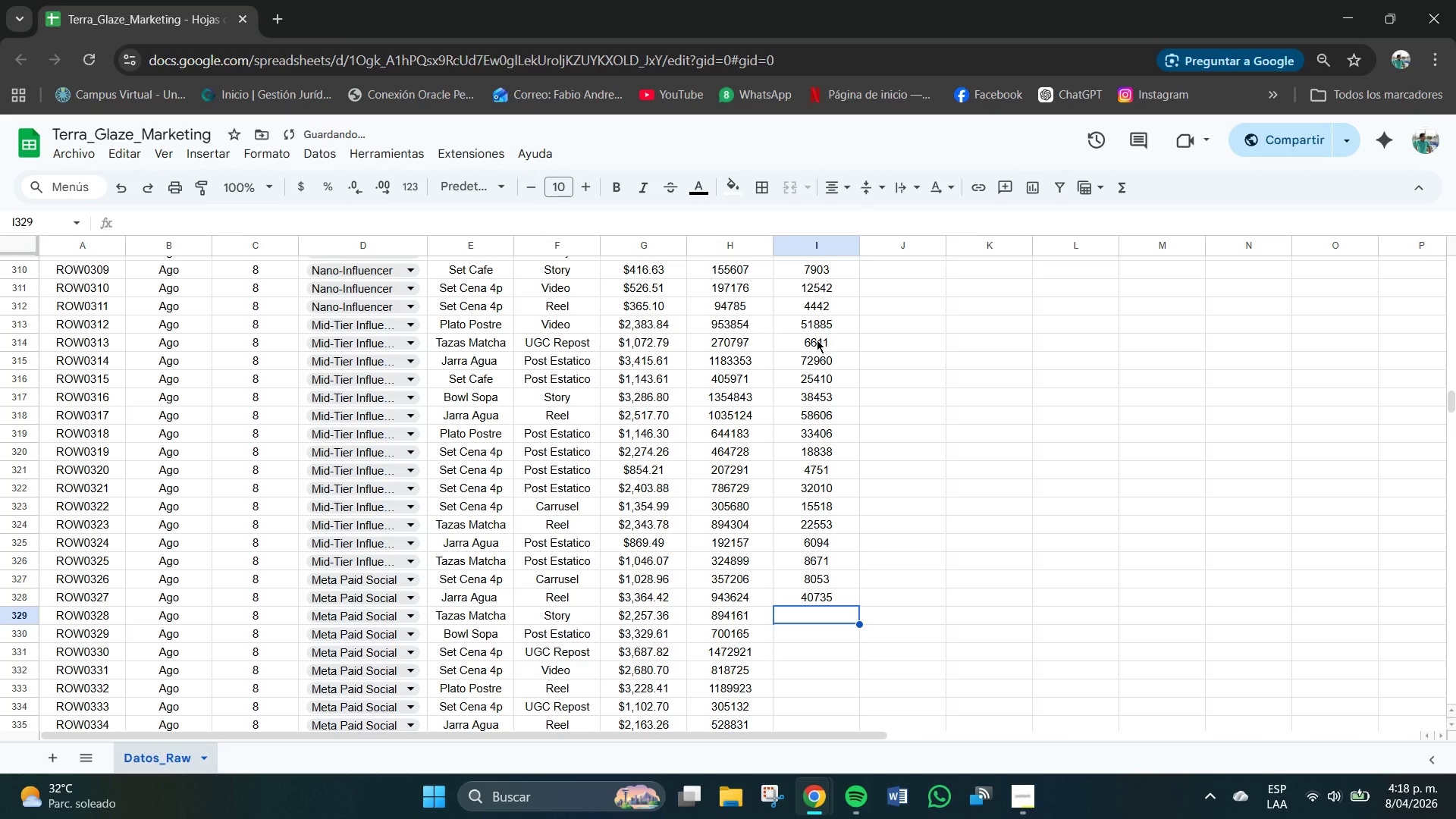 
key(Numpad4)
 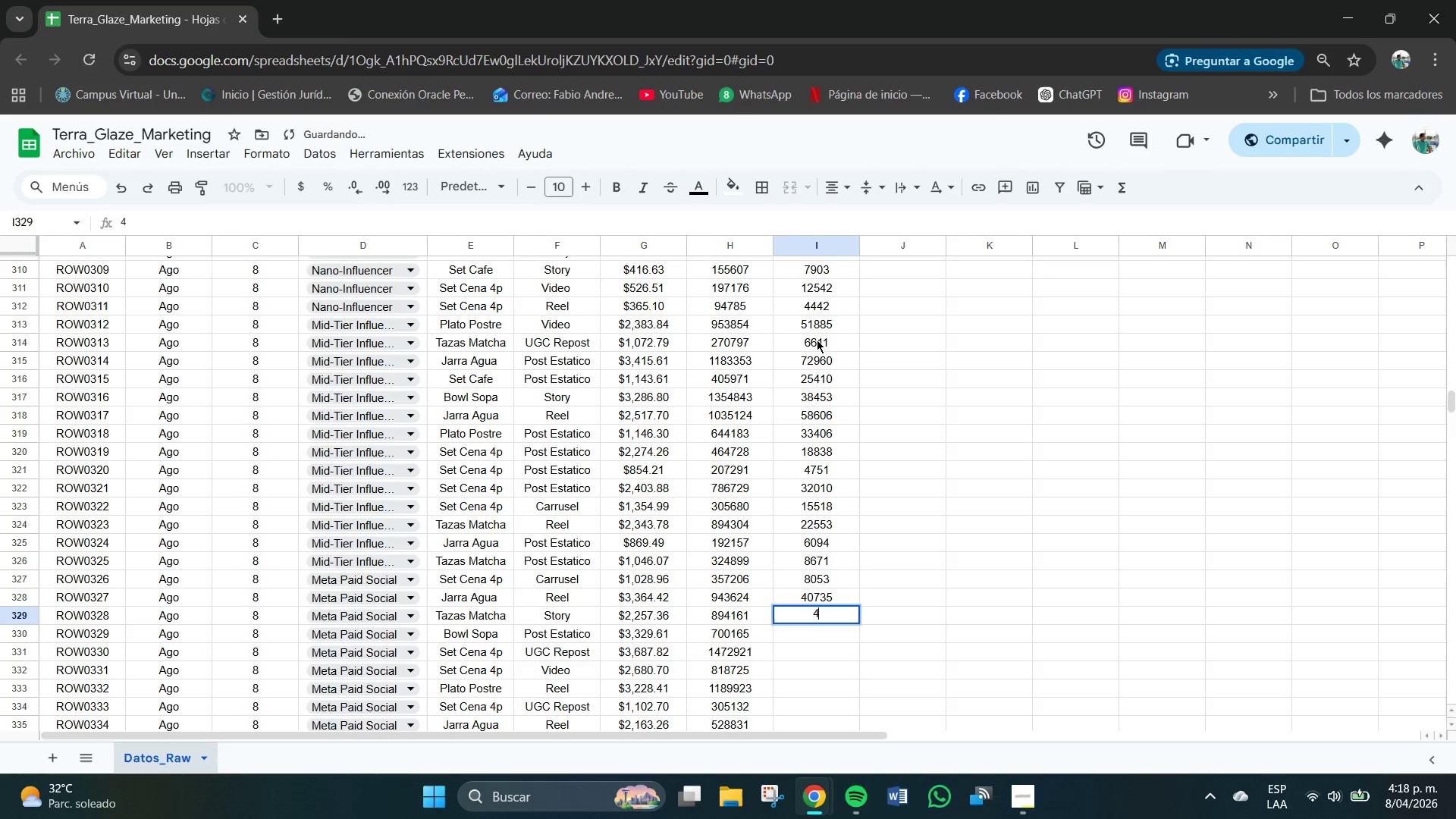 
key(Numpad9)
 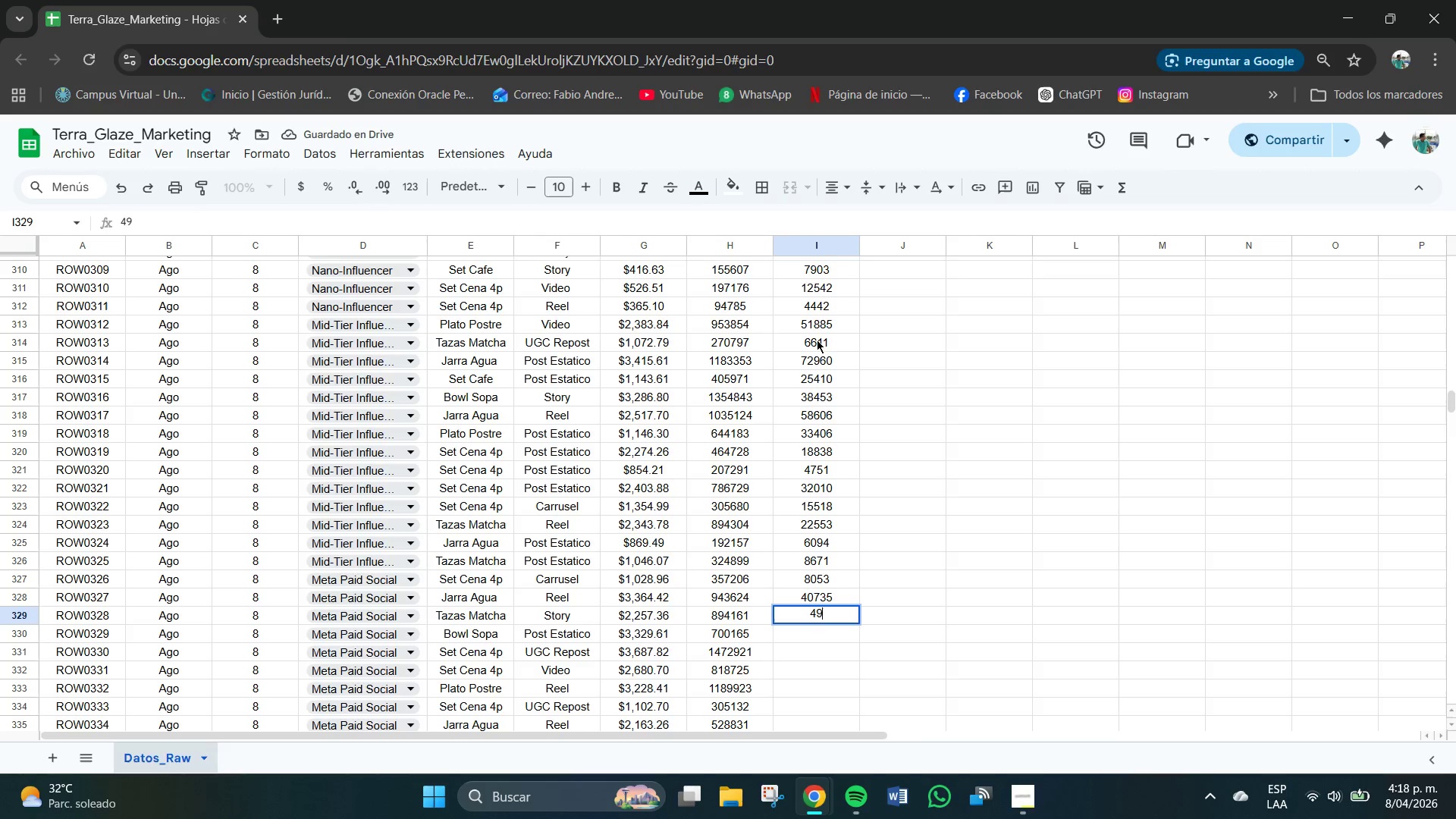 
key(Numpad7)
 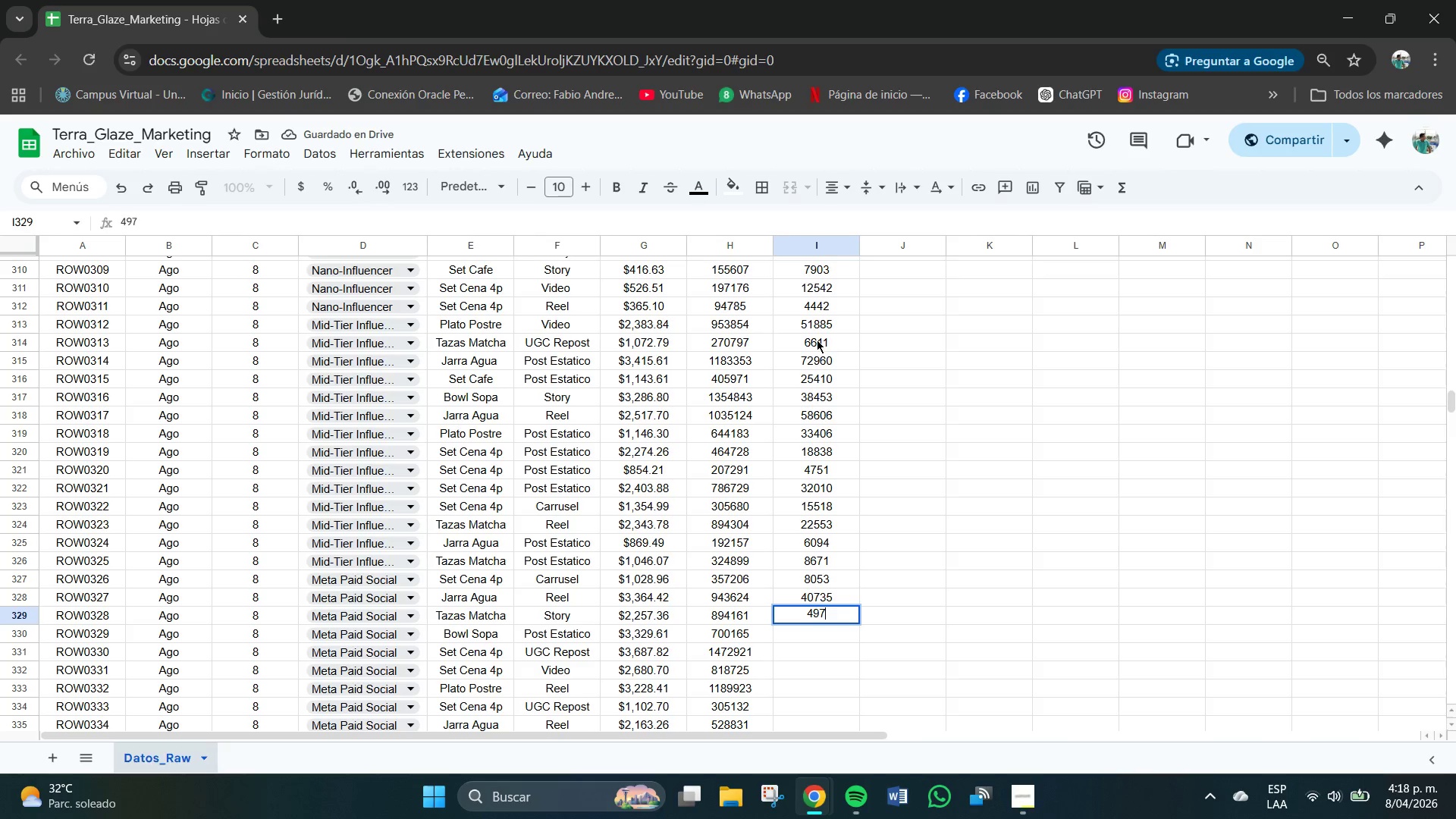 
key(Numpad3)
 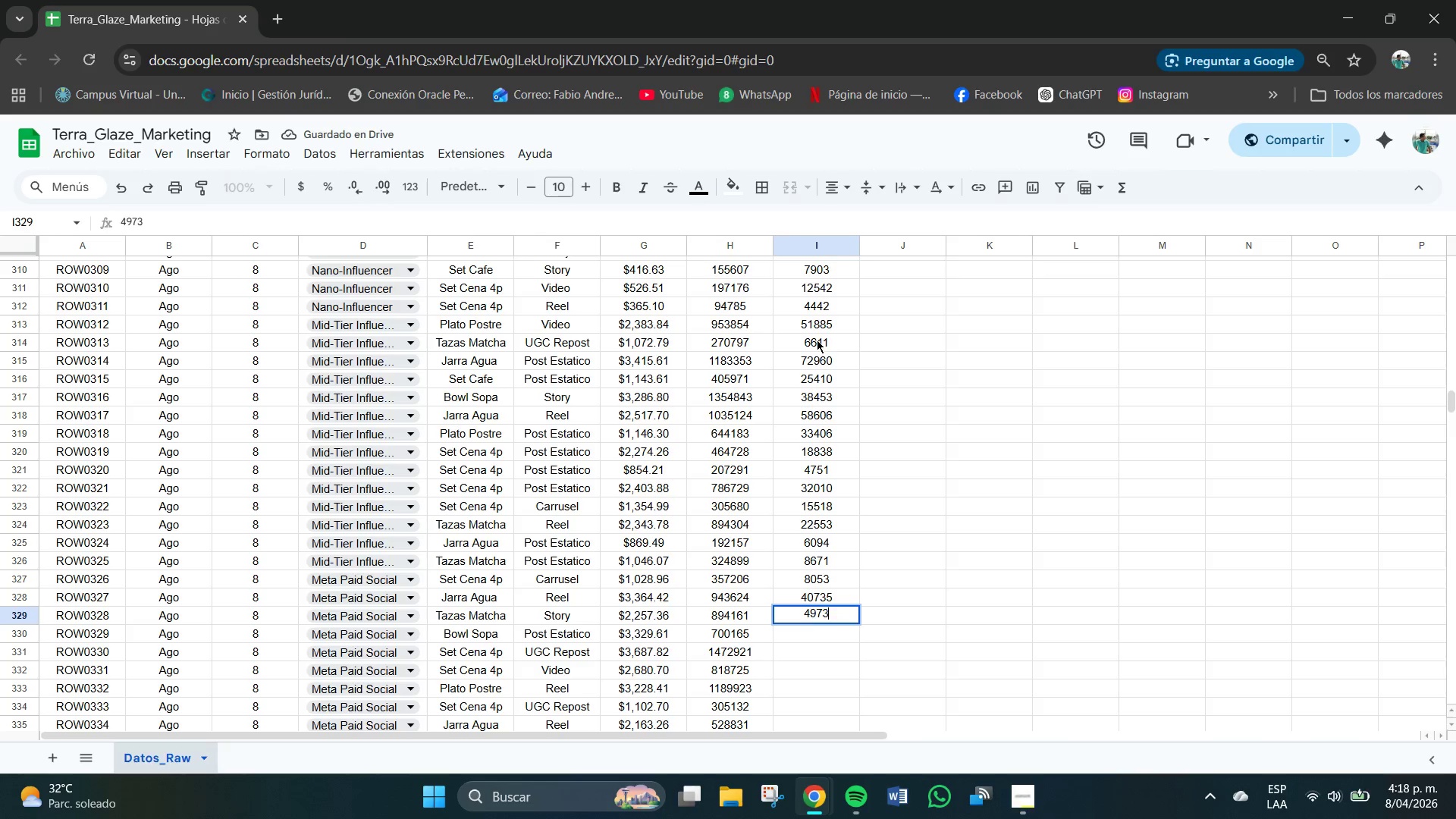 
key(Numpad4)
 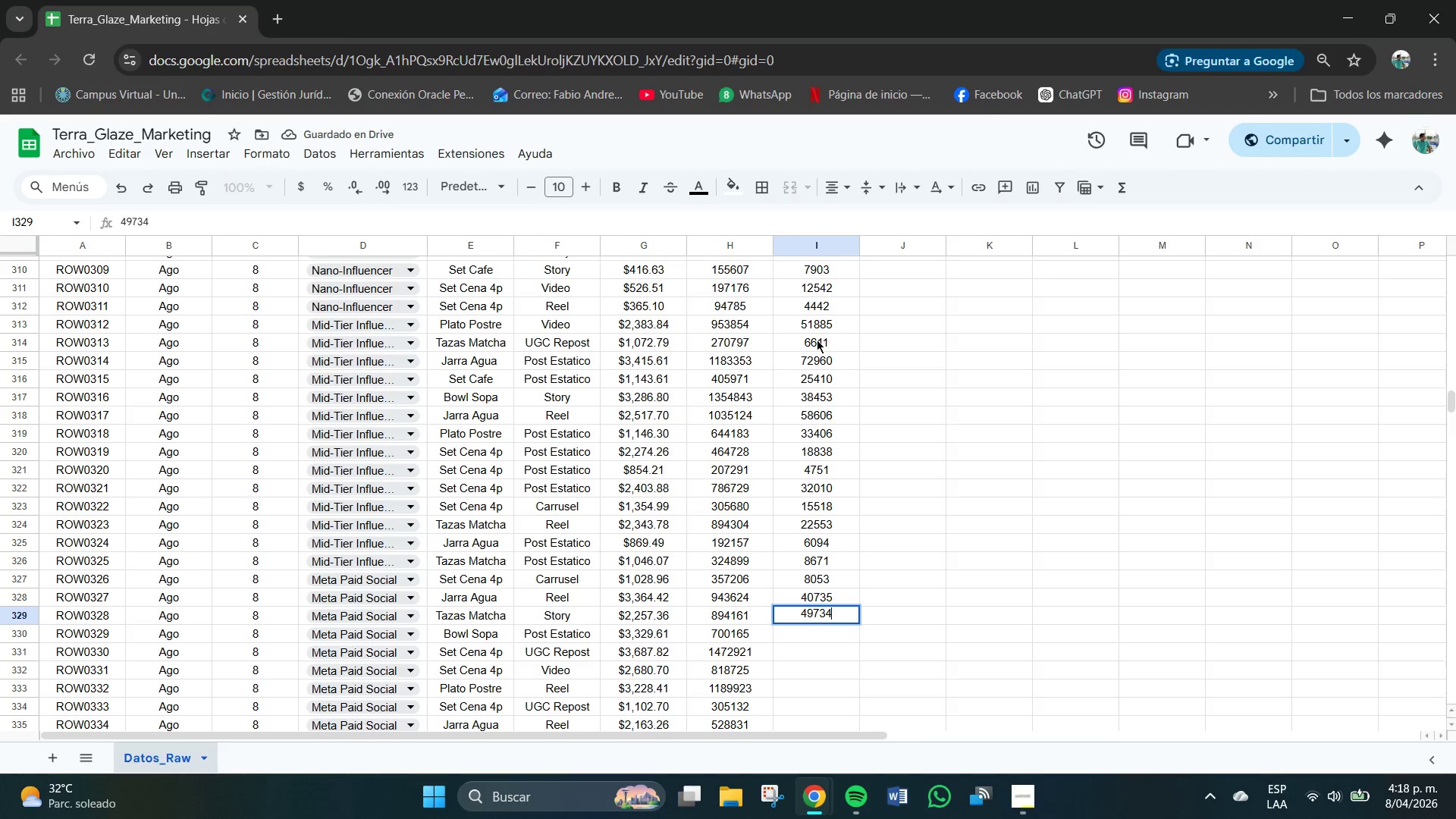 
key(NumpadEnter)
 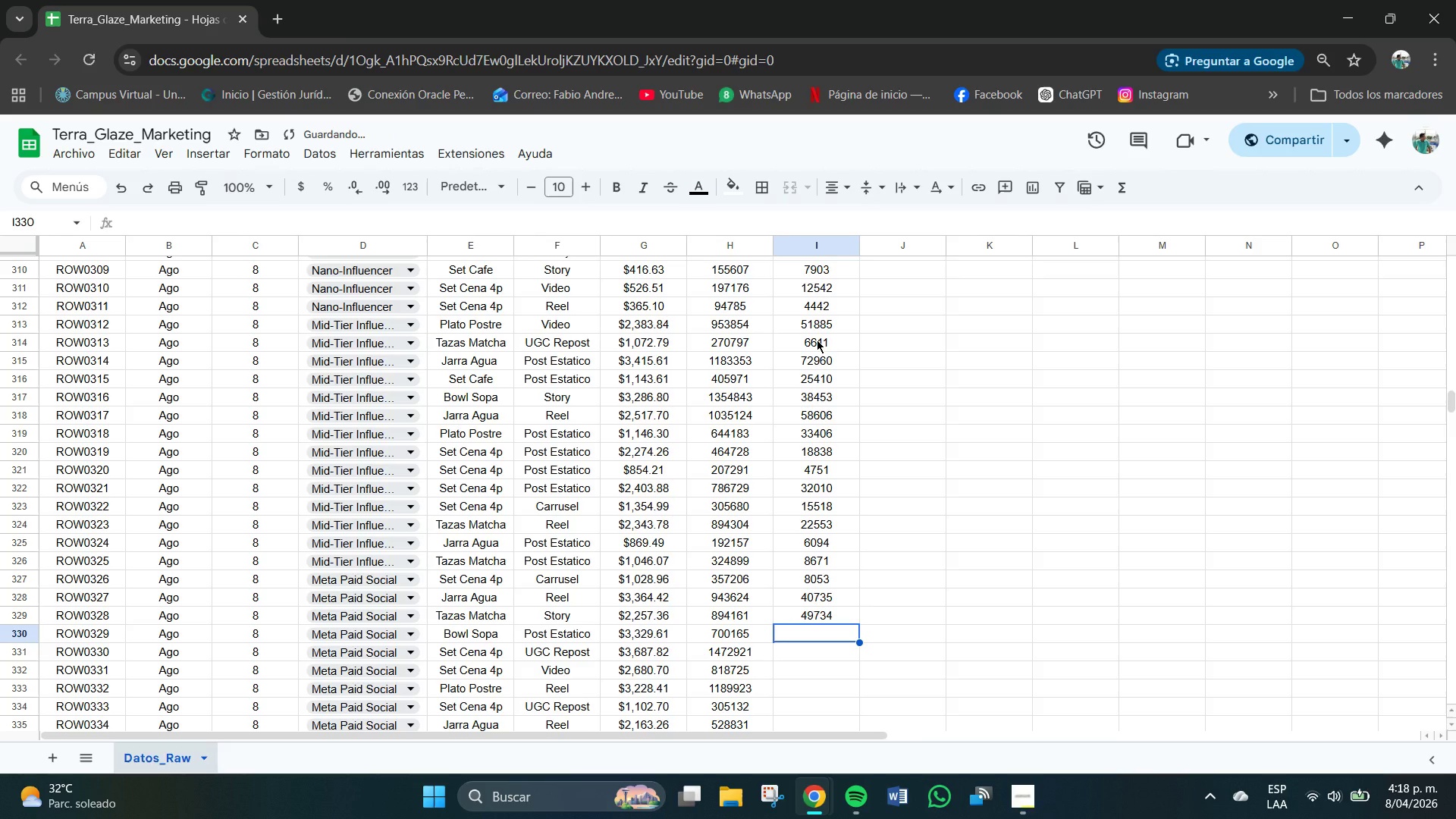 
key(Numpad2)
 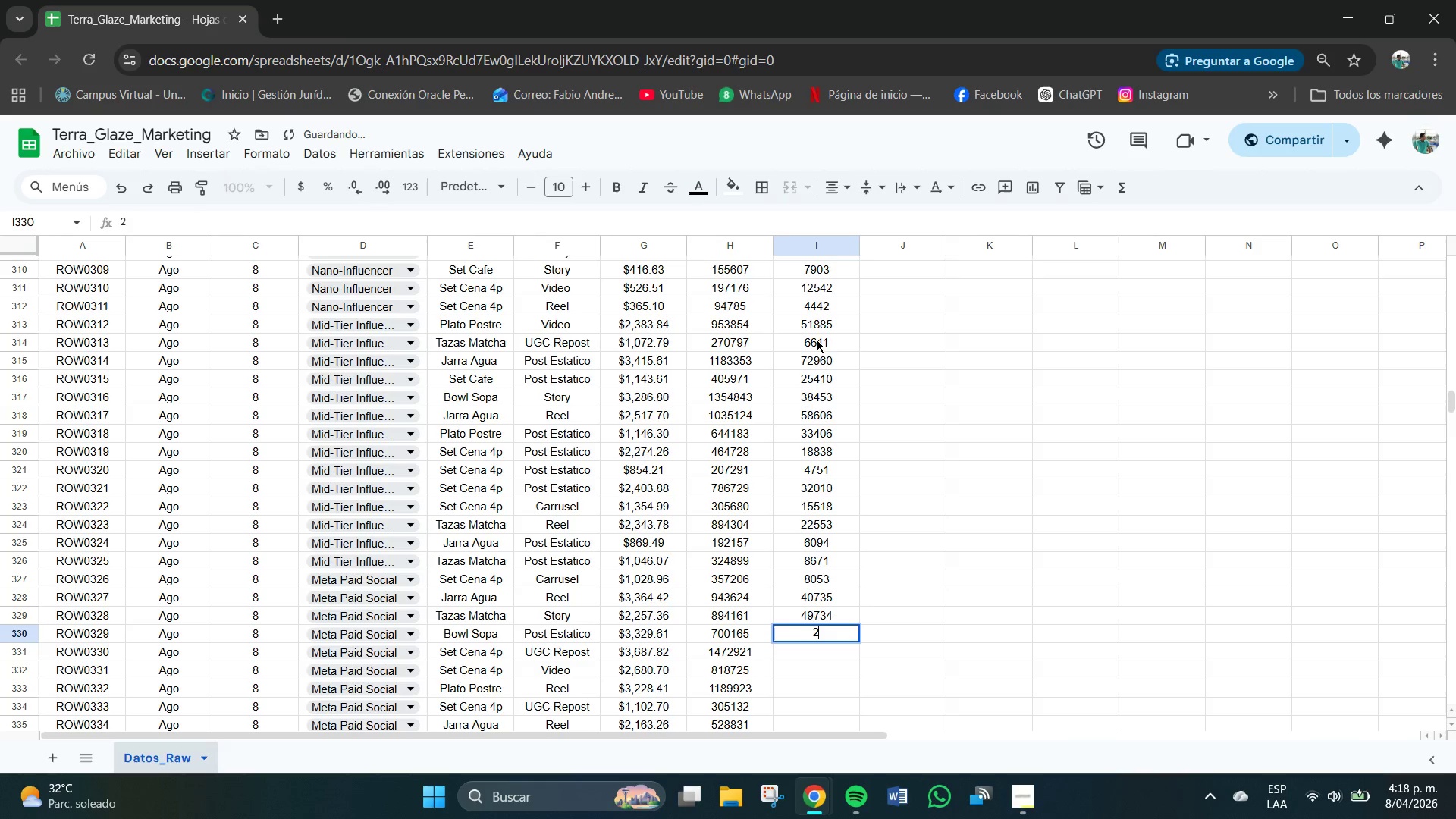 
key(Numpad6)
 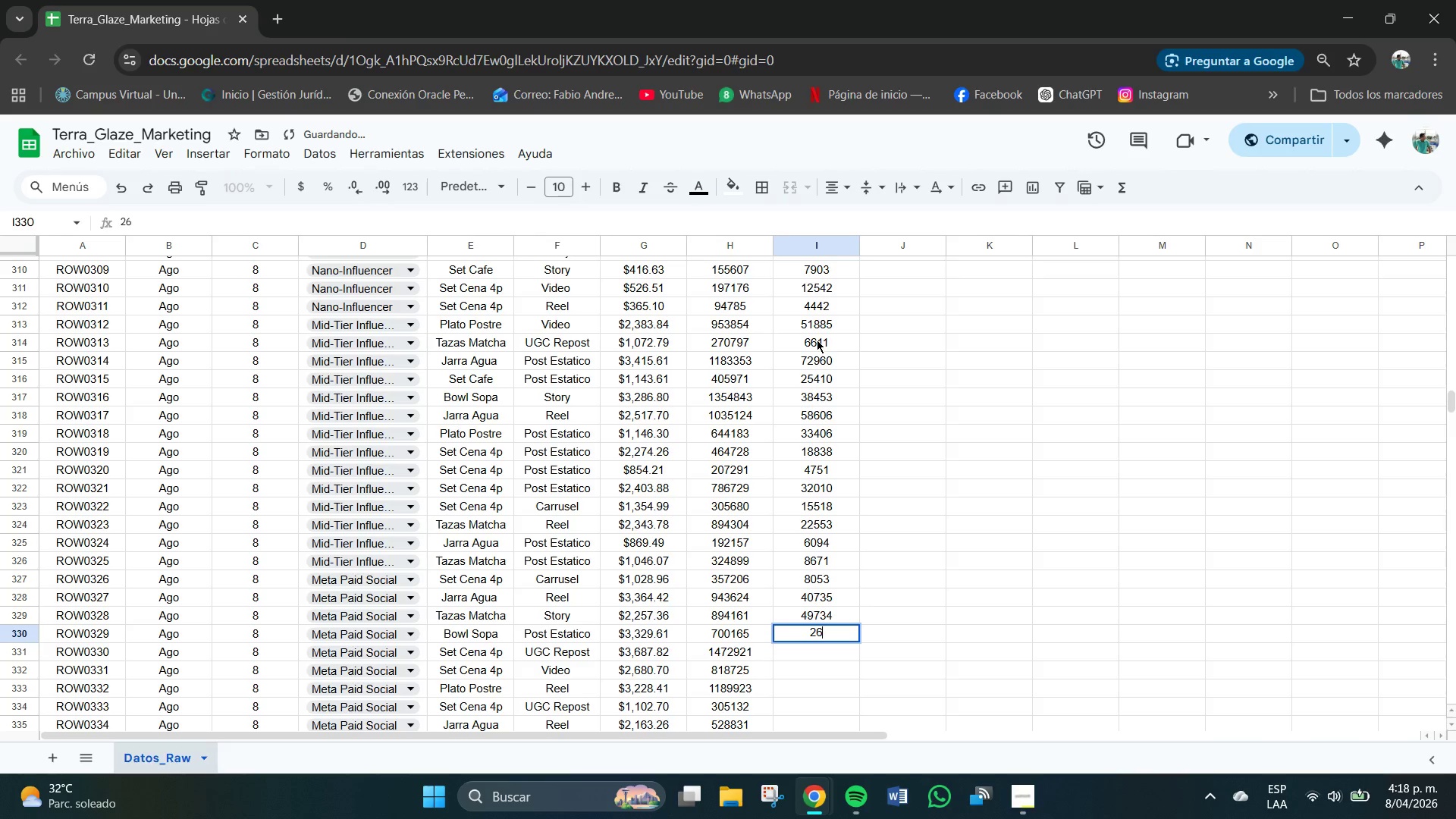 
key(Numpad5)
 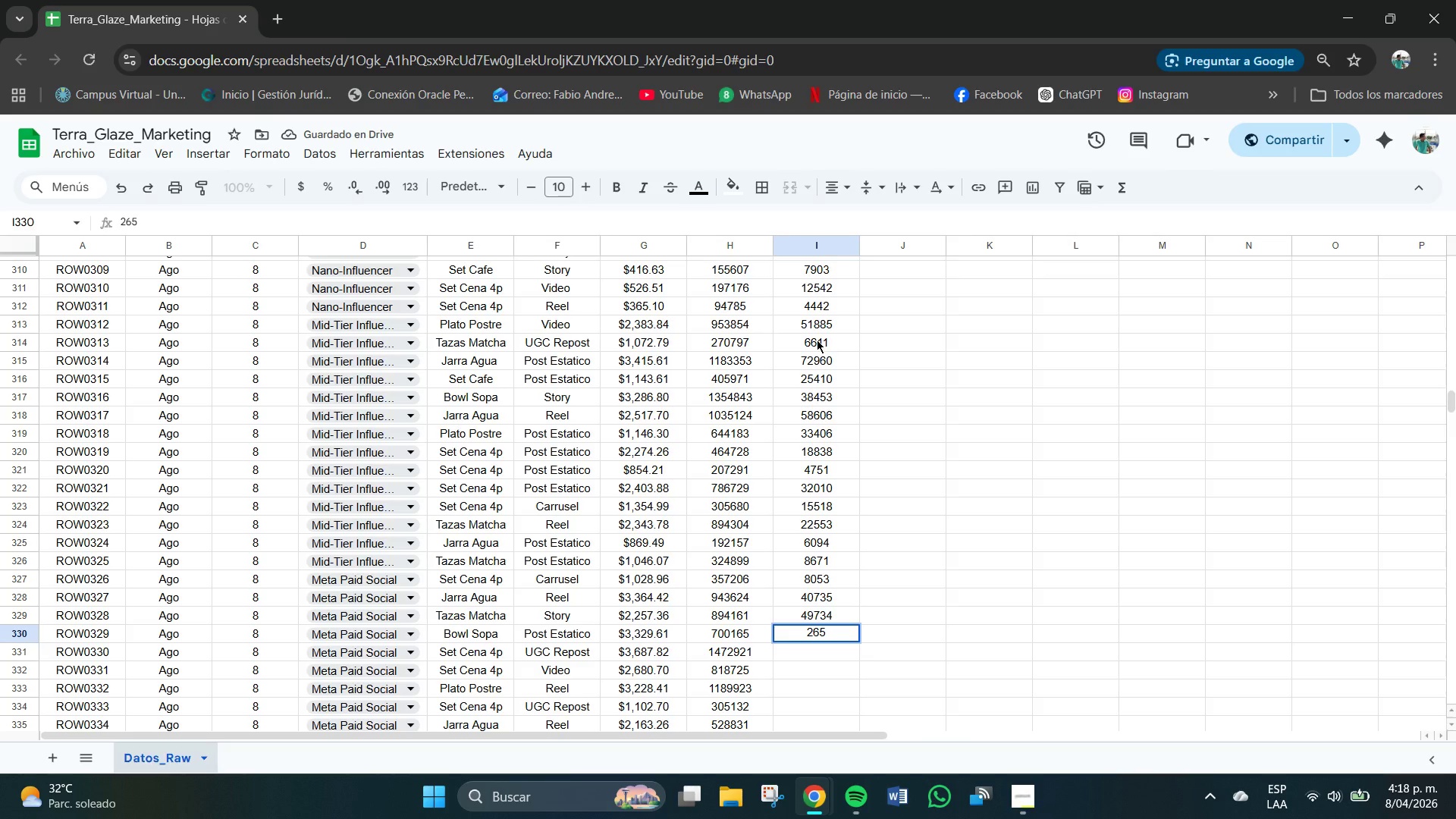 
key(Numpad3)
 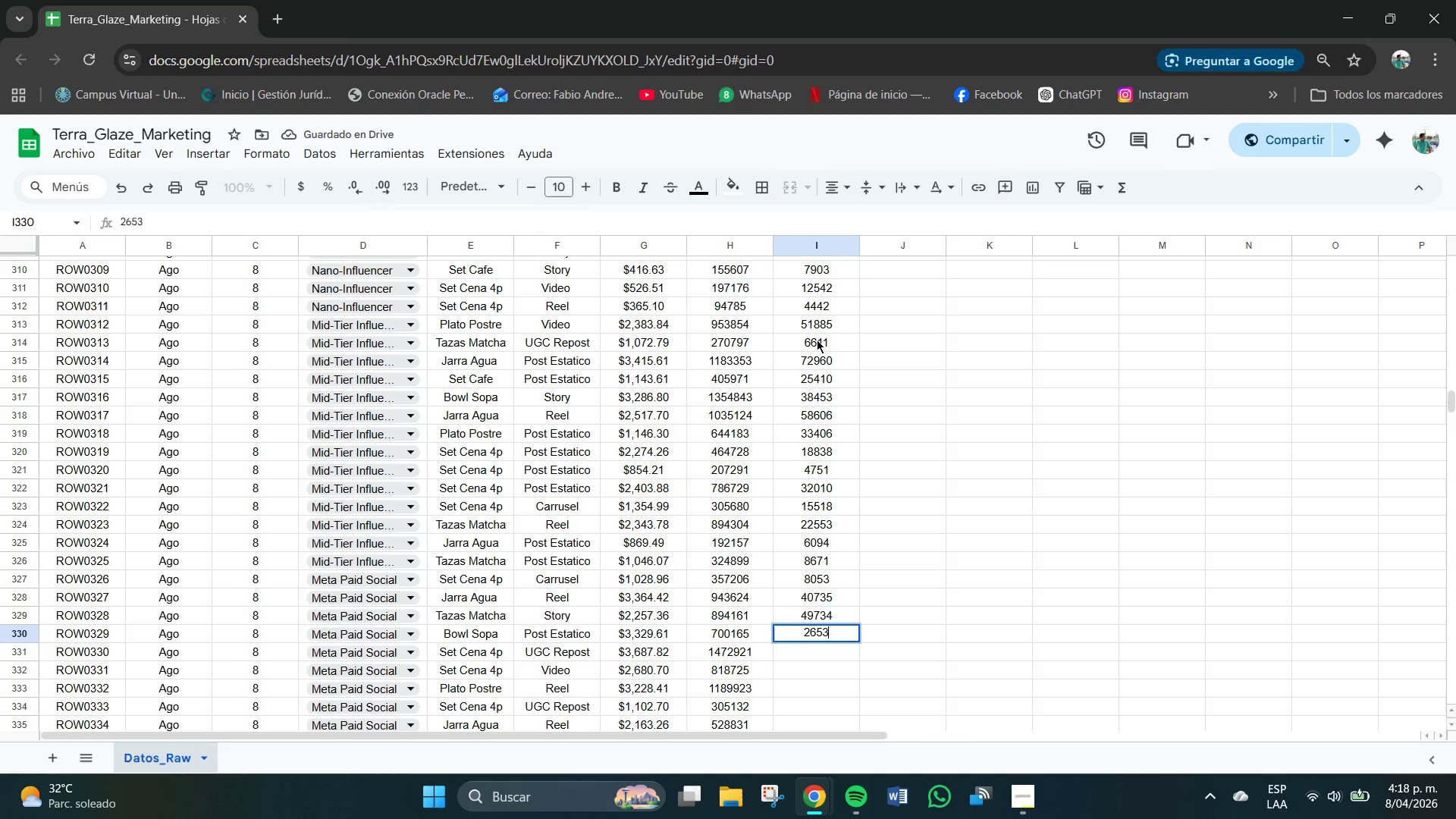 
key(Numpad5)
 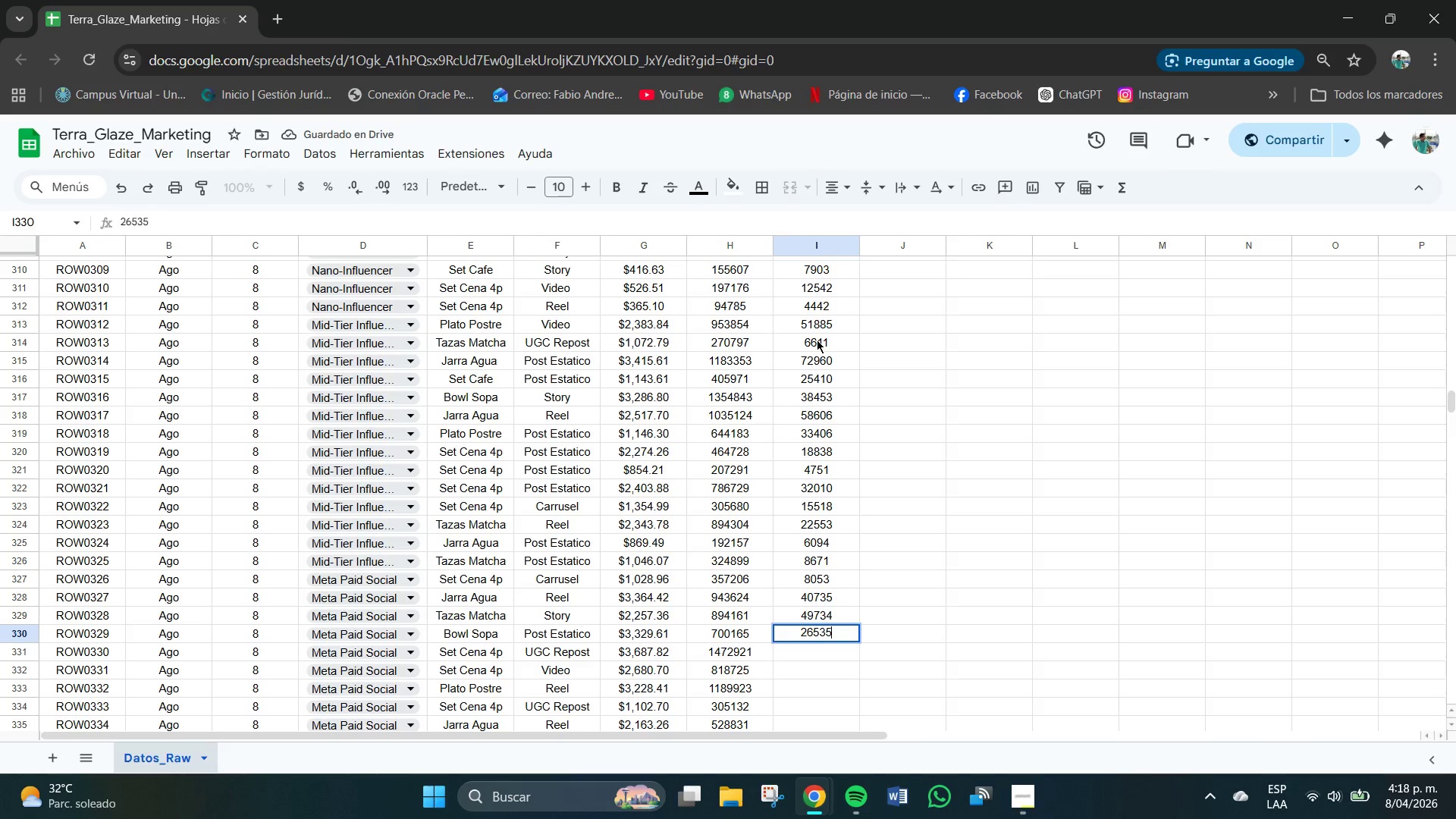 
key(NumpadEnter)
 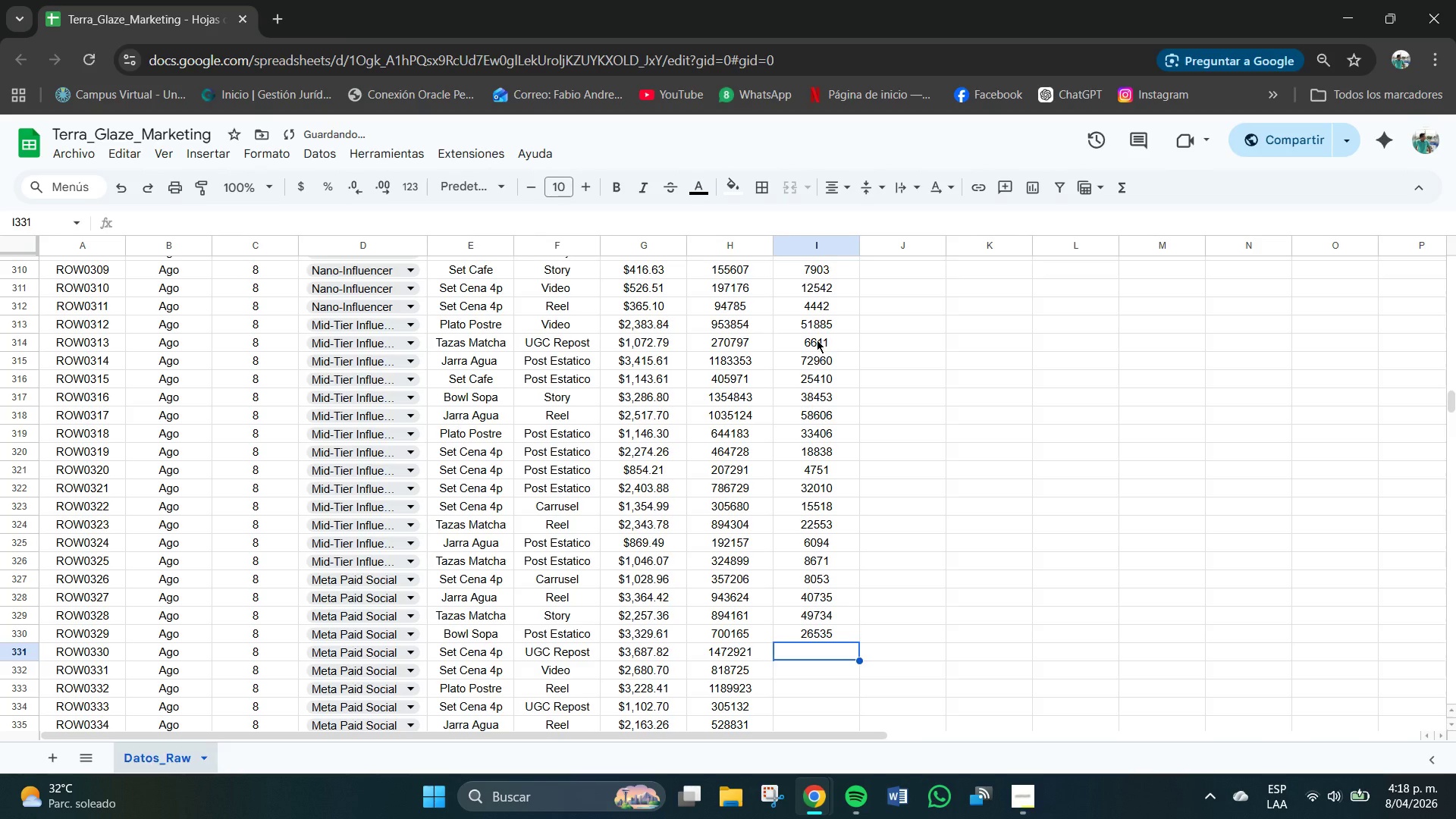 
key(Numpad3)
 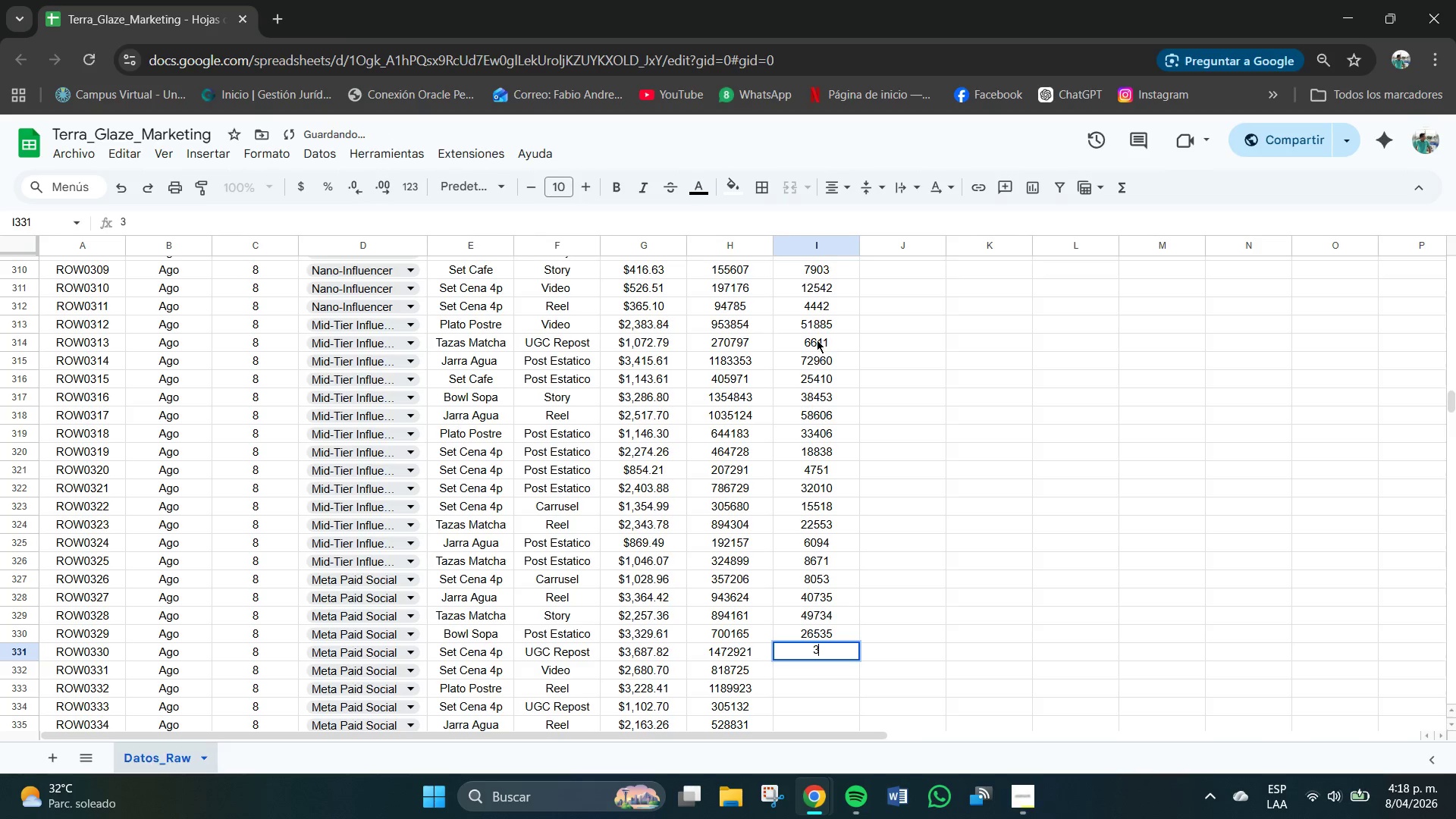 
key(Numpad1)
 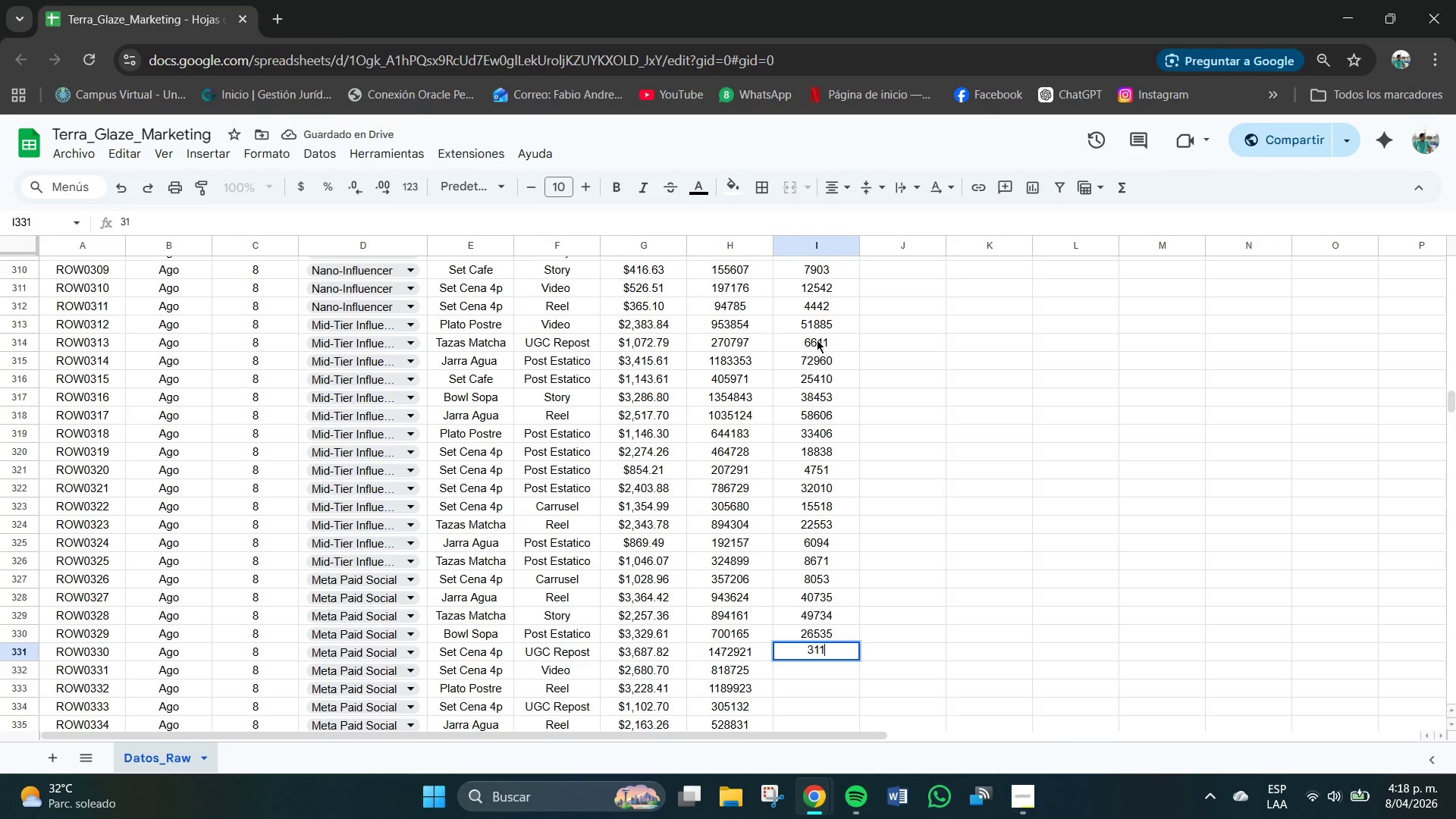 
key(Numpad1)
 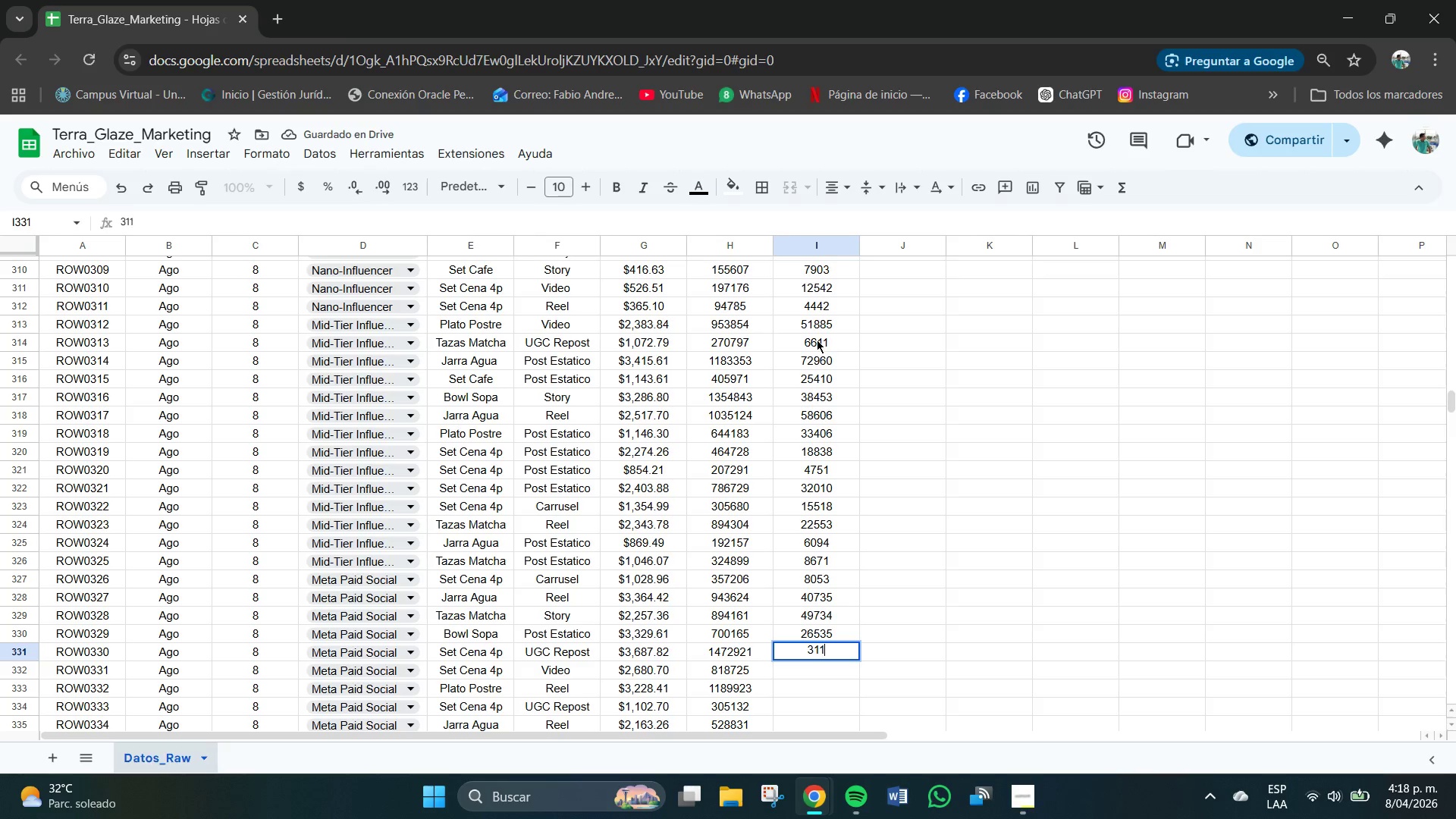 
key(Numpad5)
 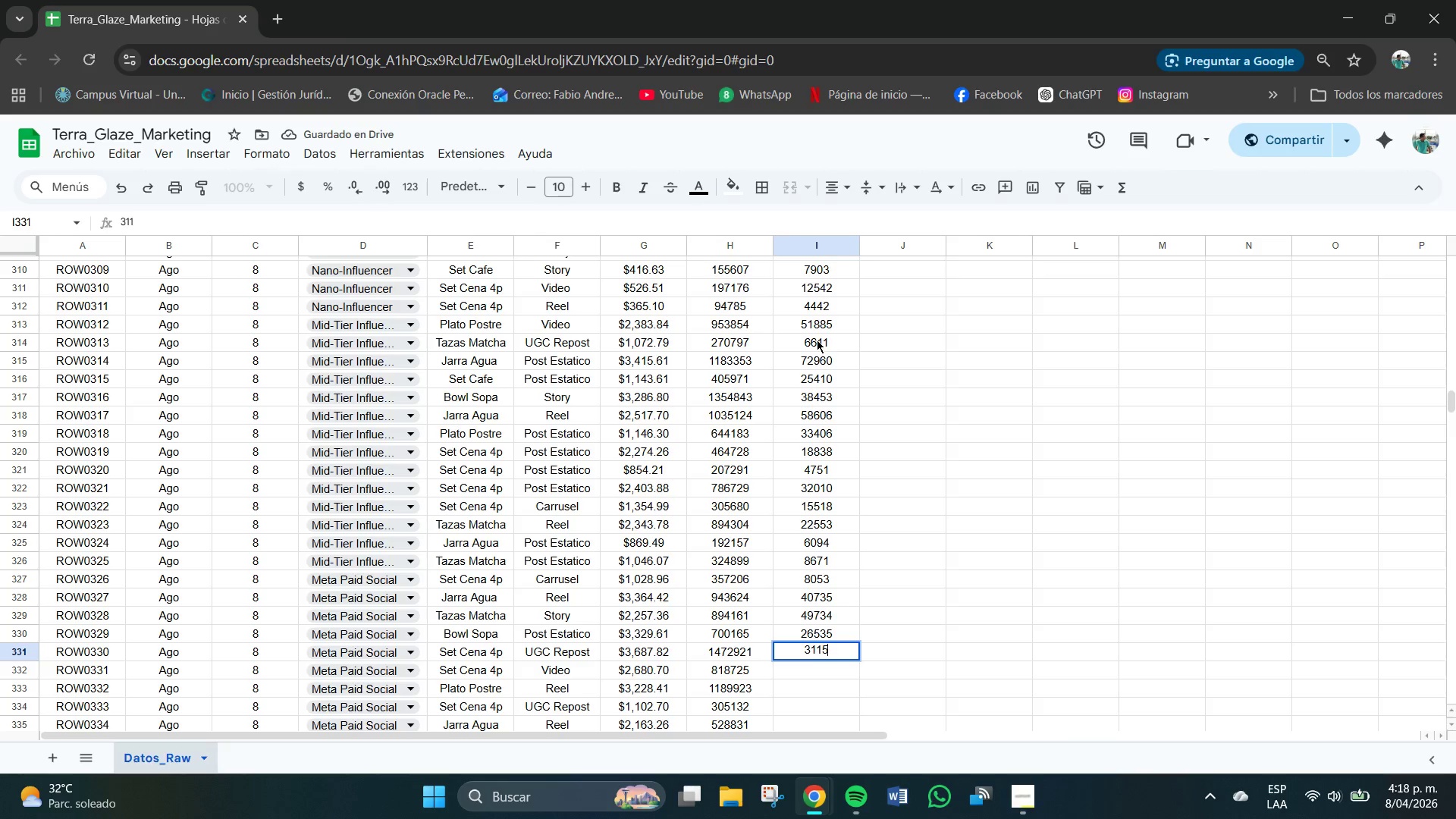 
key(Numpad1)
 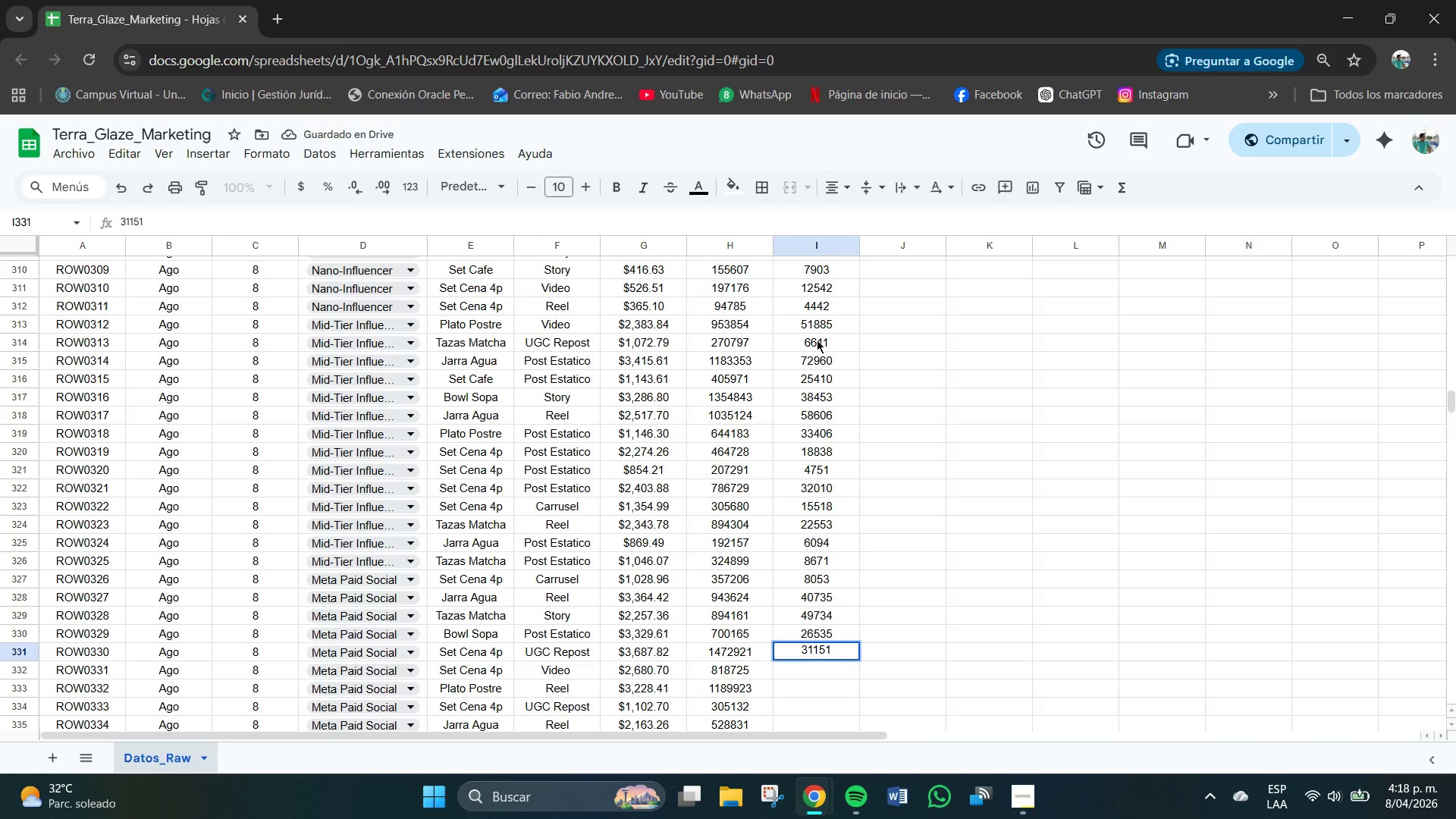 
key(NumpadEnter)
 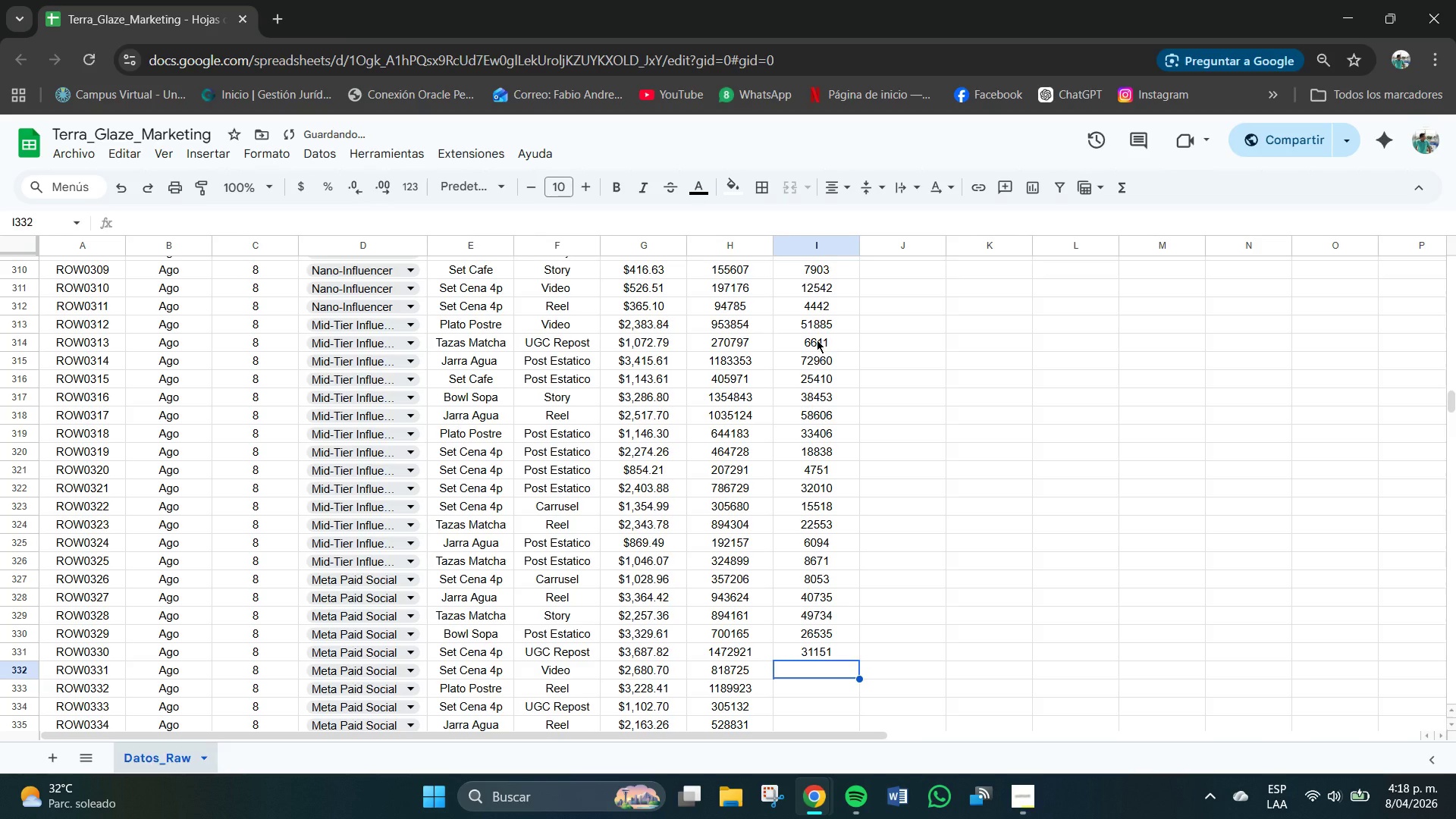 
key(Numpad3)
 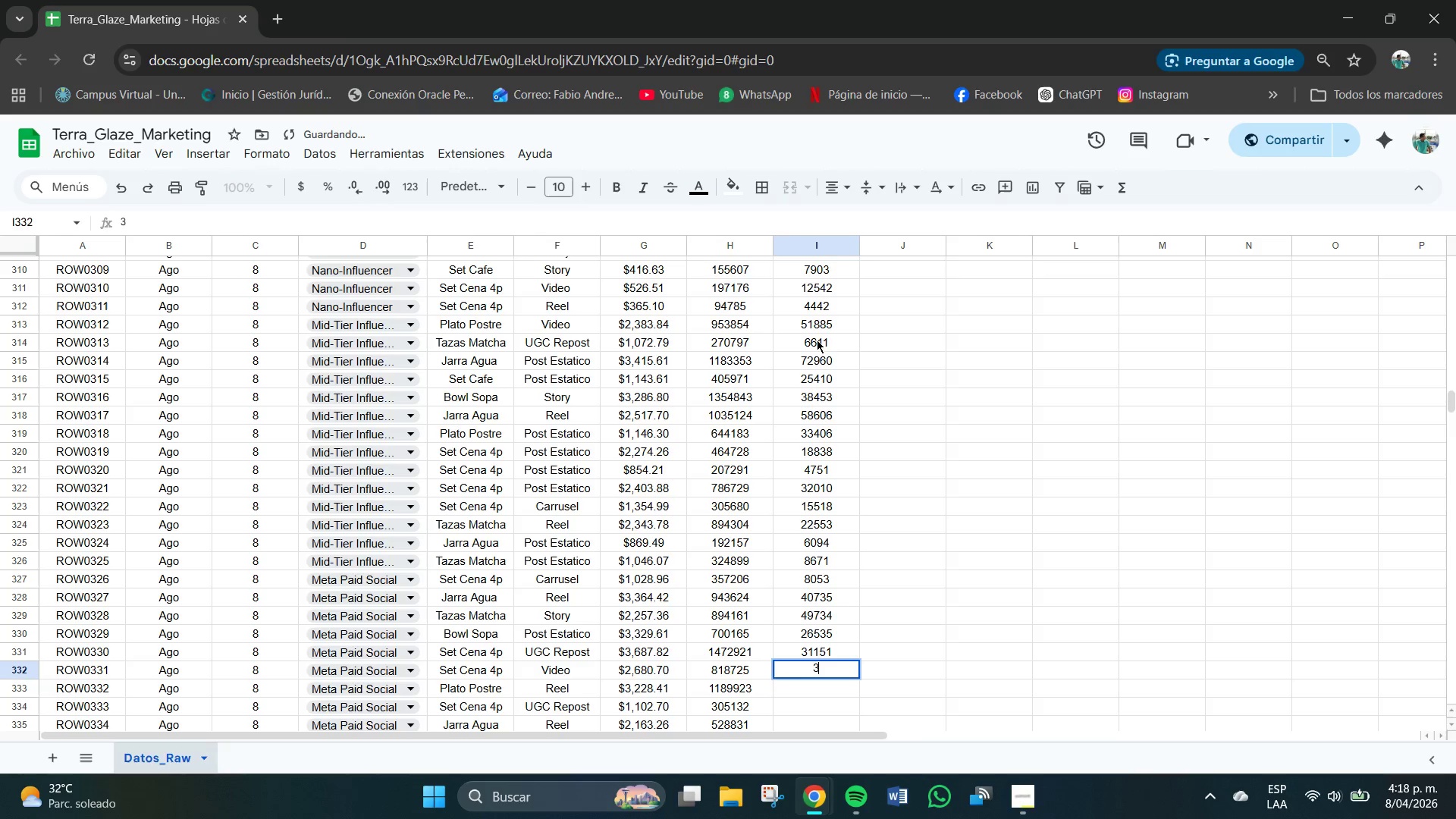 
key(Numpad0)
 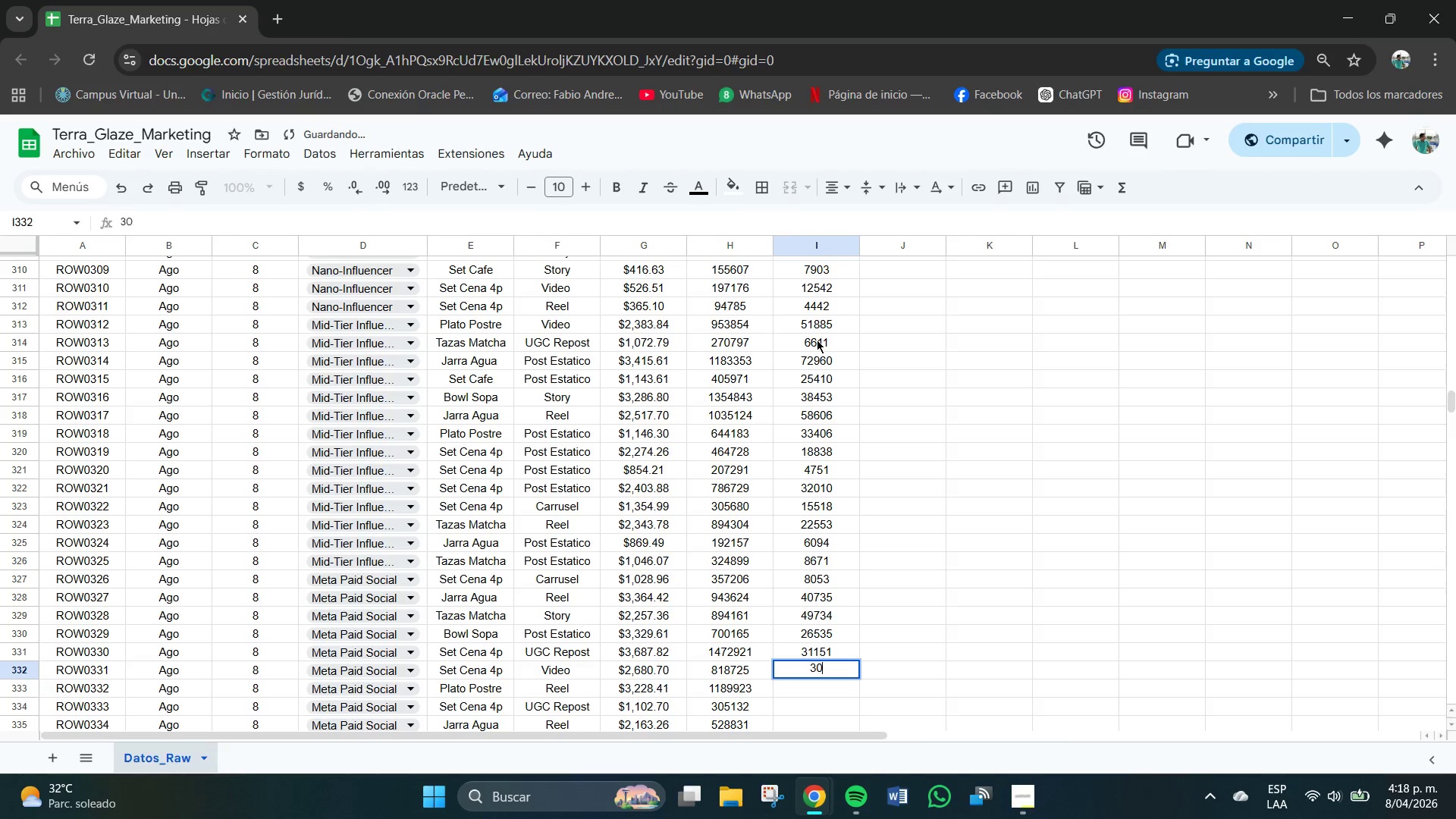 
key(Numpad8)
 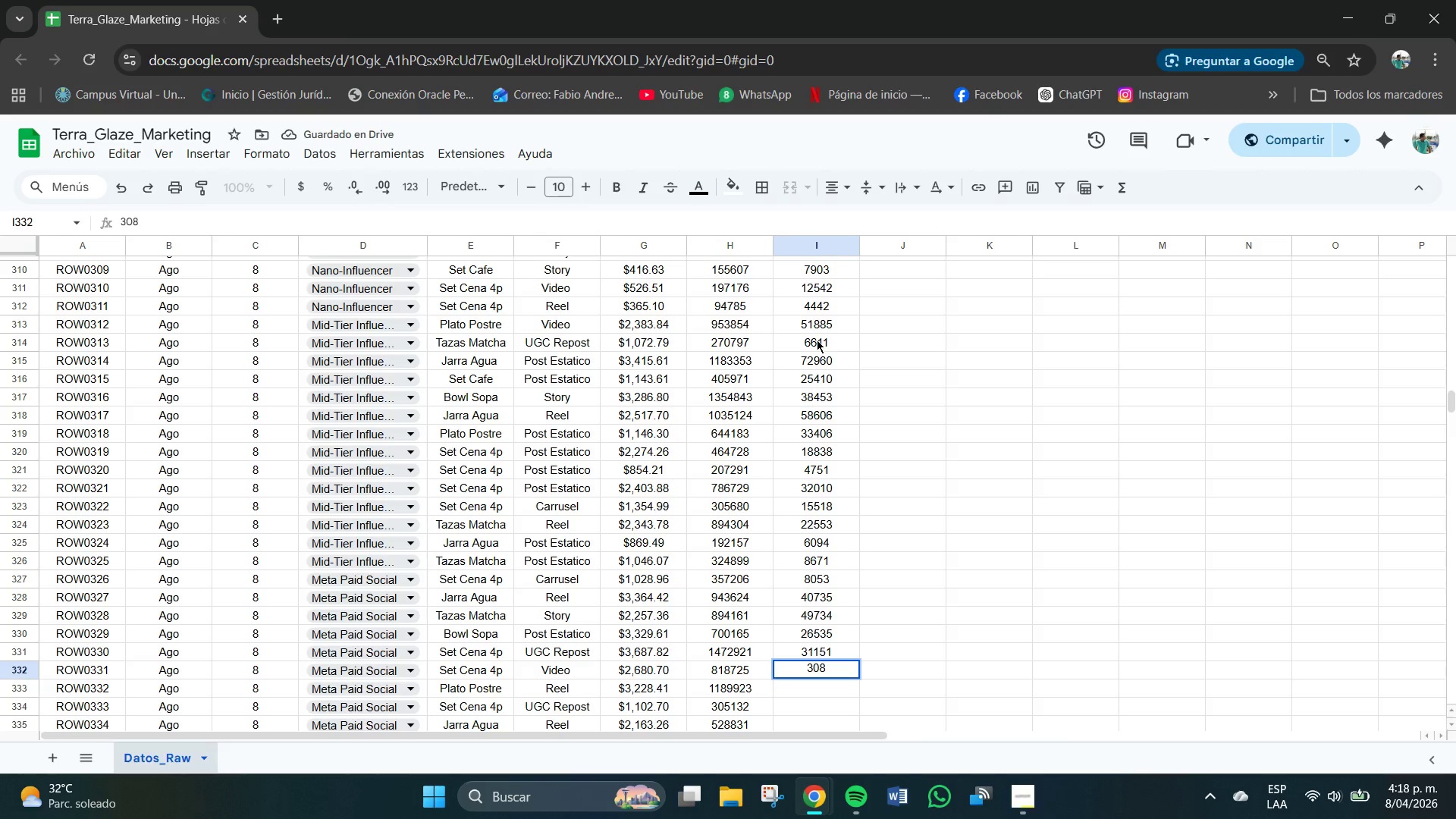 
key(Numpad8)
 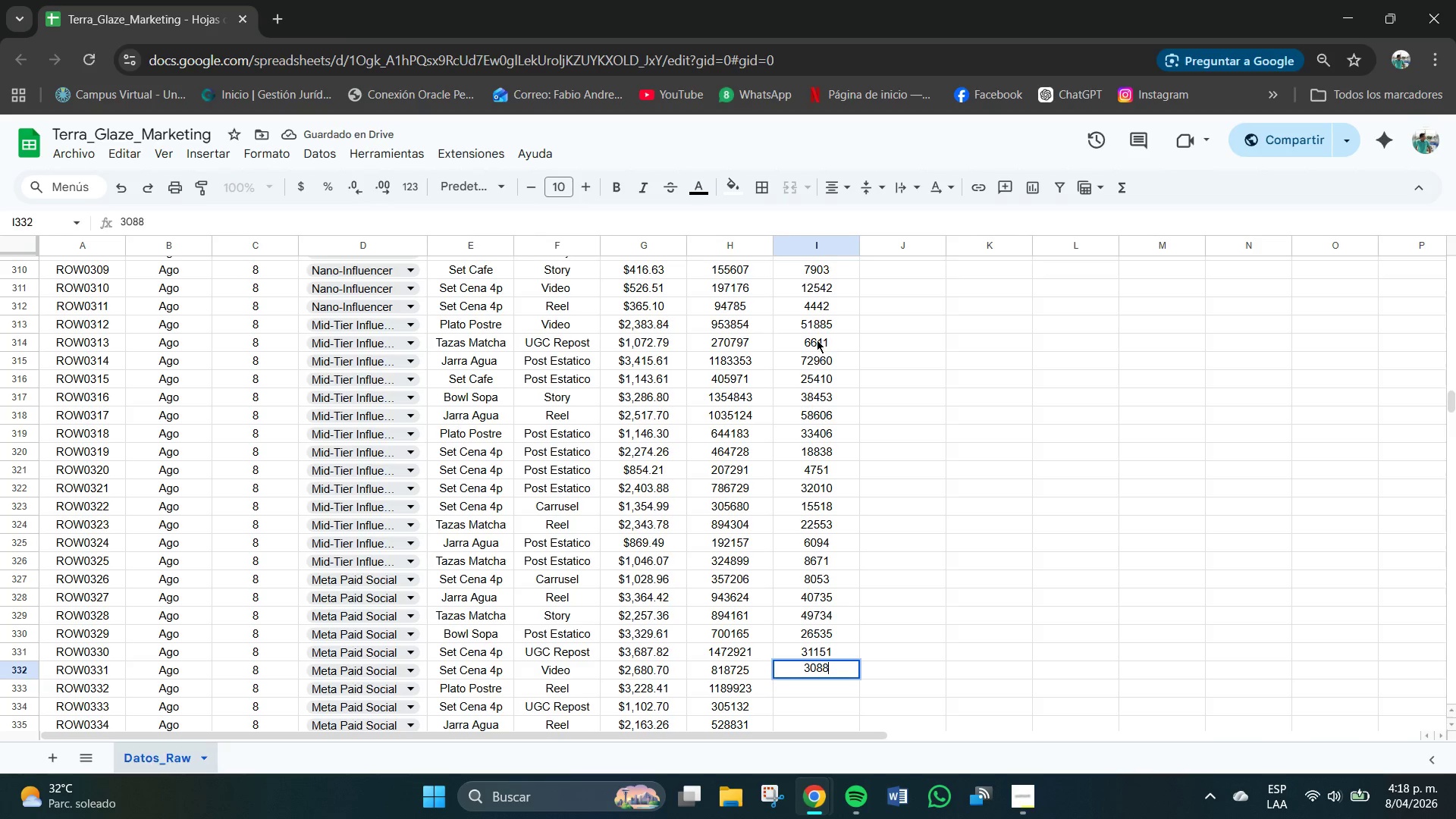 
key(Numpad3)
 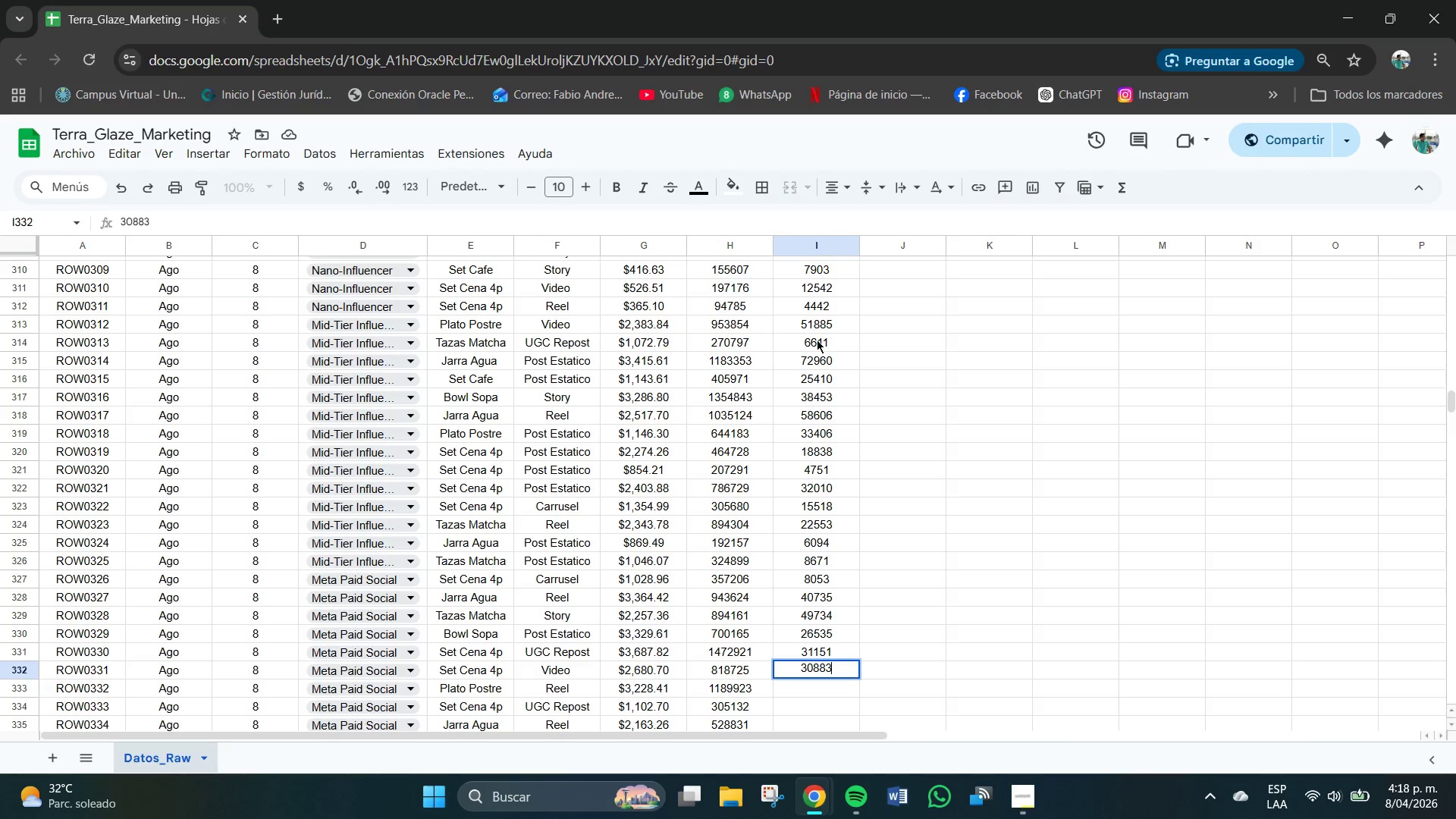 
key(NumpadEnter)
 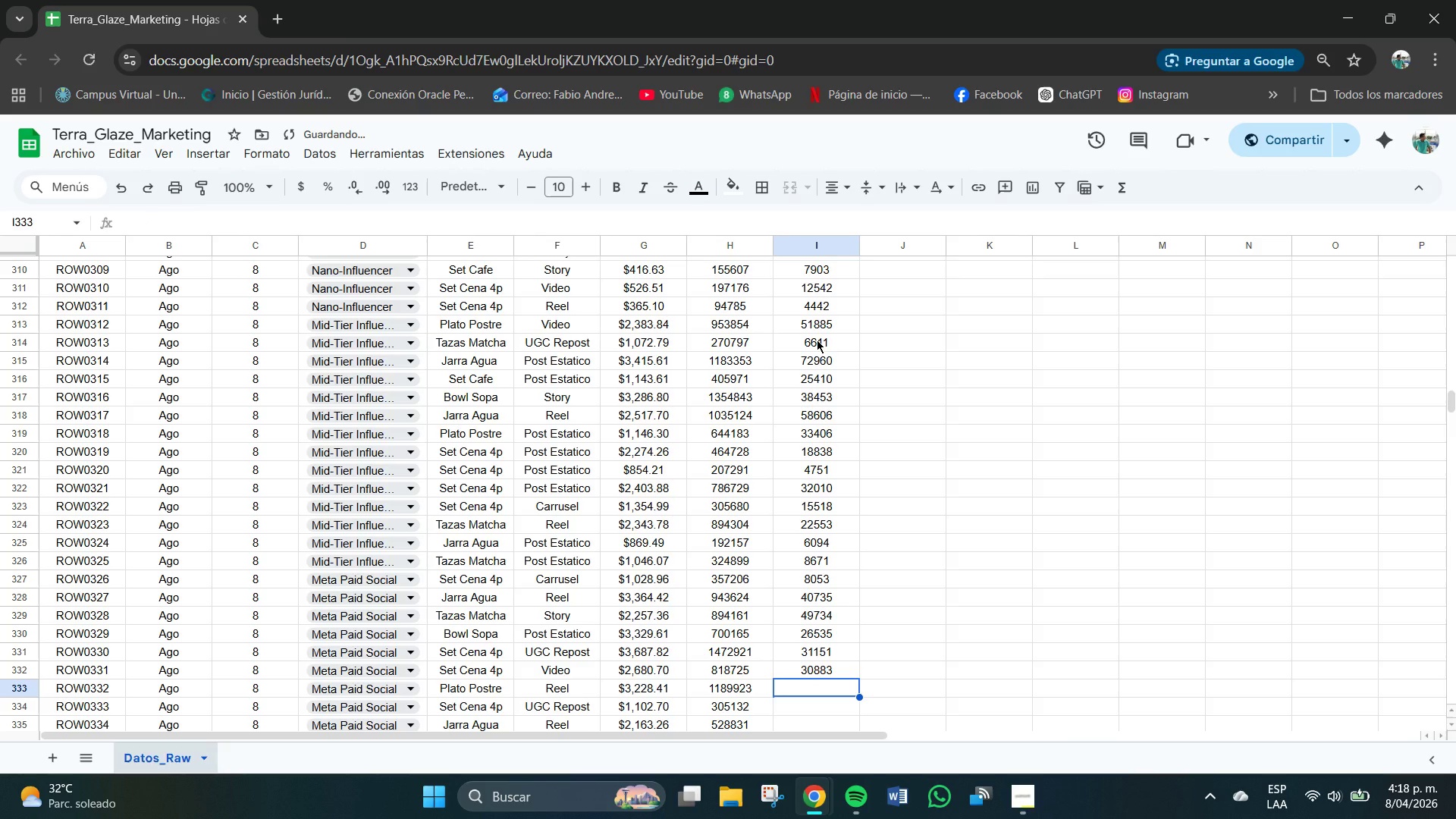 
key(Numpad6)
 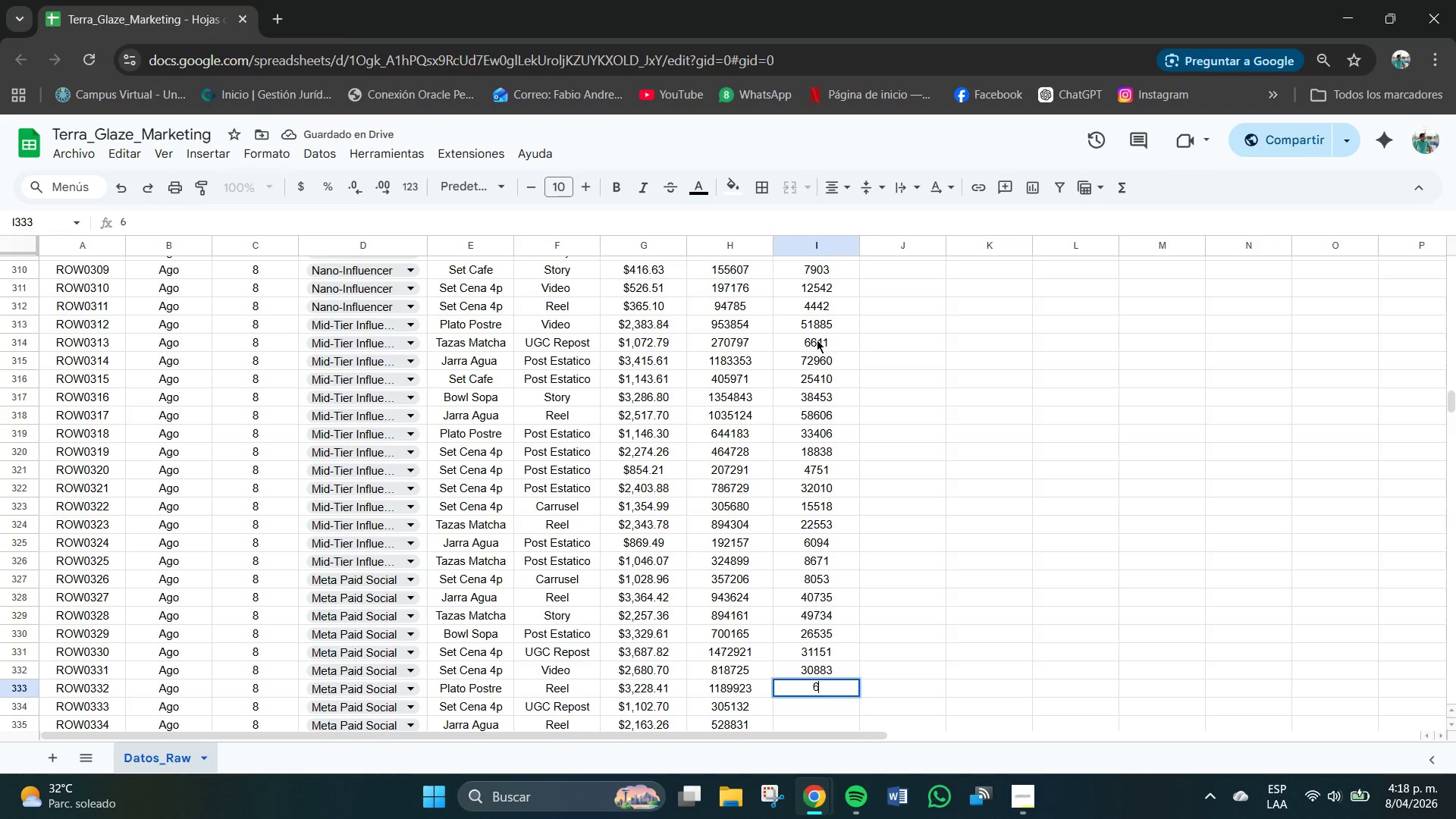 
key(Numpad9)
 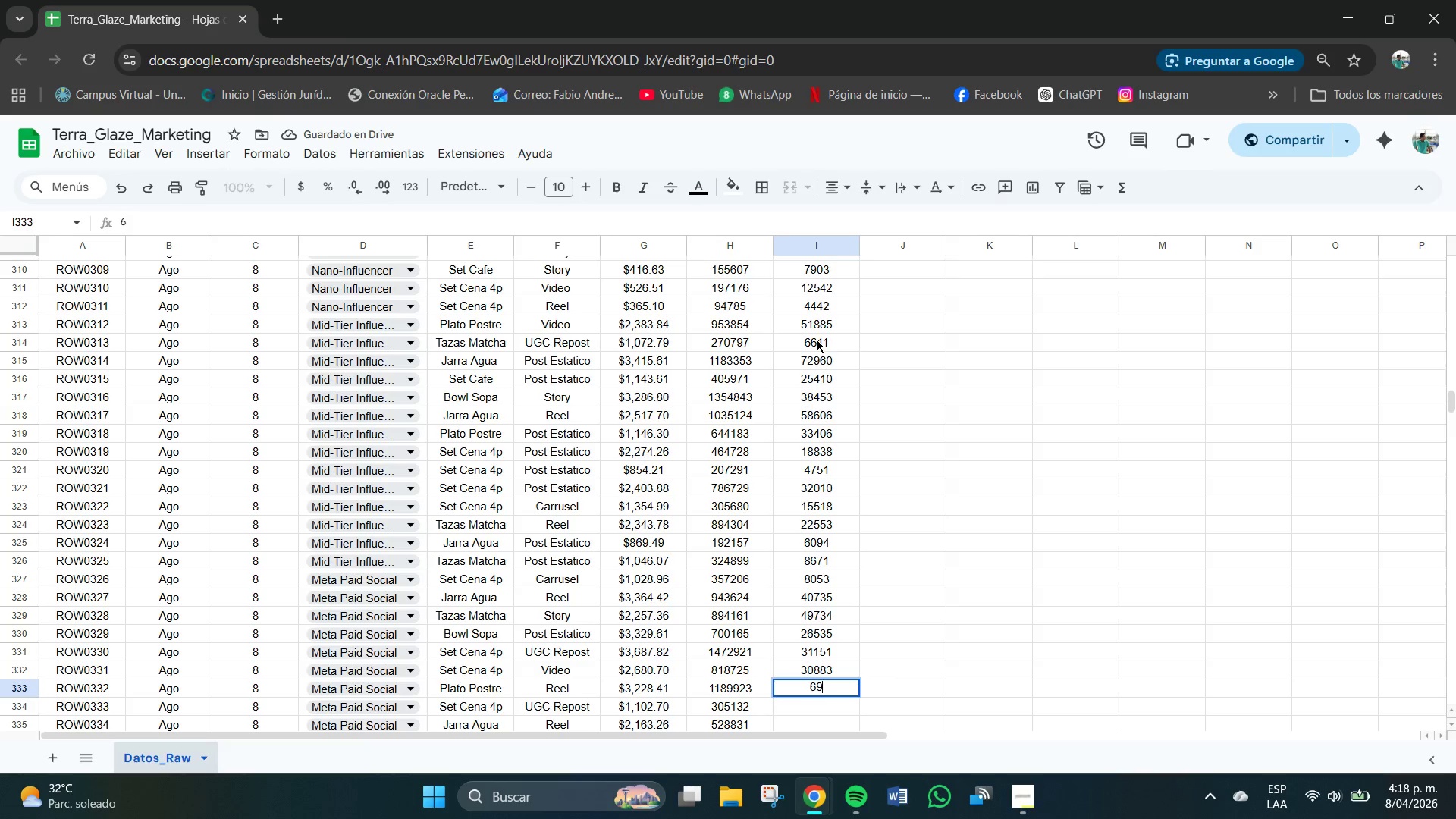 
key(Numpad9)
 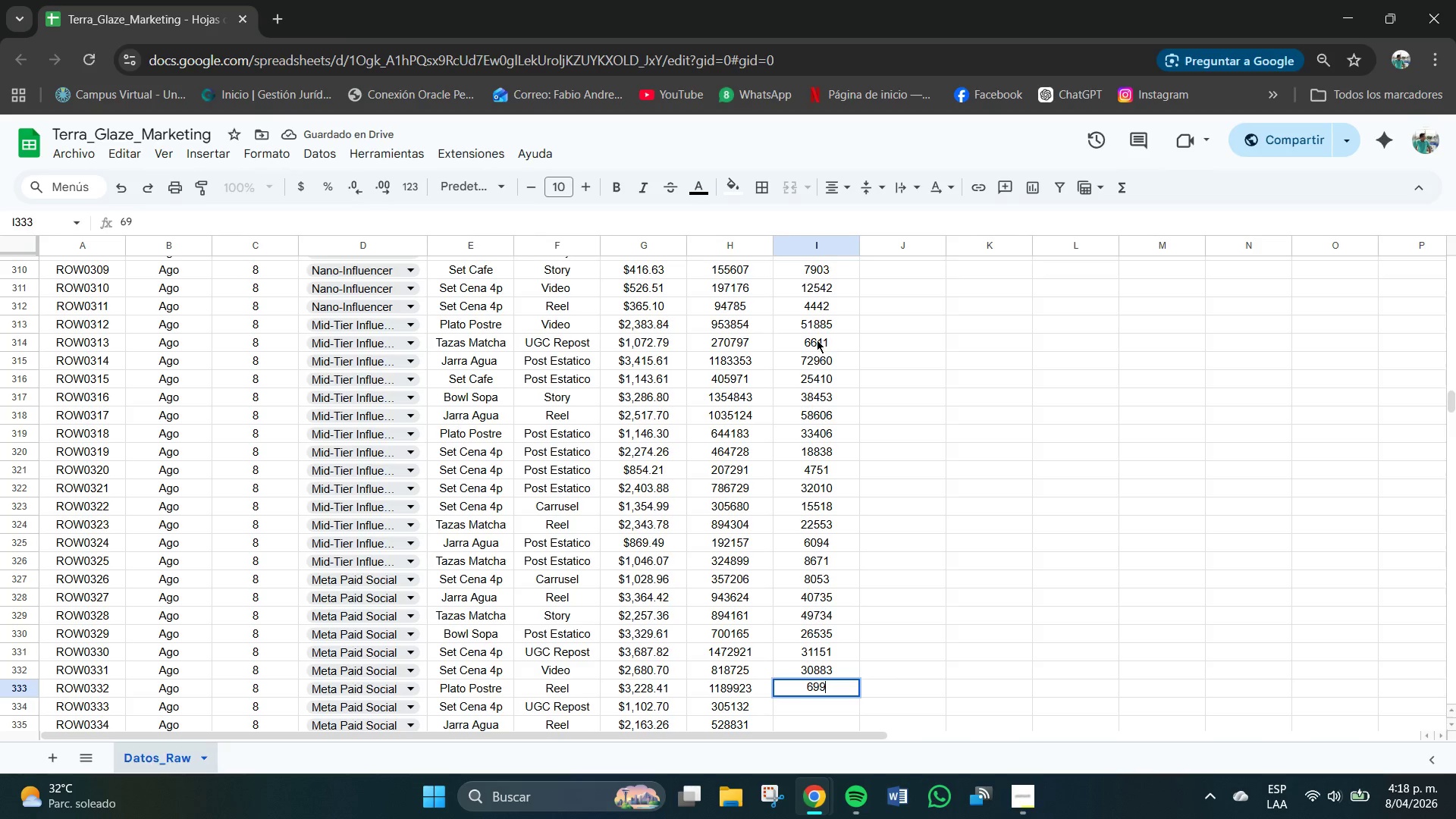 
key(Numpad5)
 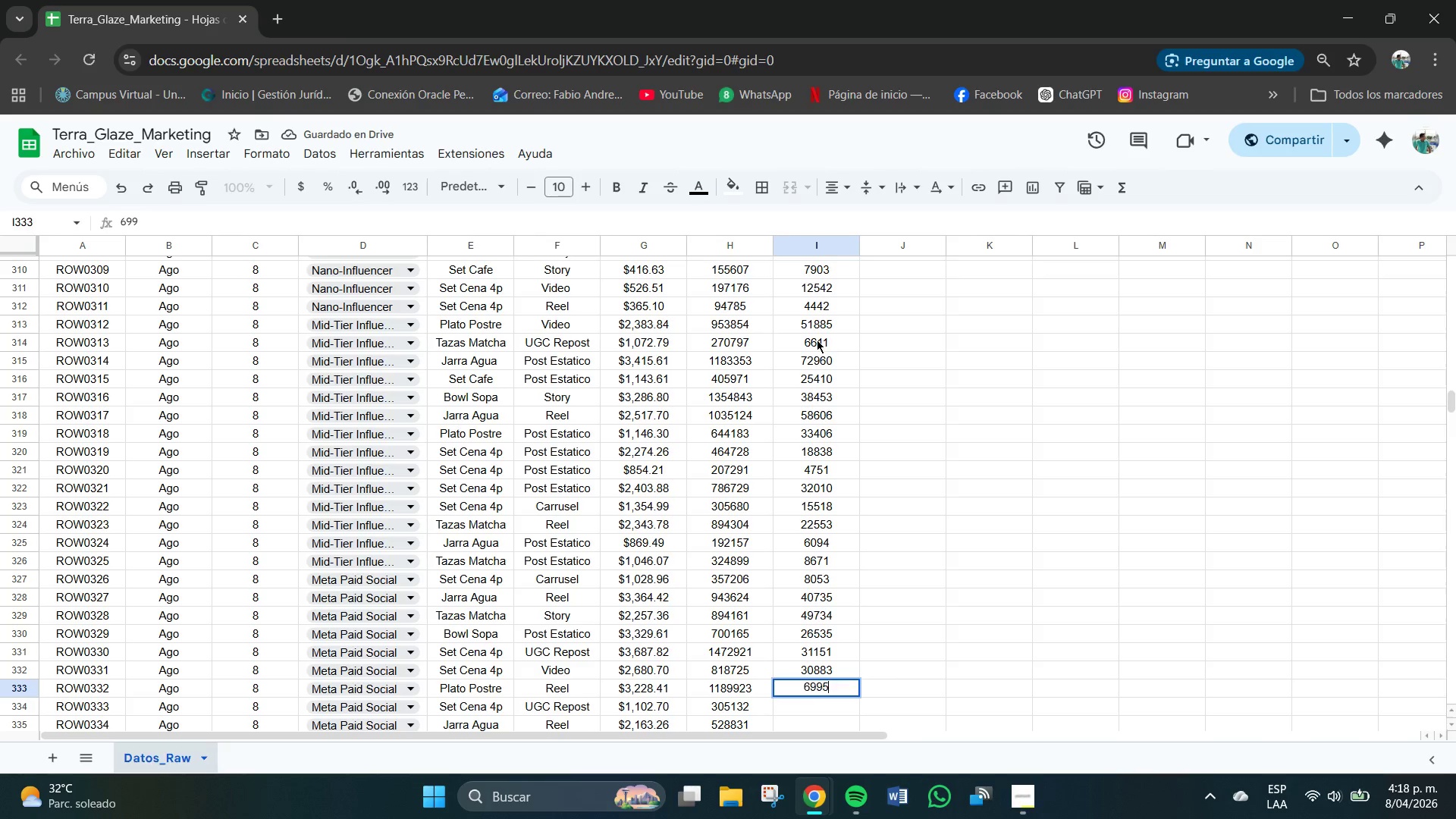 
key(Numpad3)
 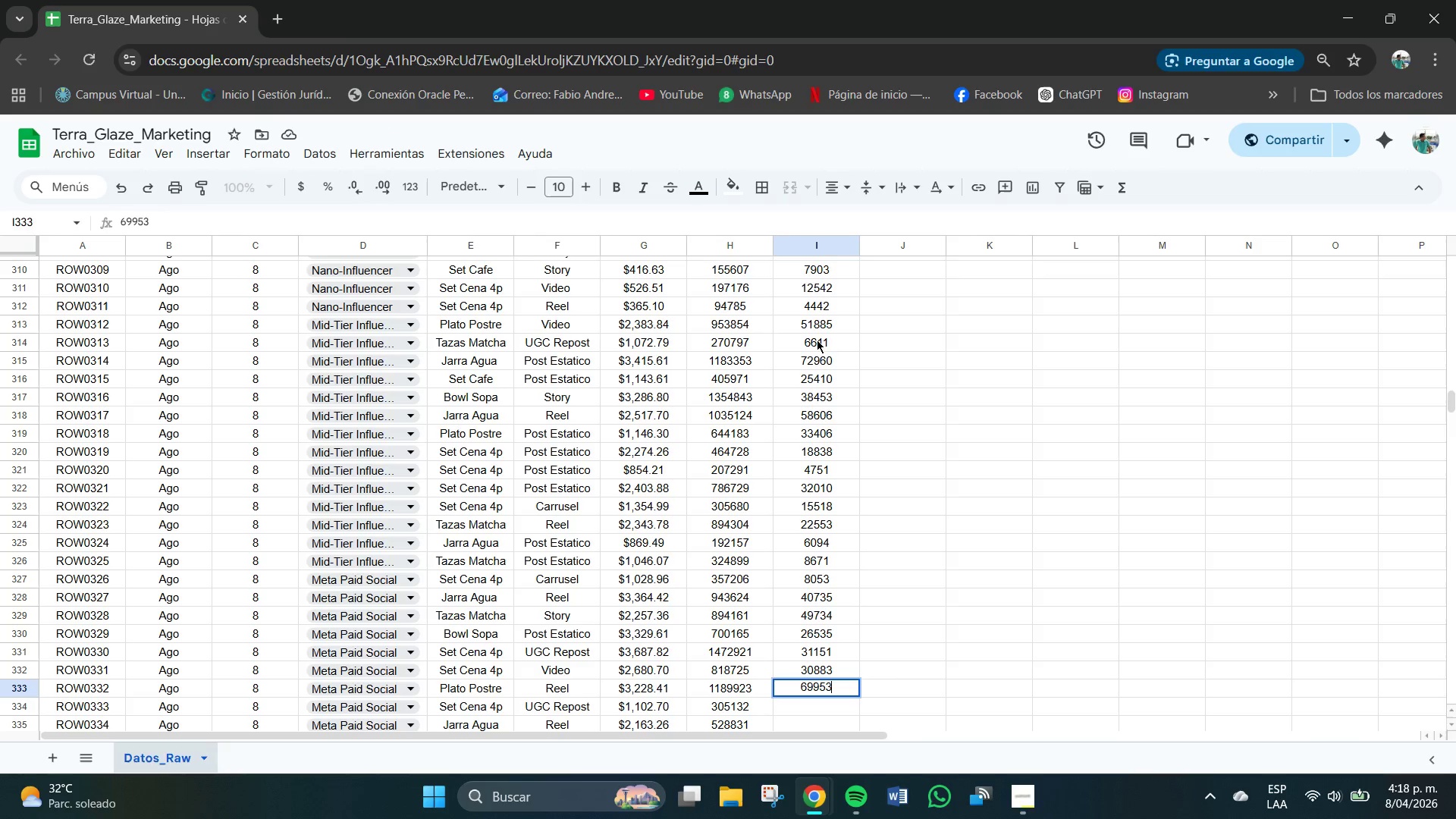 
key(Backspace)
 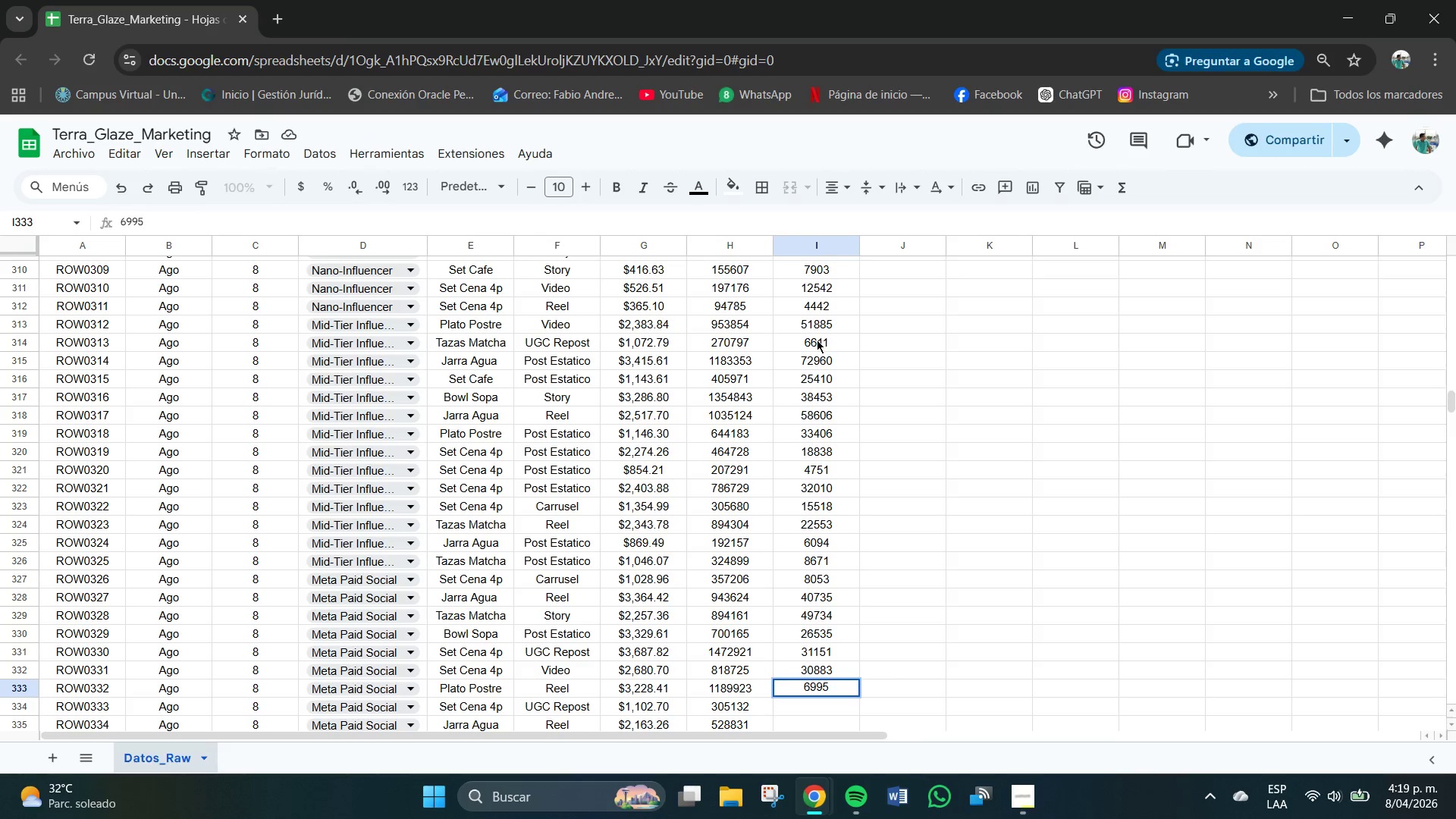 
key(Backspace)
 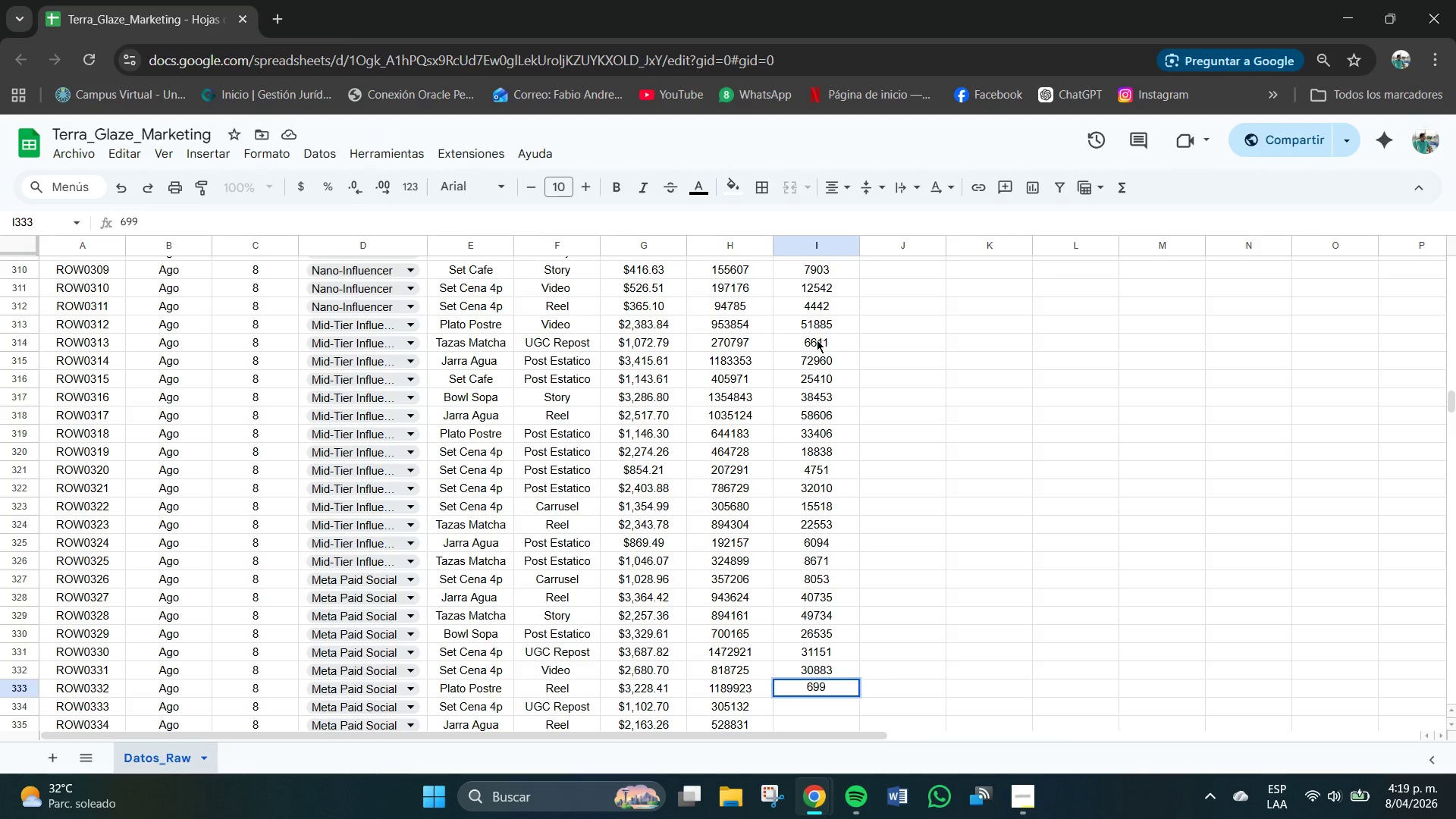 
key(Numpad3)
 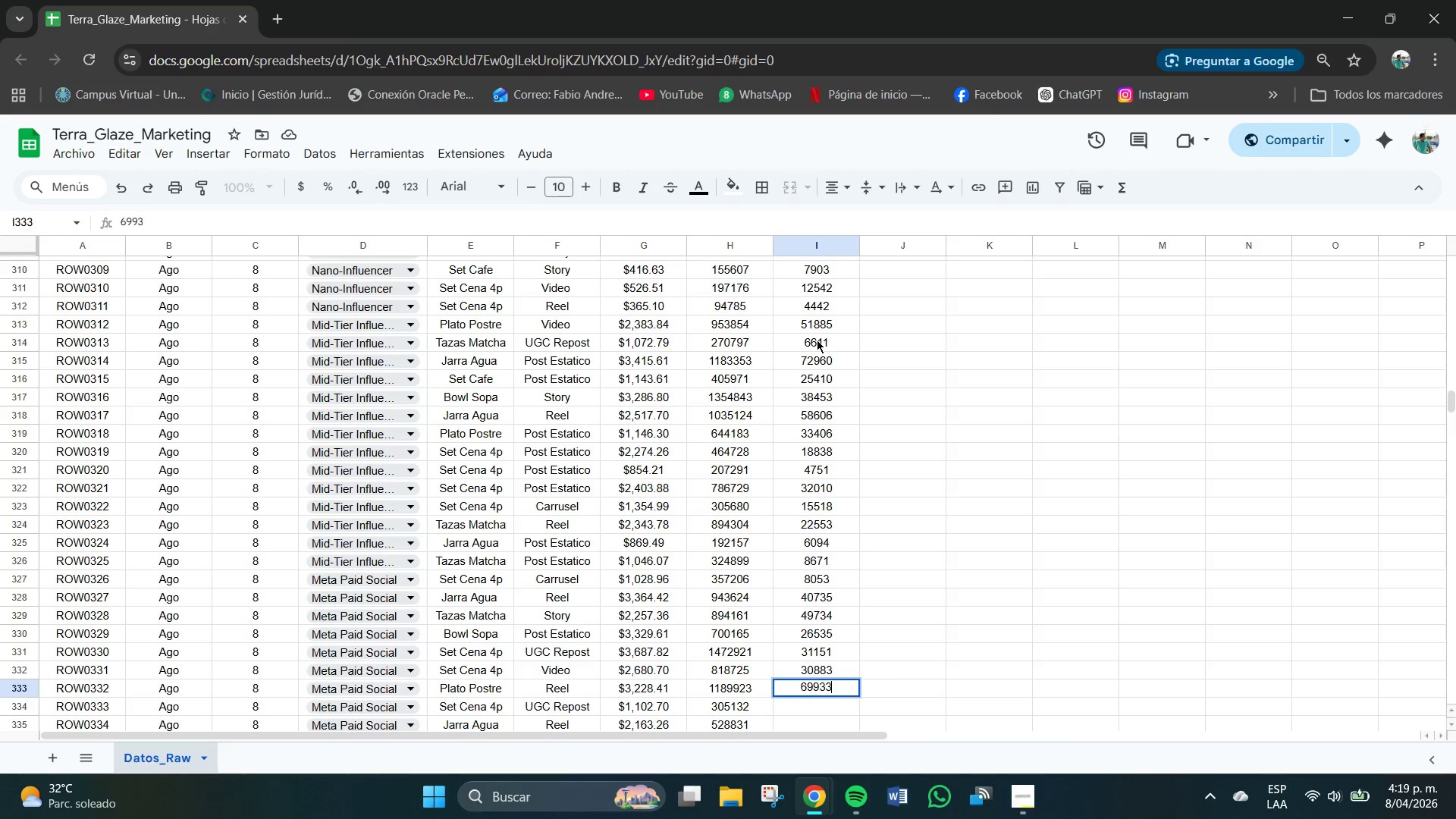 
key(Numpad3)
 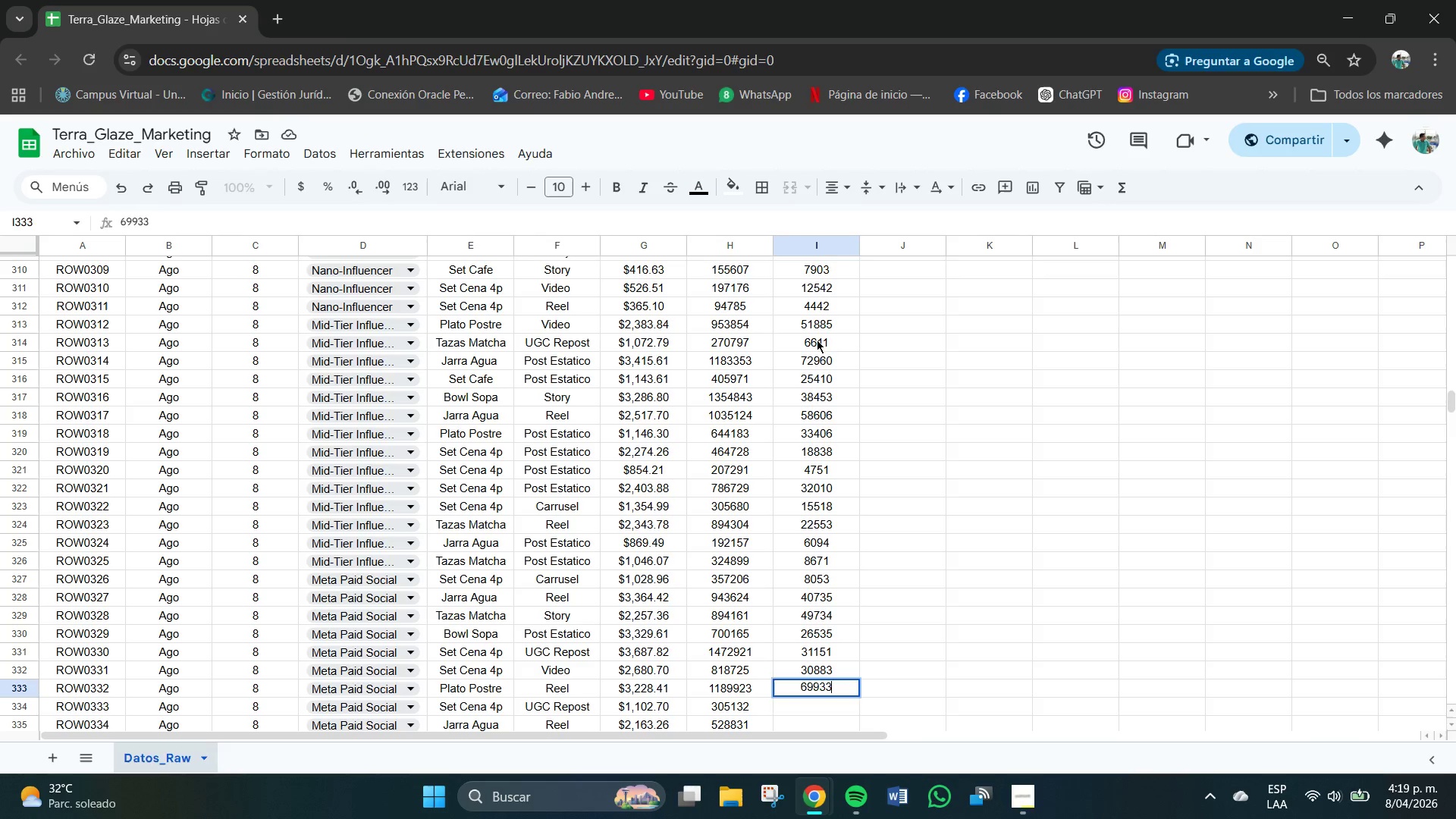 
key(NumpadEnter)
 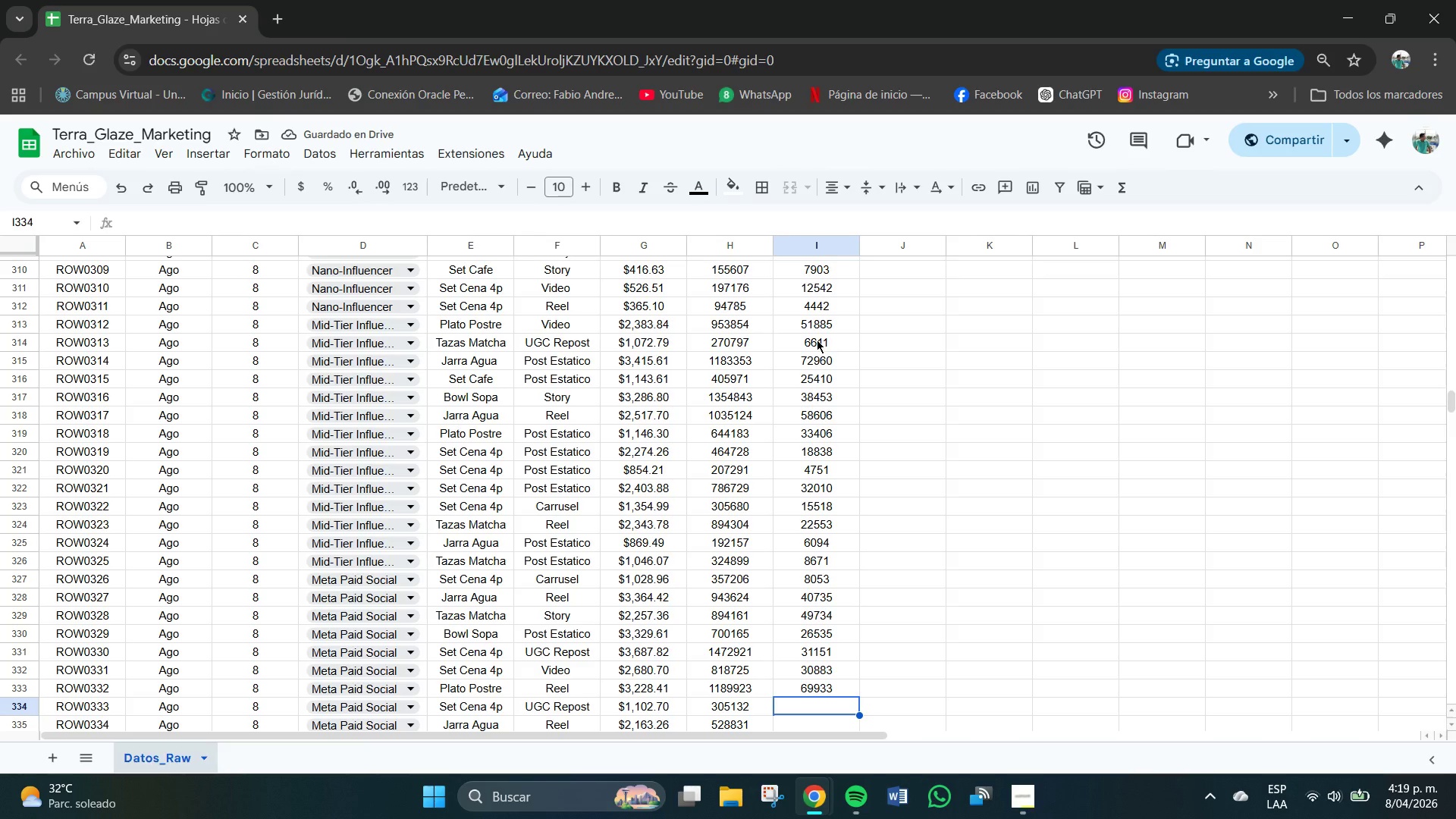 
wait(5.08)
 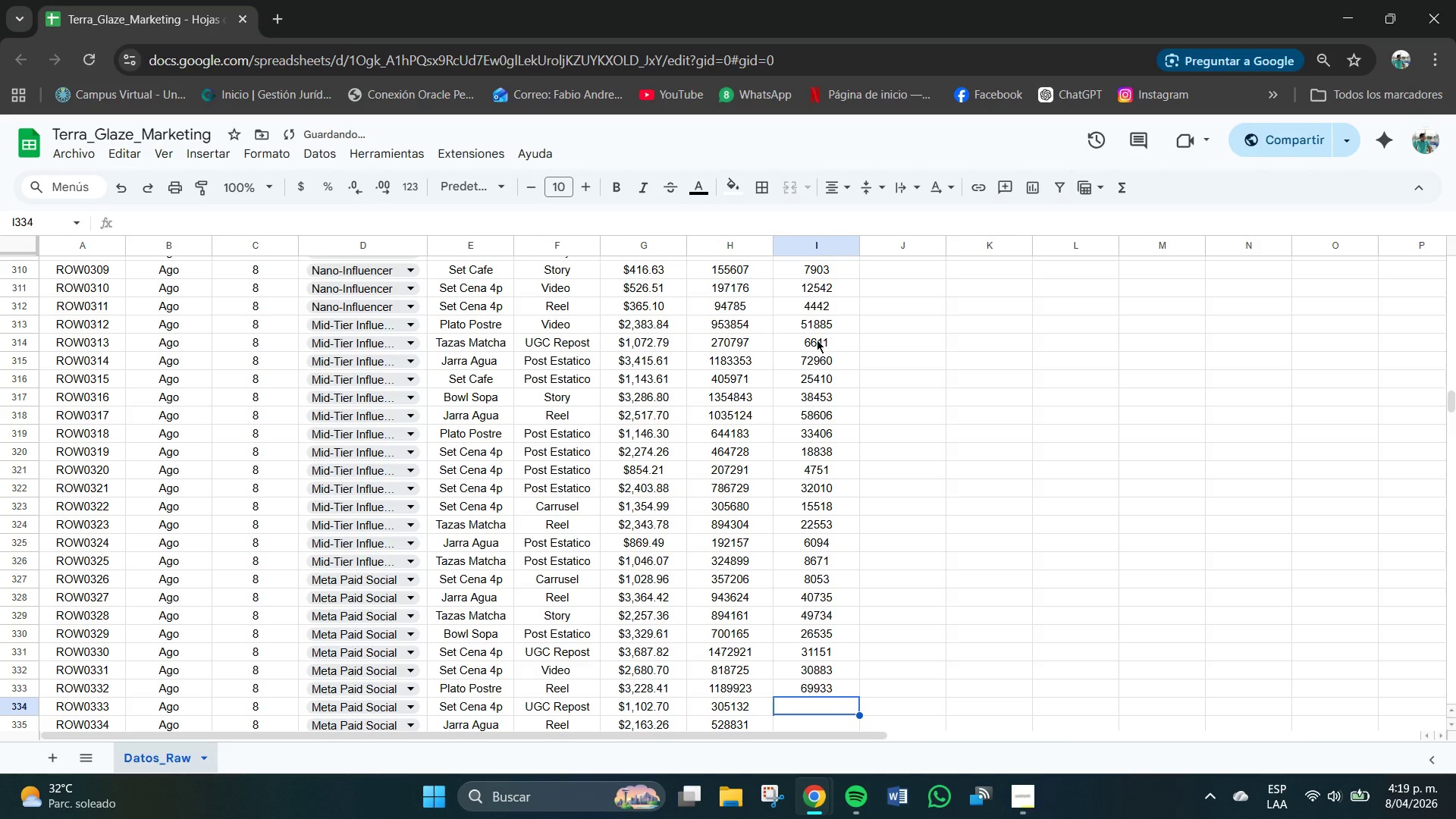 
key(Numpad1)
 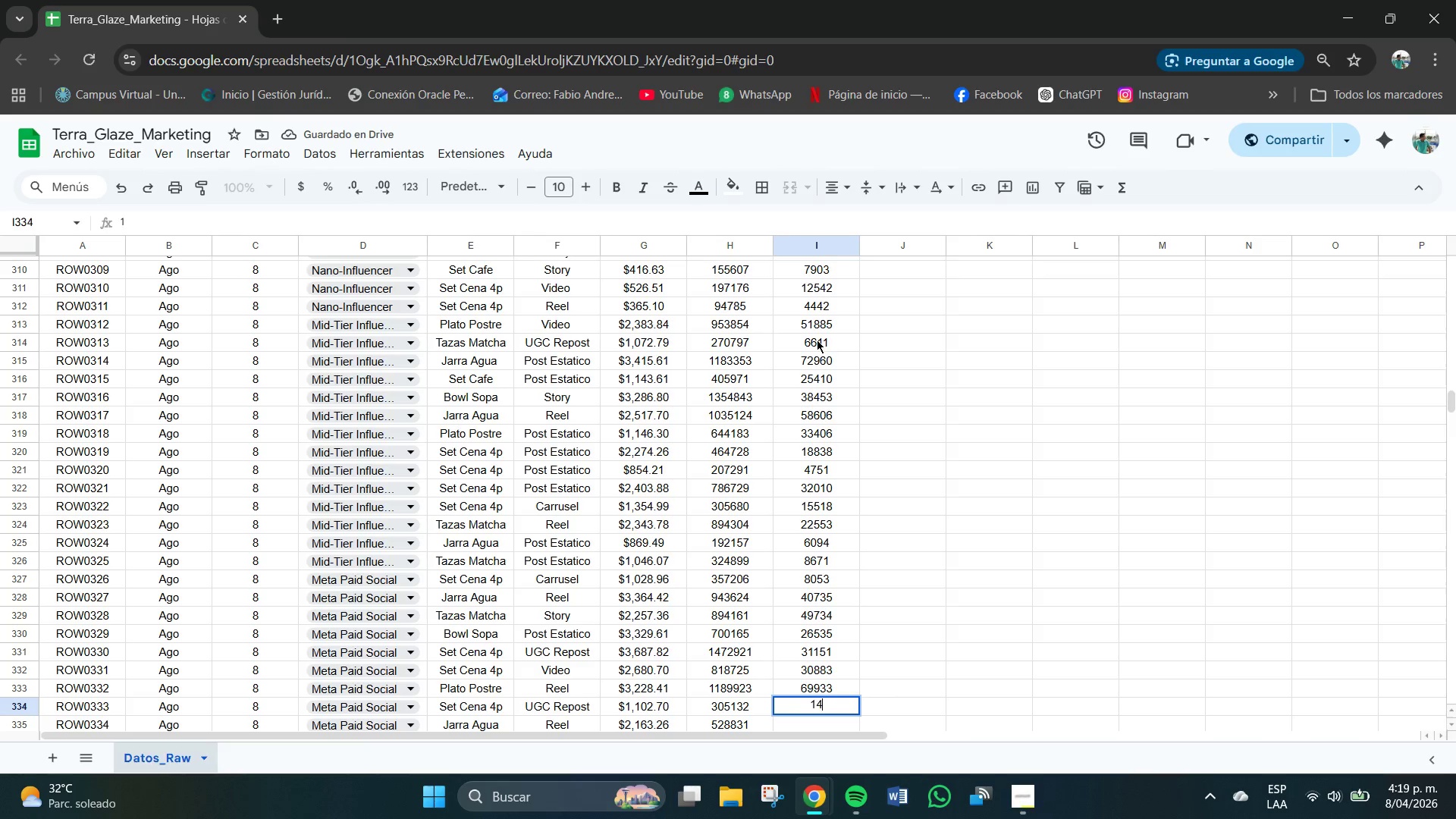 
key(Numpad4)
 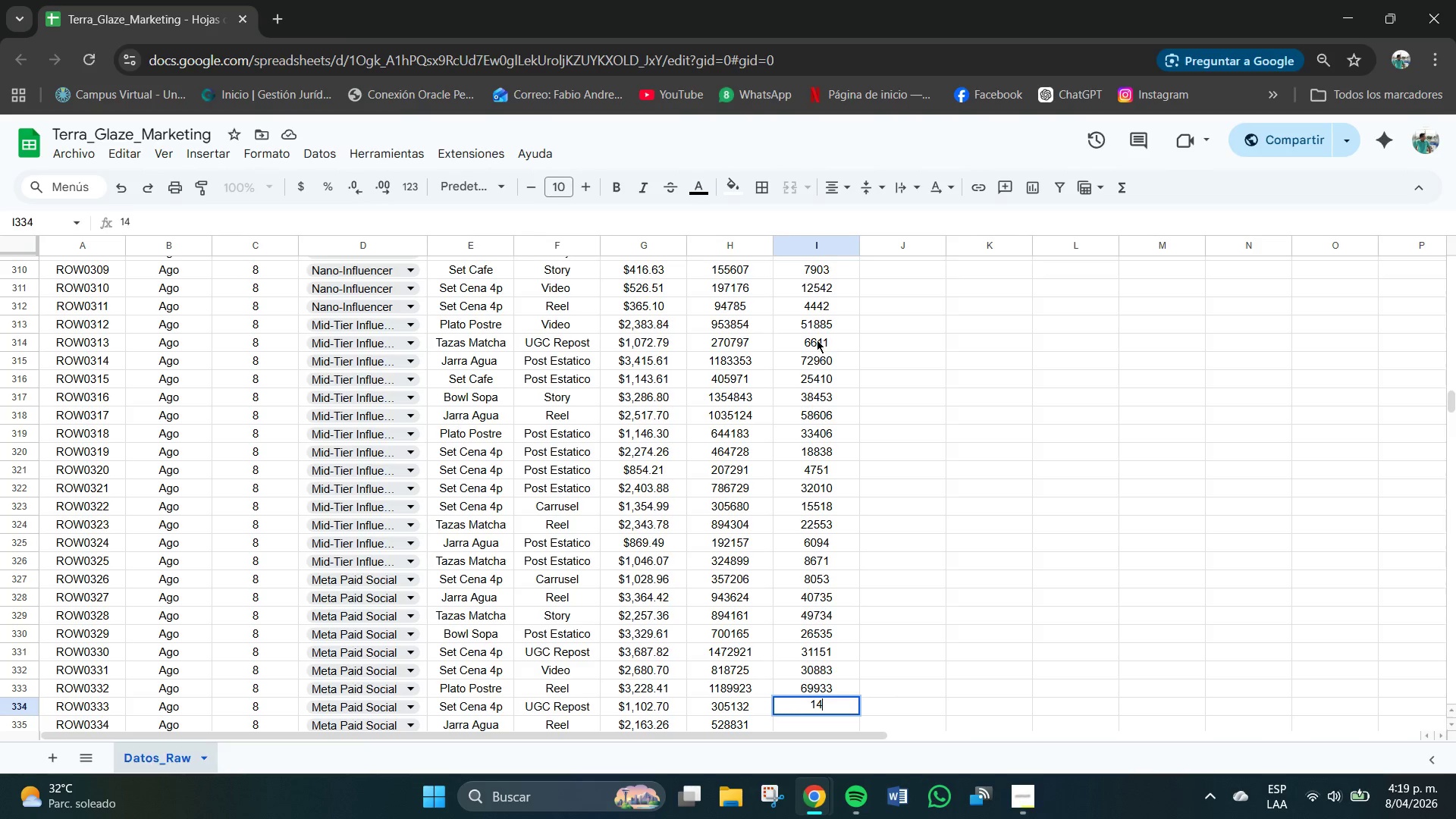 
key(Numpad3)
 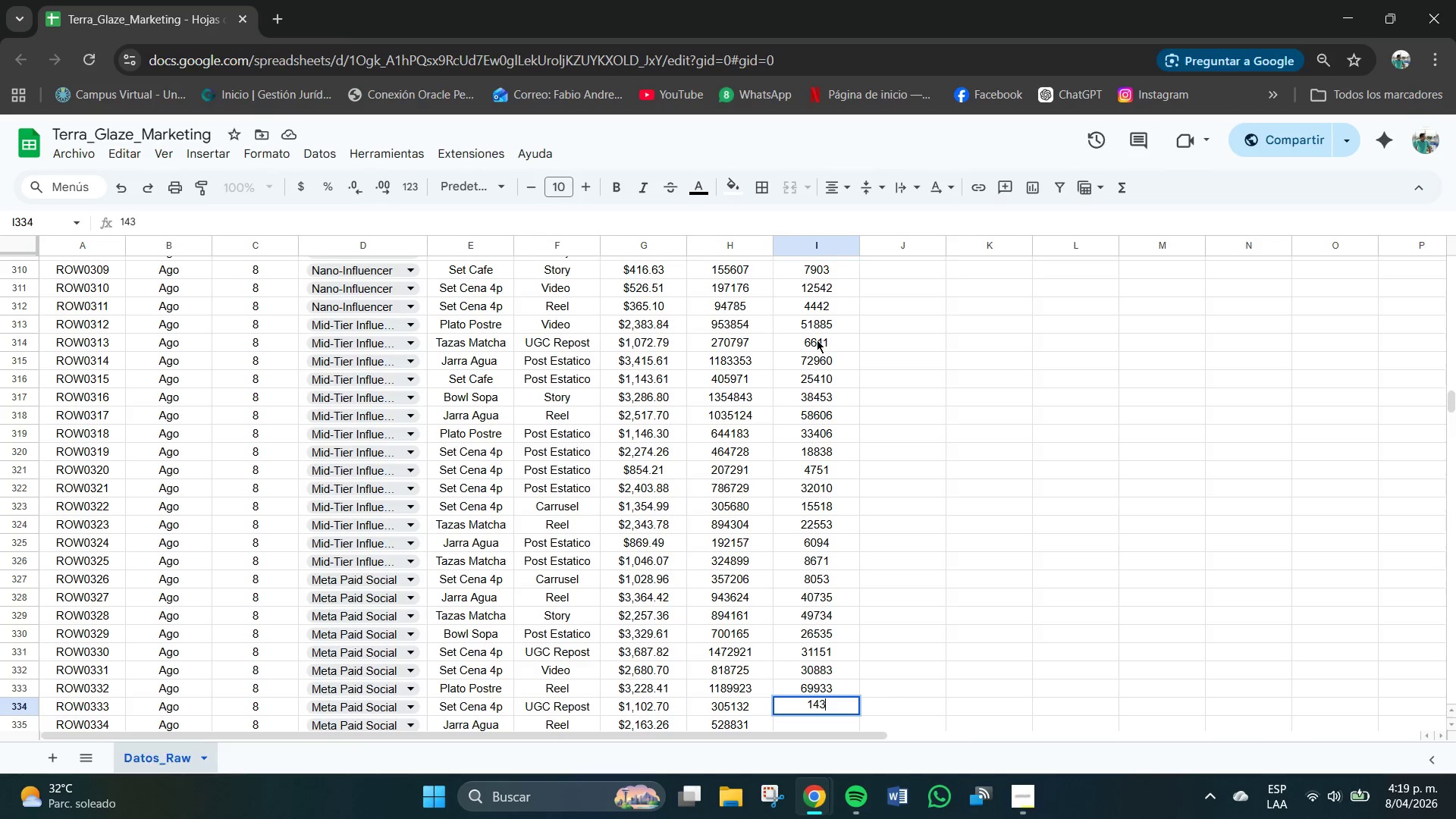 
key(Numpad5)
 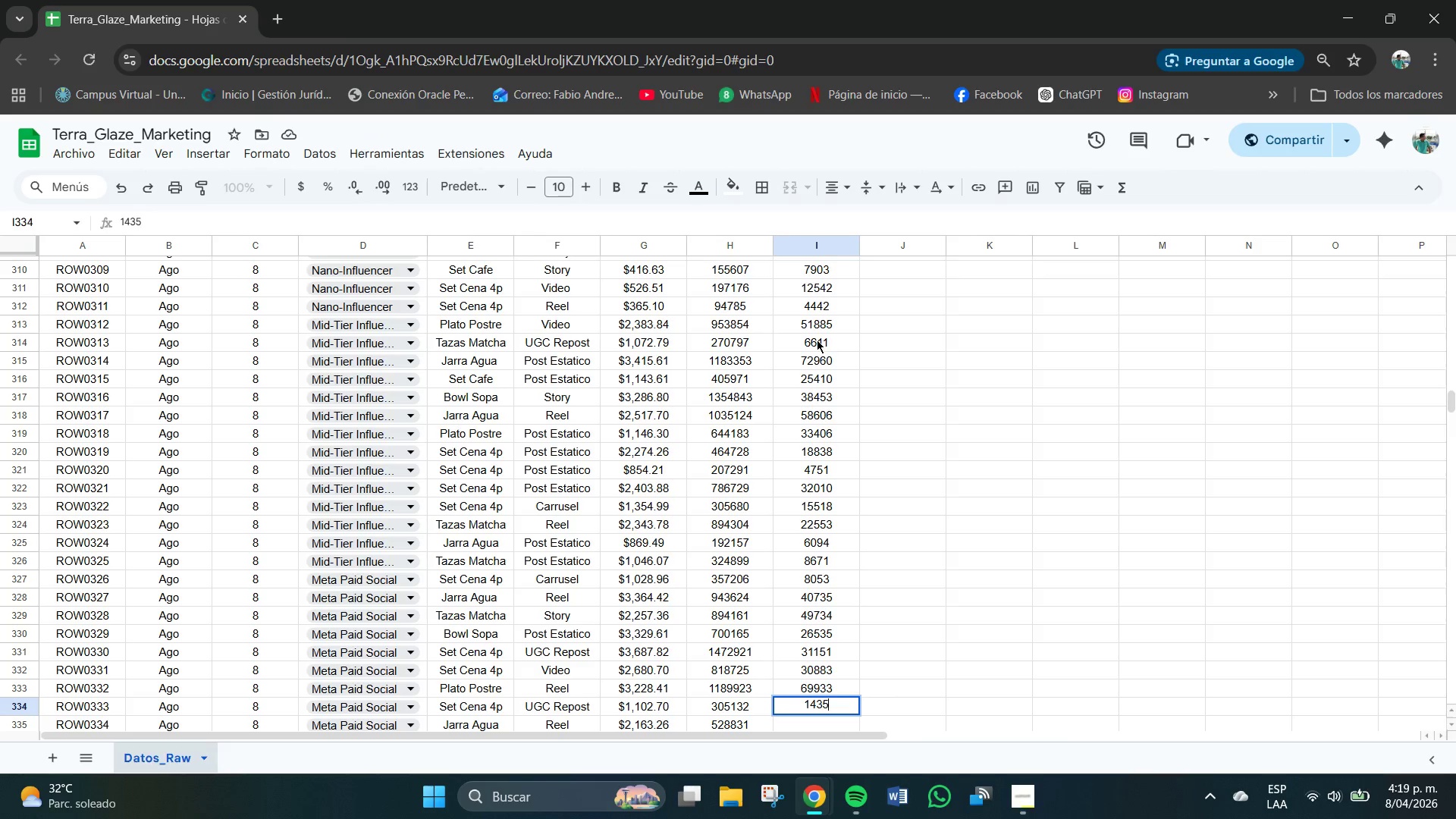 
key(Numpad8)
 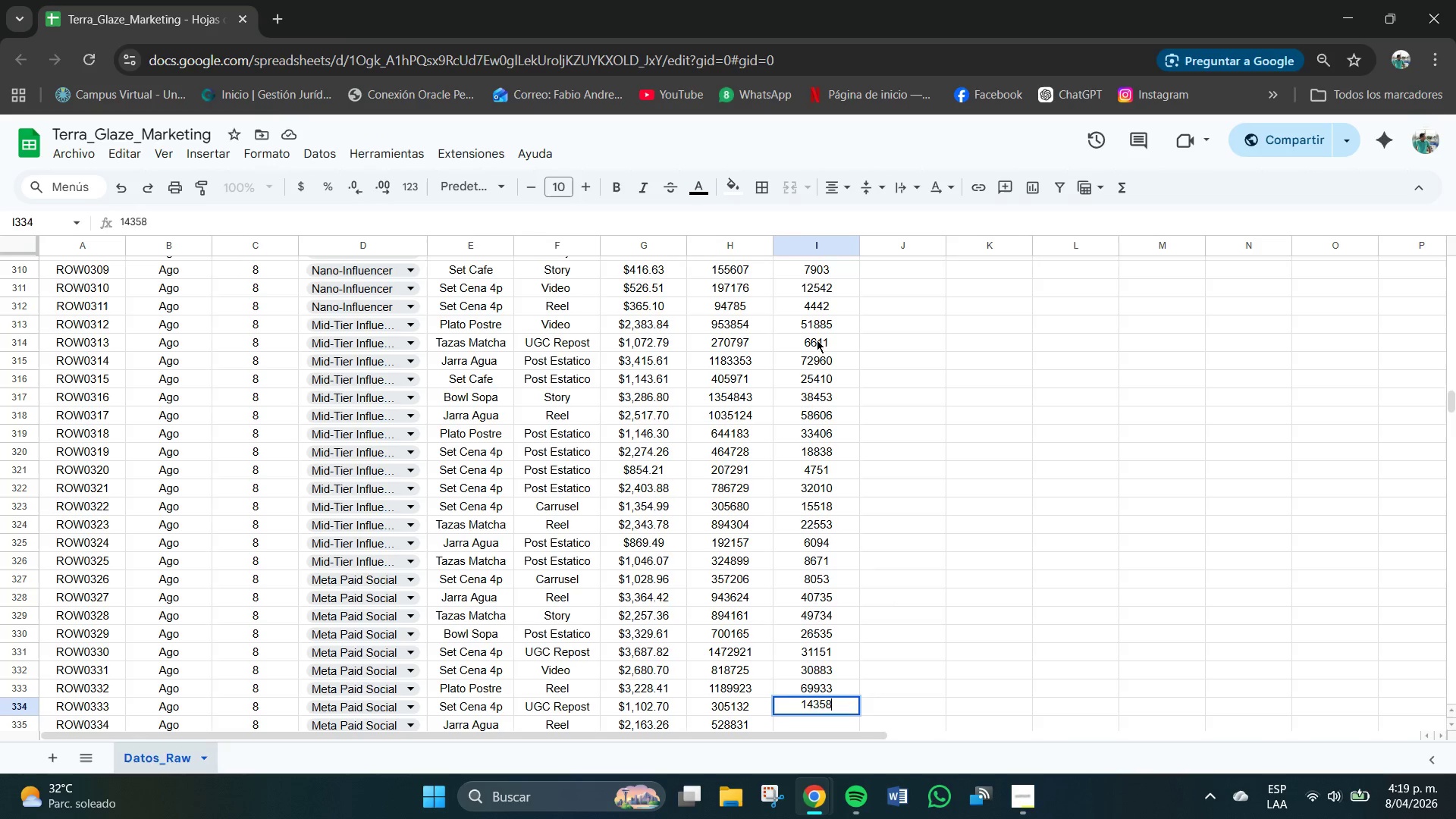 
key(NumpadEnter)
 